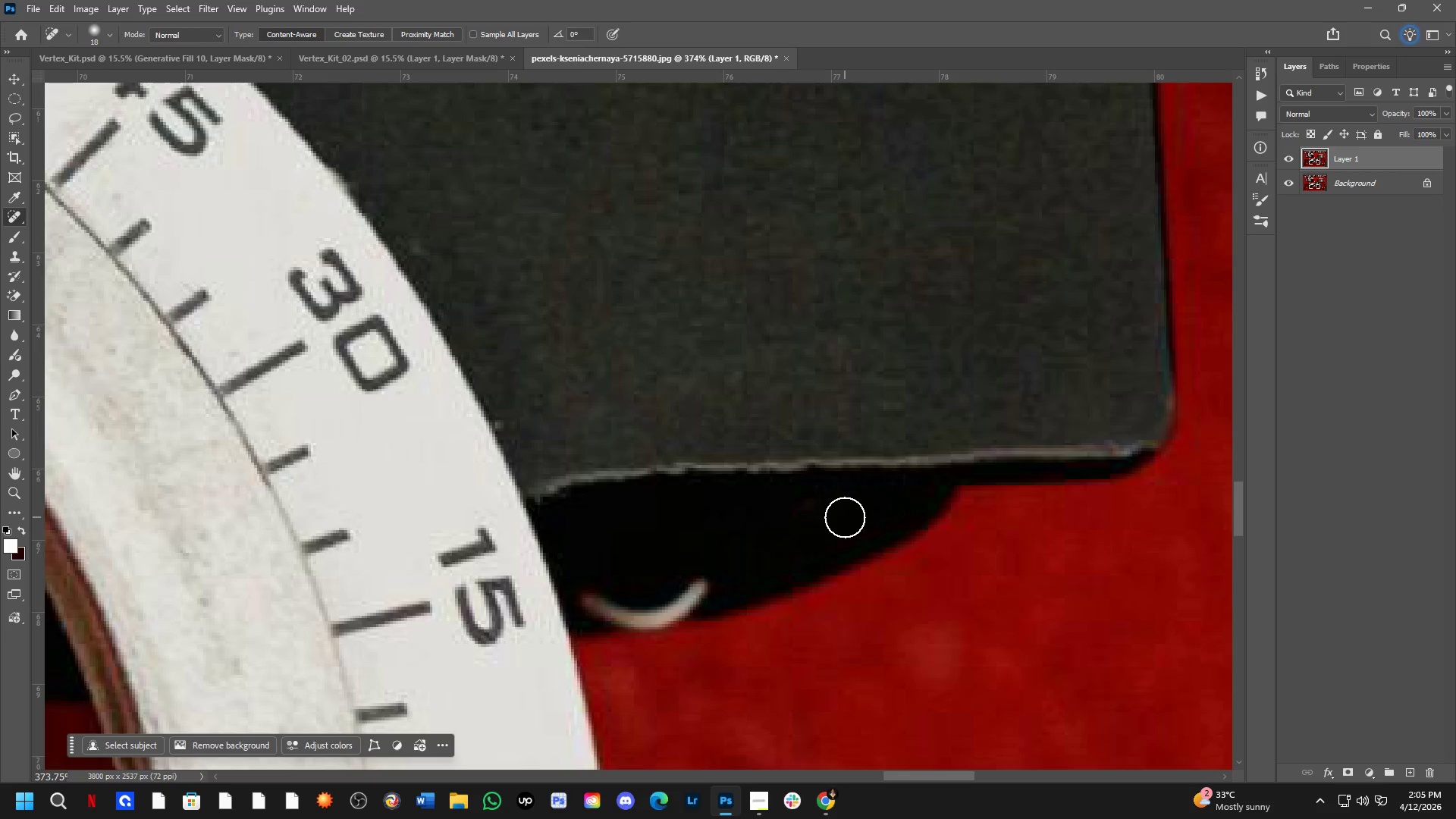 
left_click_drag(start_coordinate=[846, 515], to_coordinate=[767, 535])
 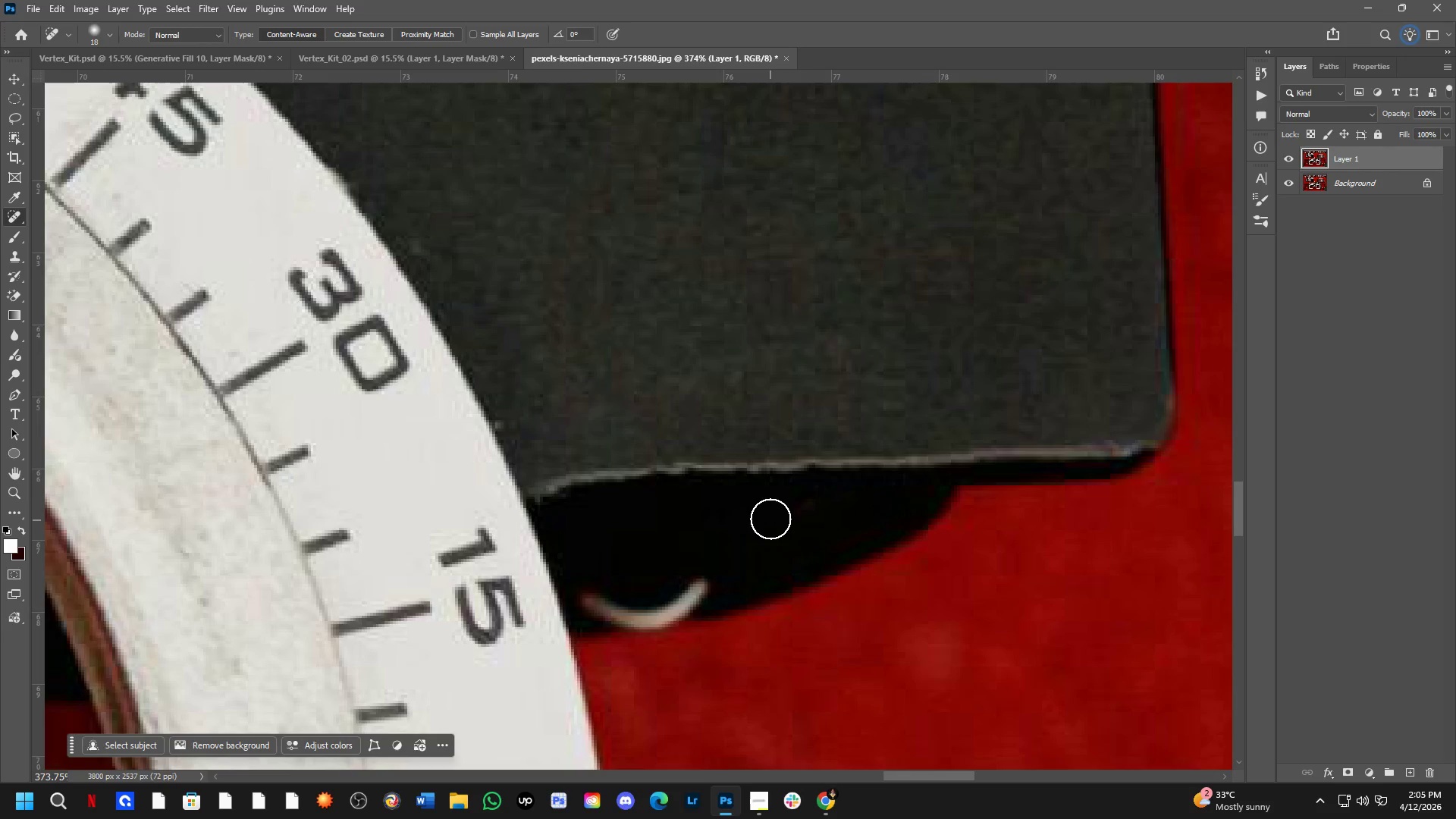 
left_click_drag(start_coordinate=[774, 508], to_coordinate=[761, 504])
 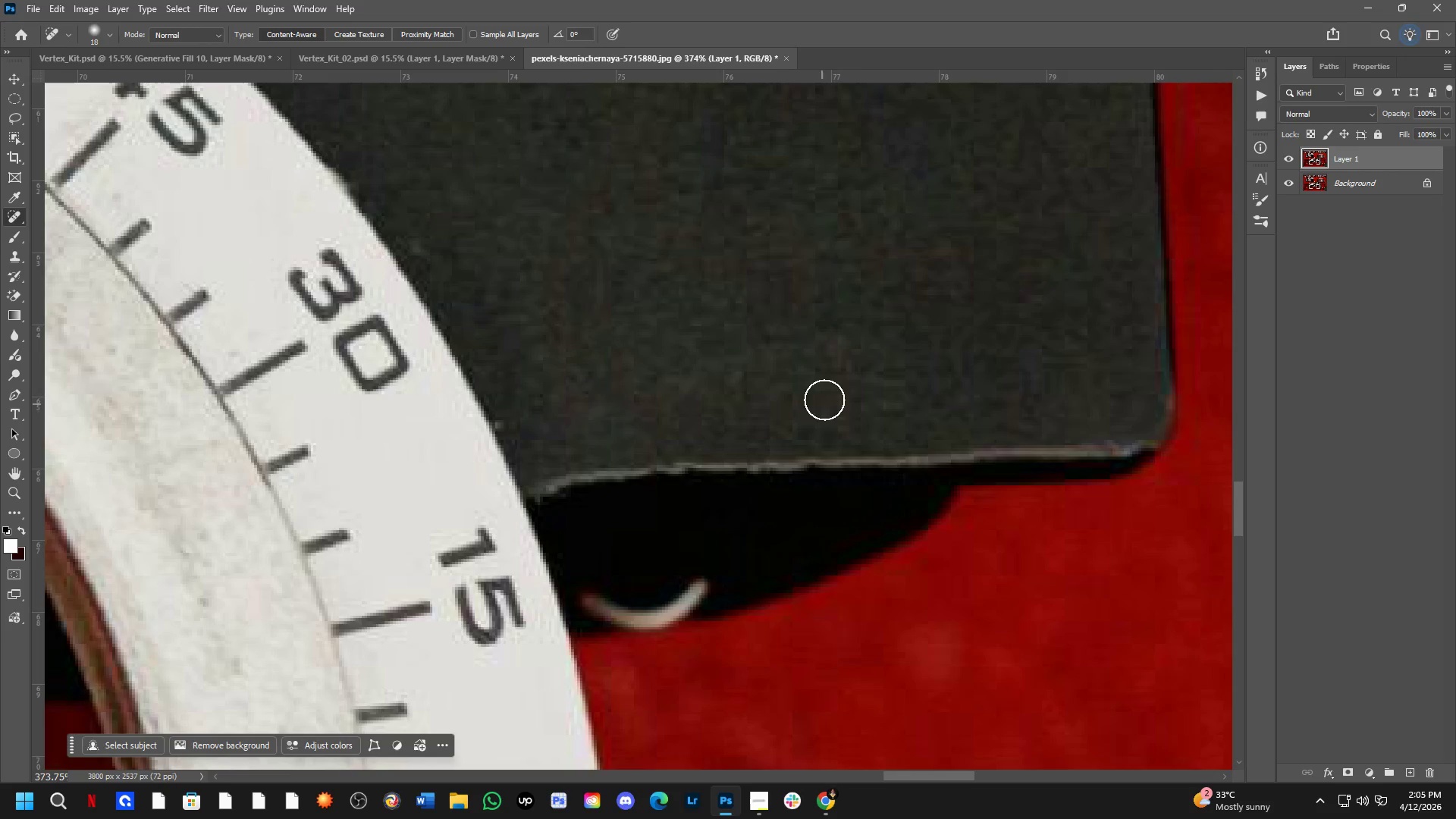 
hold_key(key=Space, duration=0.92)
 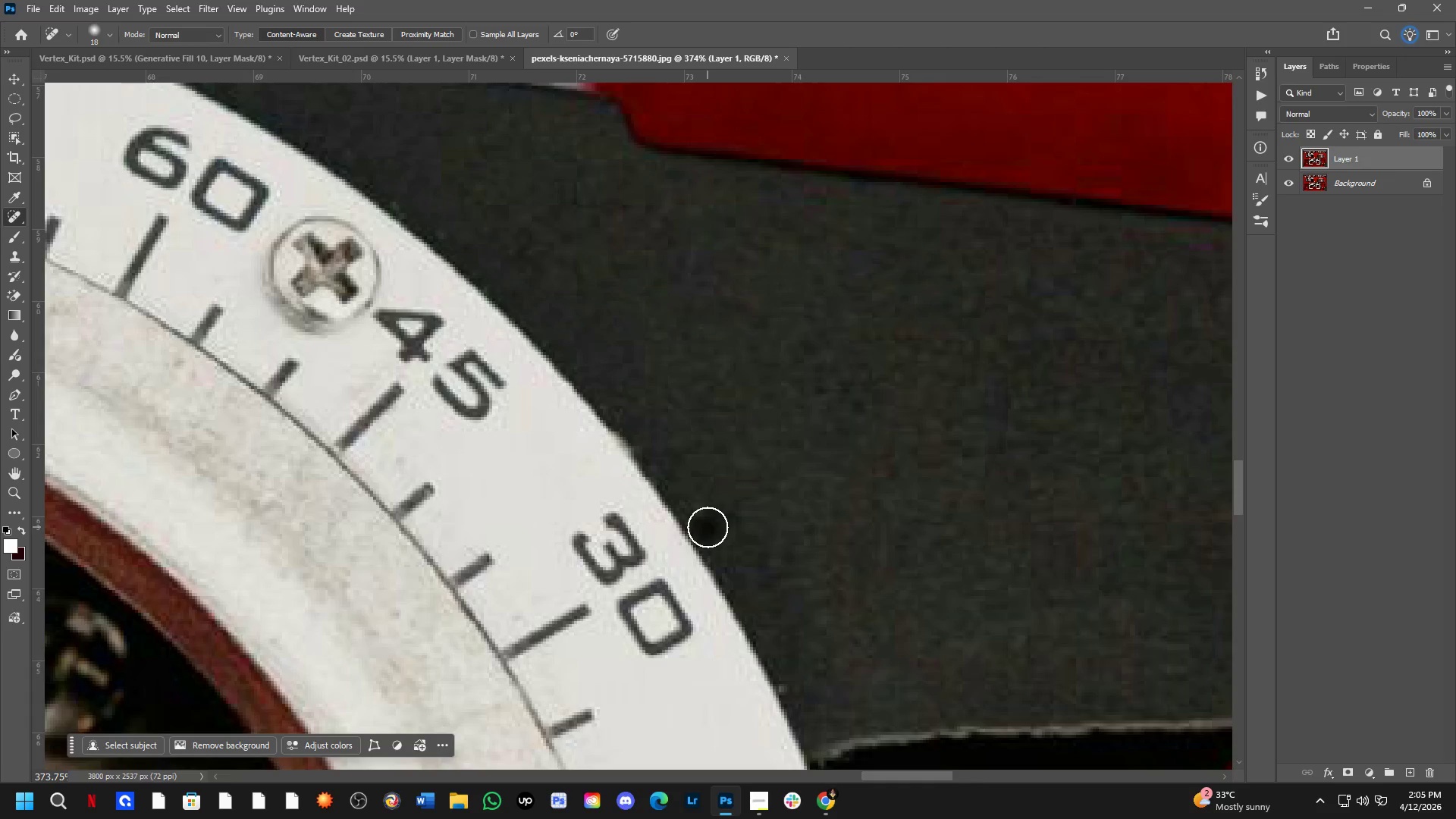 
left_click_drag(start_coordinate=[842, 371], to_coordinate=[1125, 635])
 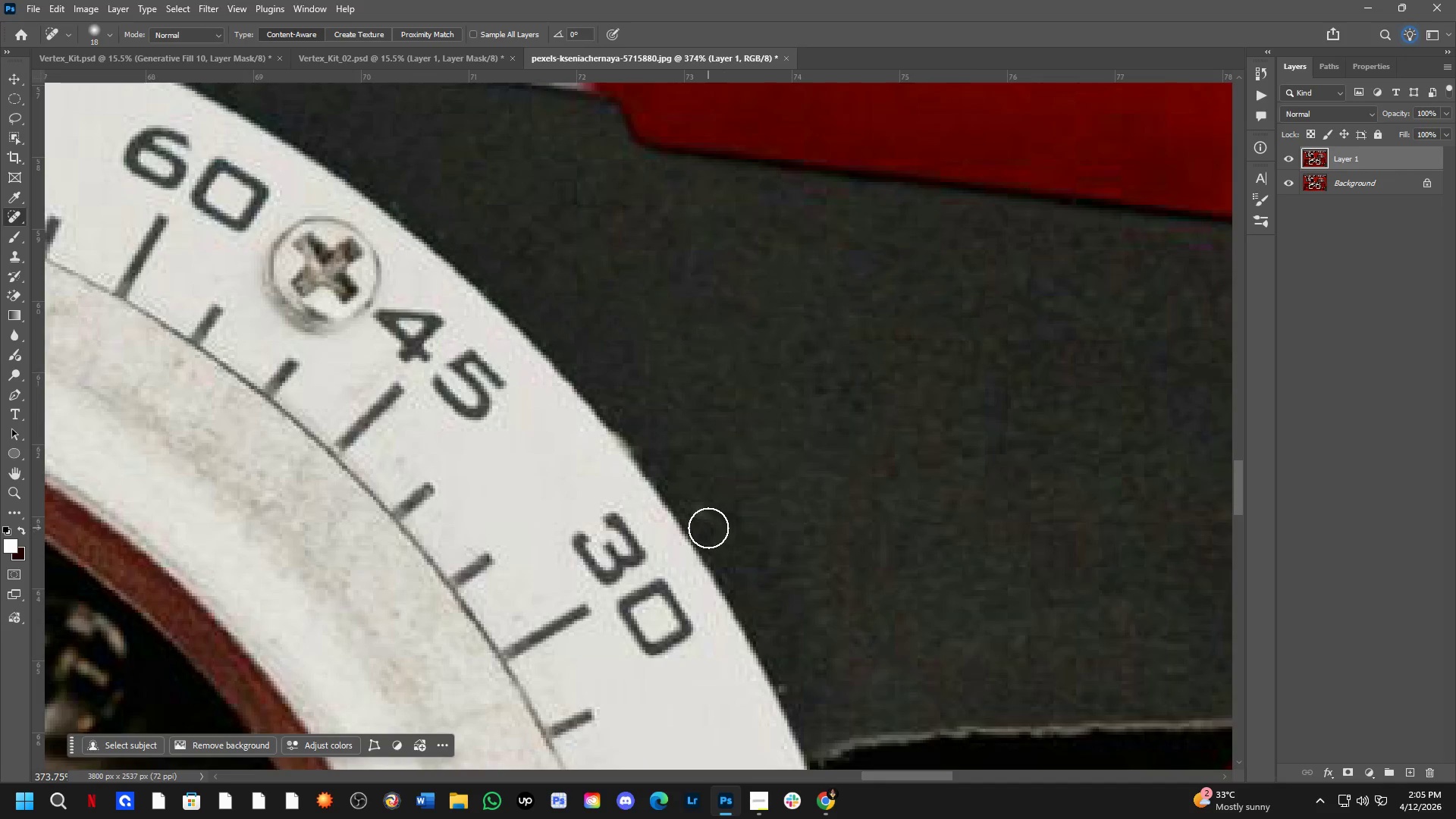 
left_click_drag(start_coordinate=[708, 527], to_coordinate=[745, 175])
 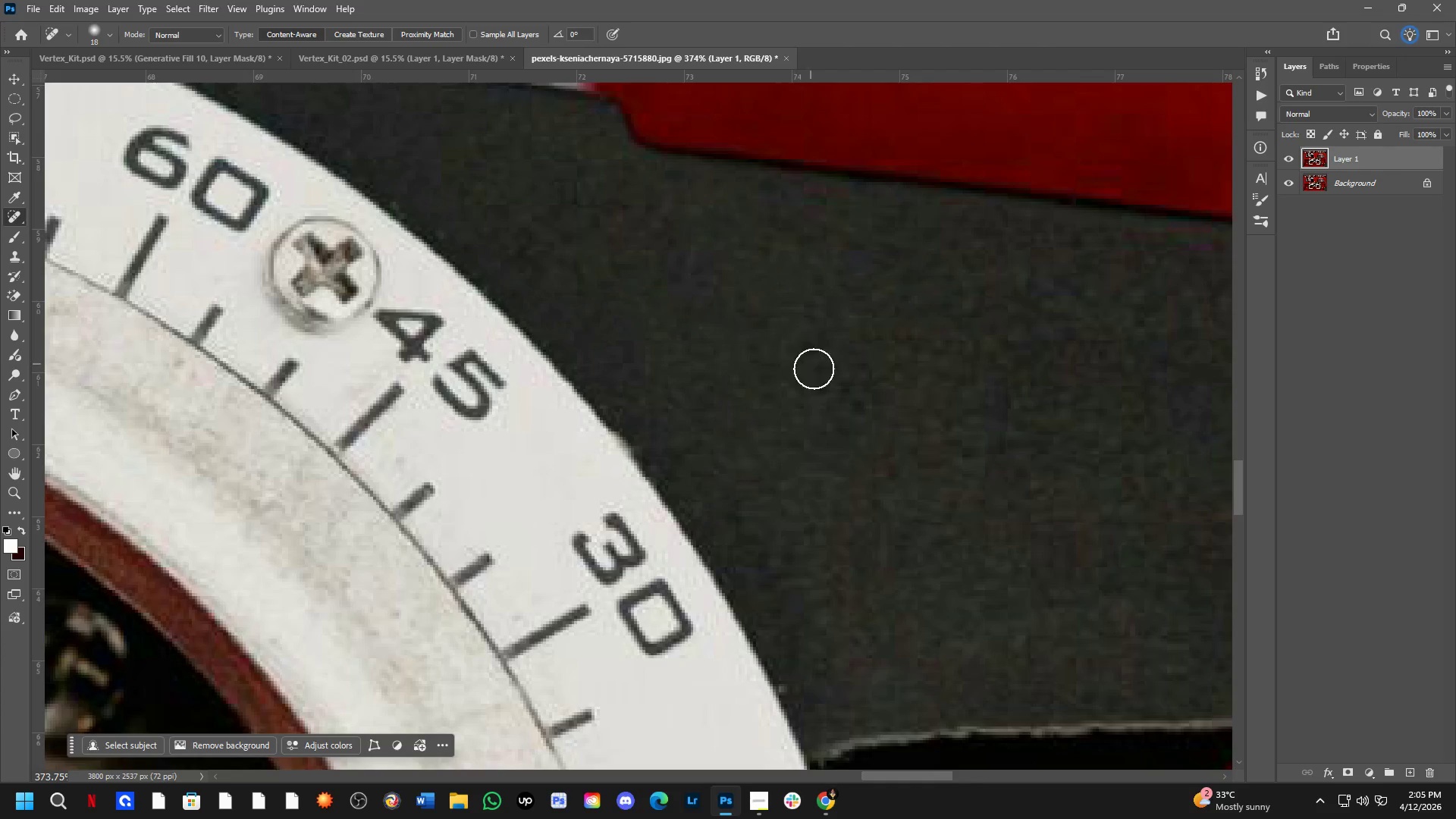 
hold_key(key=Space, duration=0.84)
 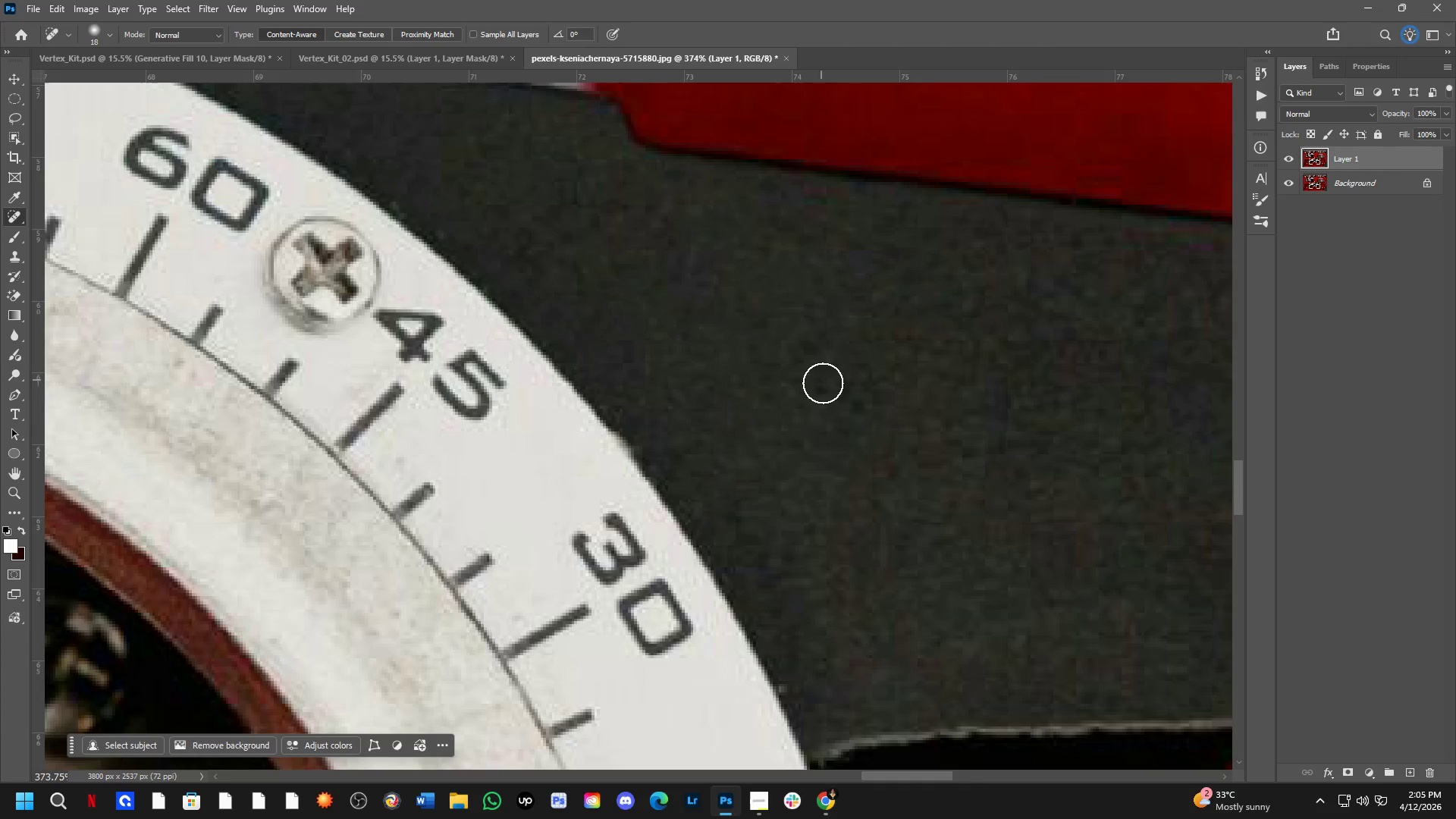 
hold_key(key=Space, duration=2.16)
 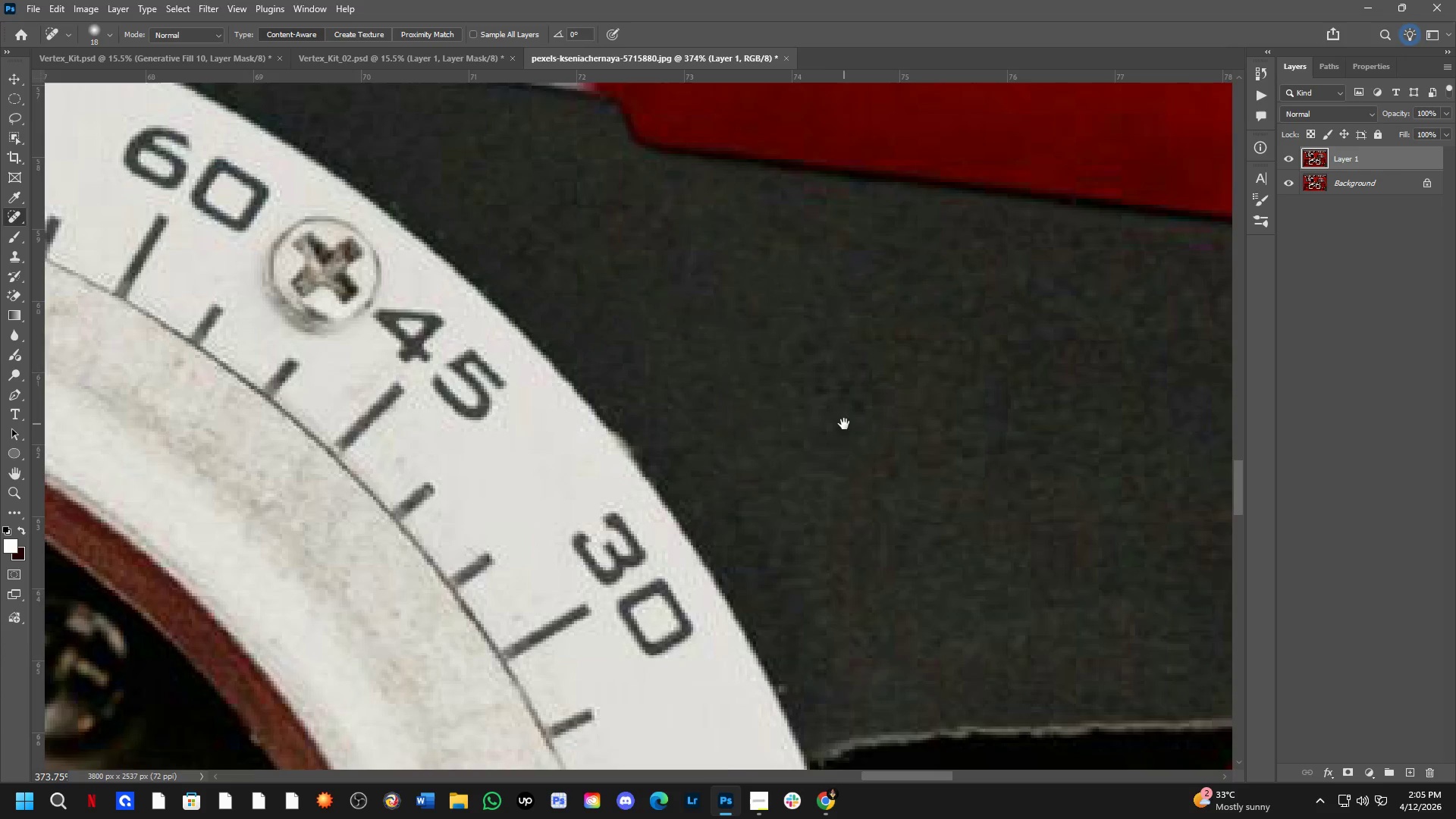 
hold_key(key=Space, duration=1.3)
 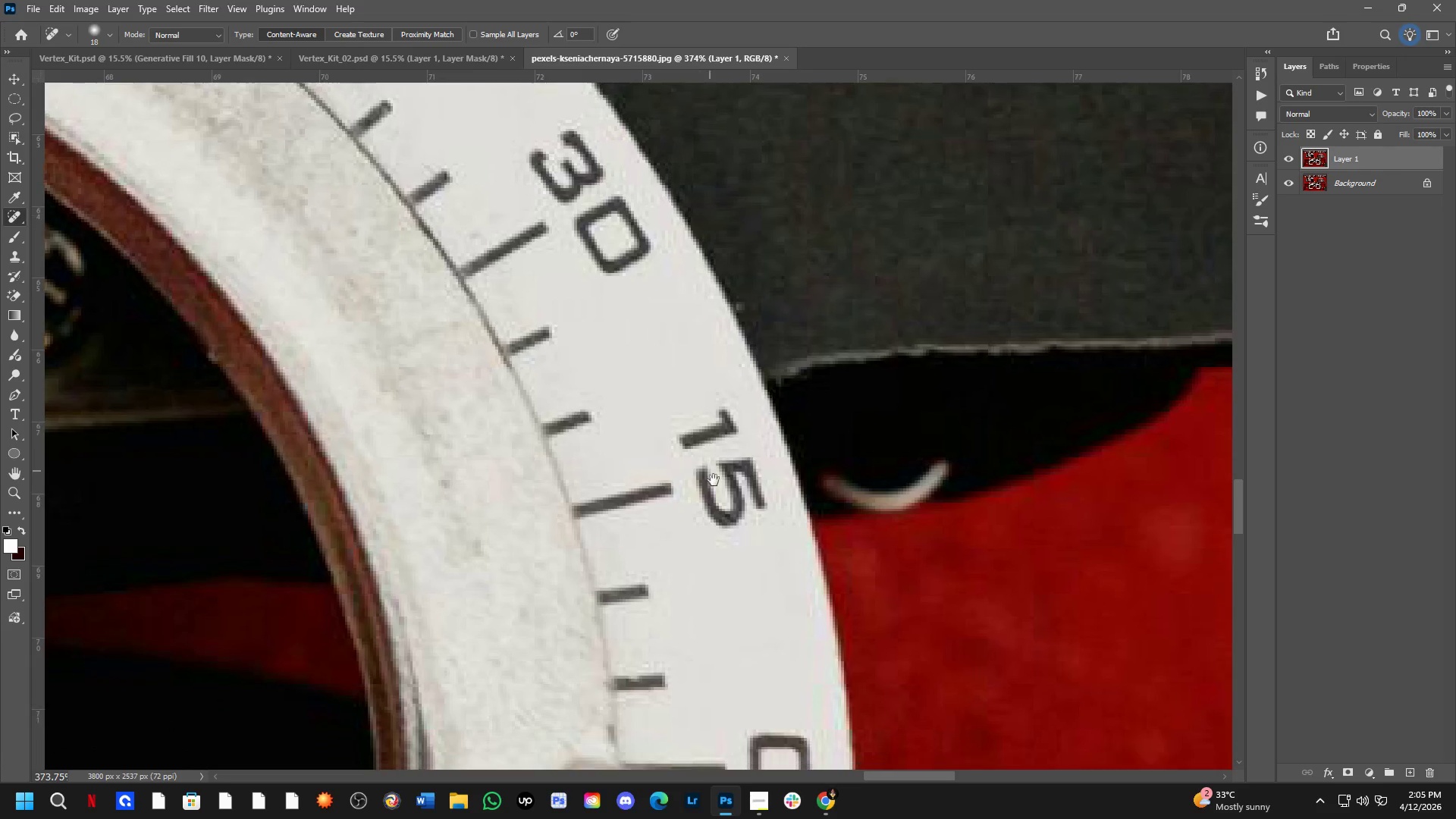 
left_click_drag(start_coordinate=[844, 424], to_coordinate=[815, 183])
 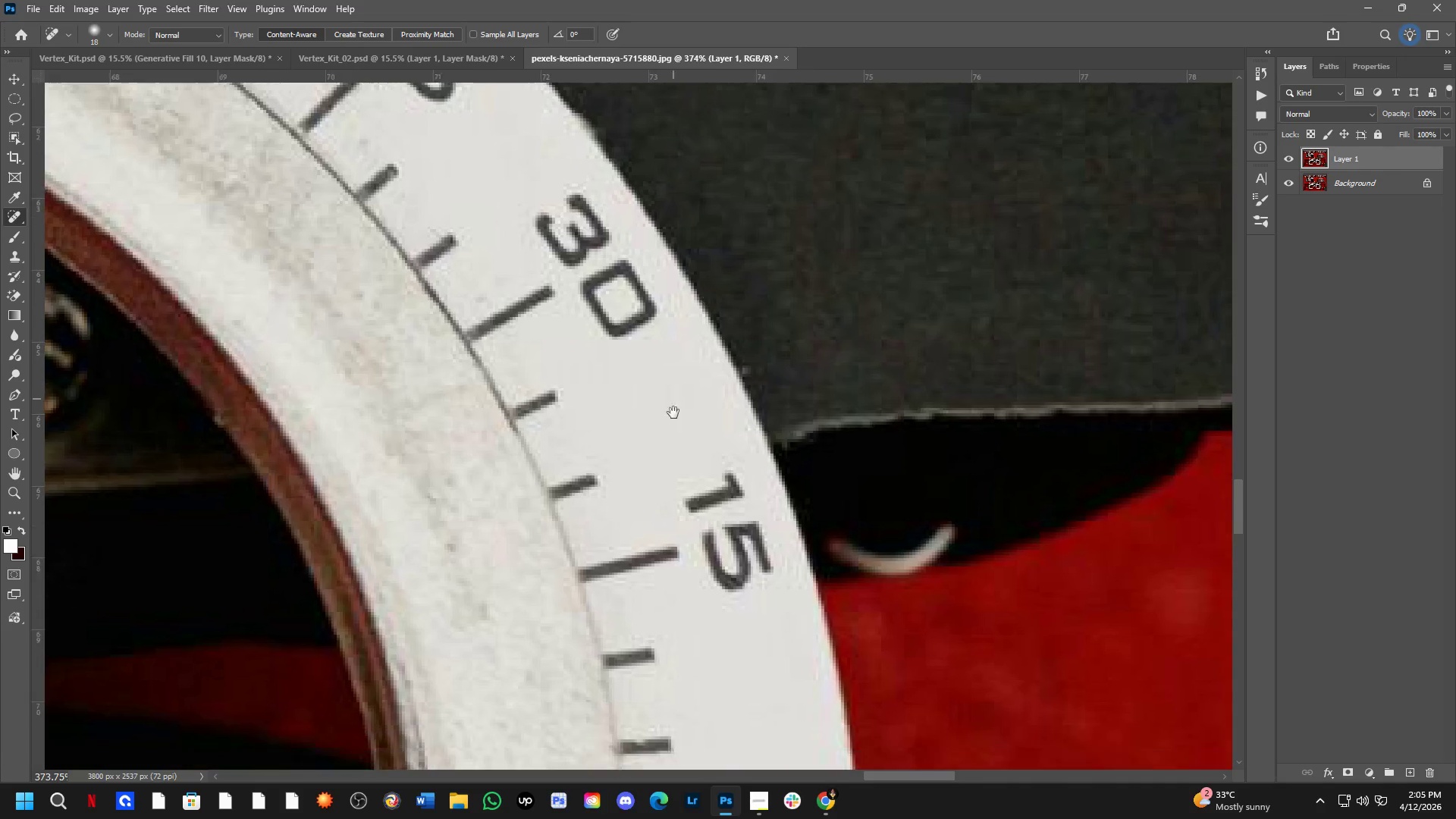 
hold_key(key=Space, duration=1.09)
 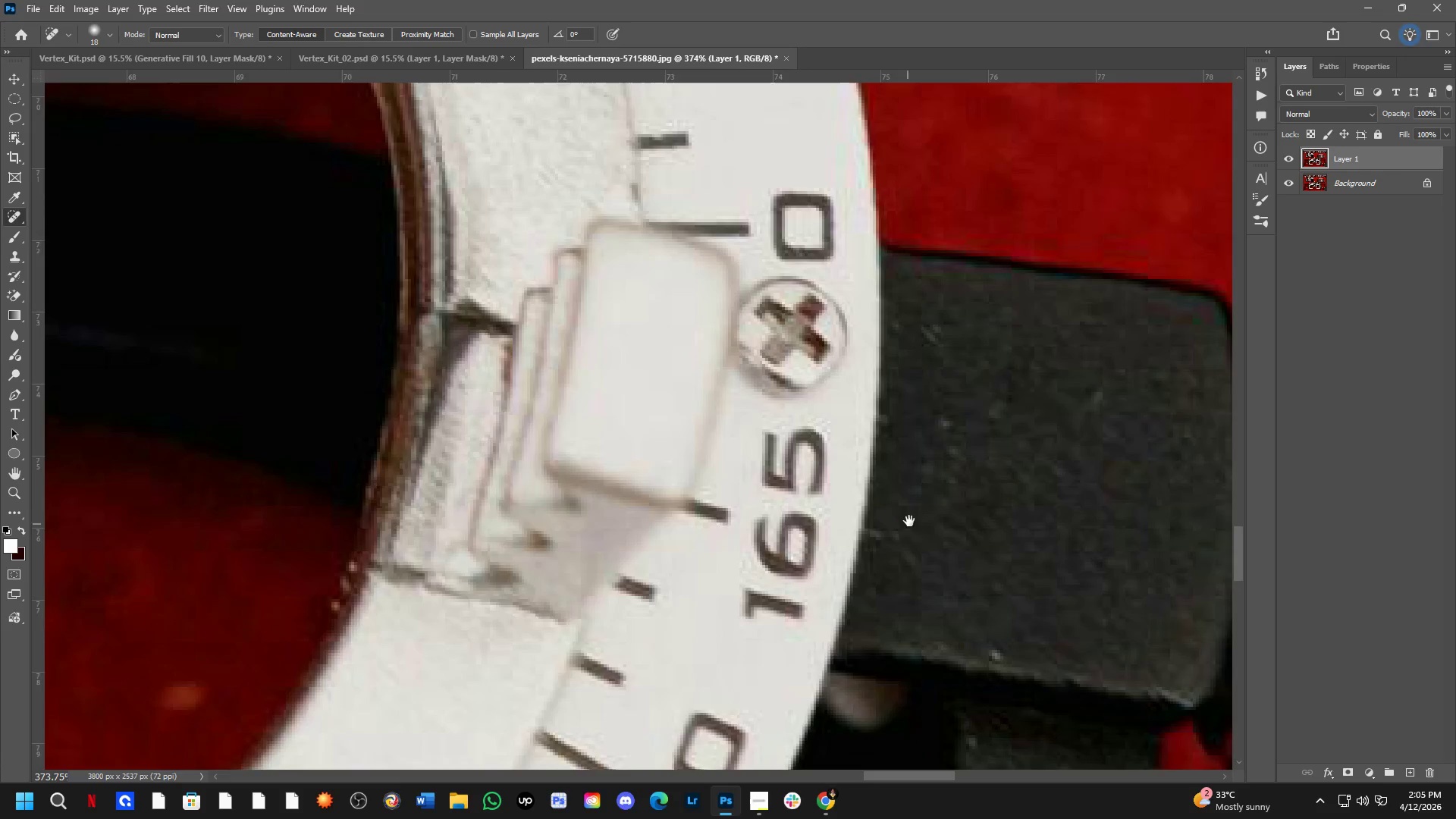 
left_click_drag(start_coordinate=[743, 549], to_coordinate=[761, 142])
 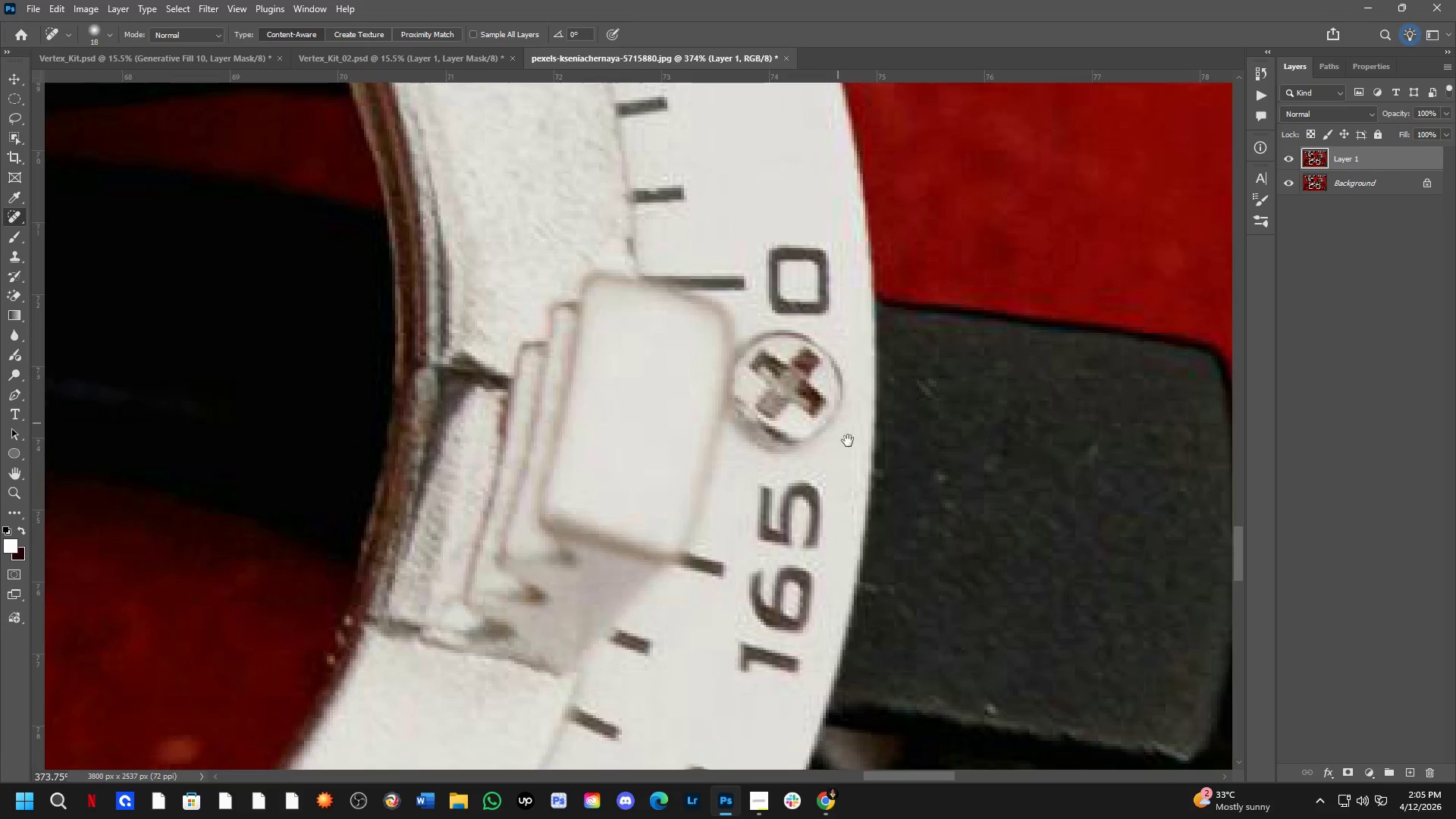 
hold_key(key=Space, duration=1.19)
 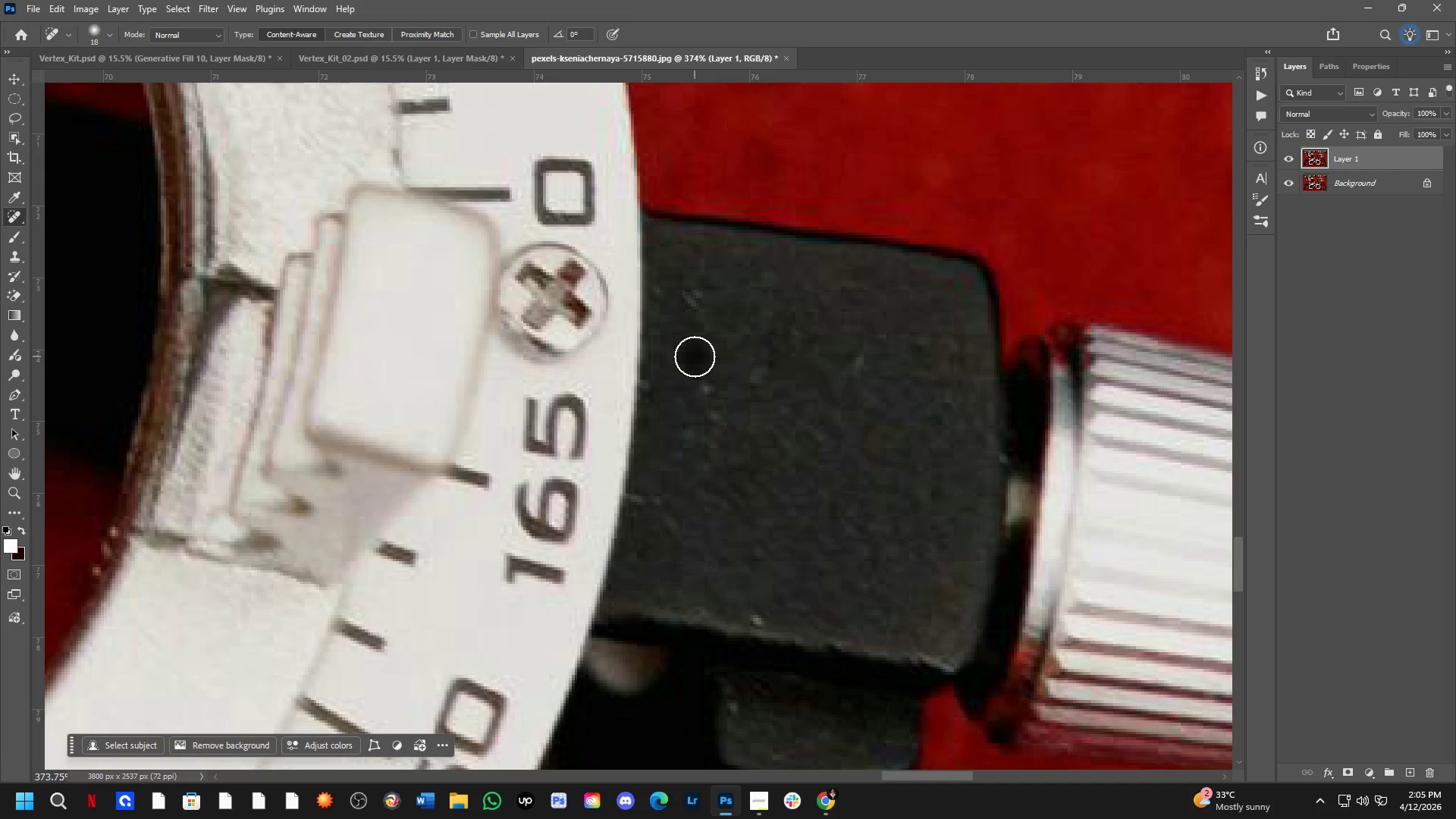 
left_click_drag(start_coordinate=[911, 519], to_coordinate=[671, 495])
 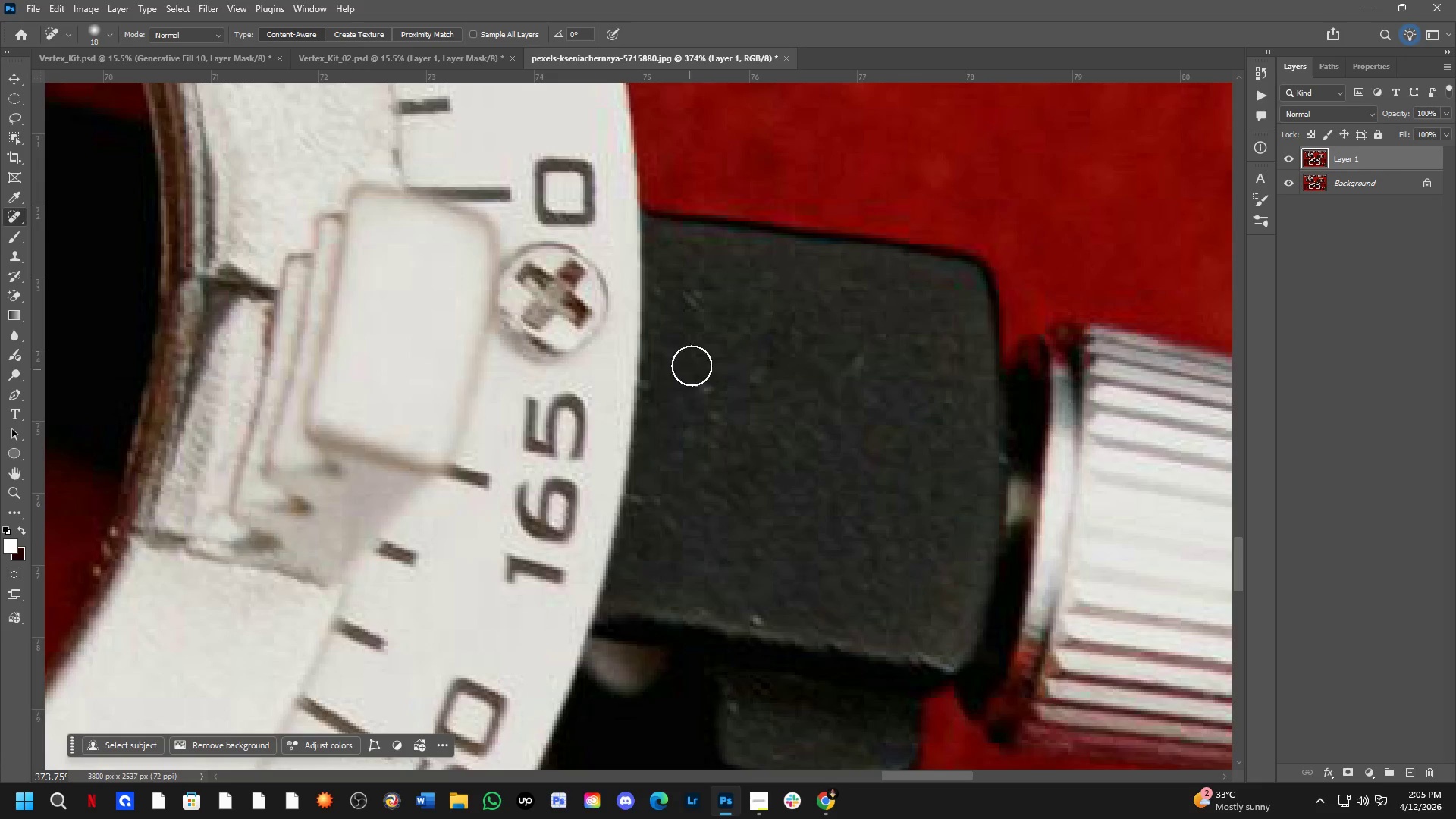 
left_click_drag(start_coordinate=[695, 356], to_coordinate=[716, 400])
 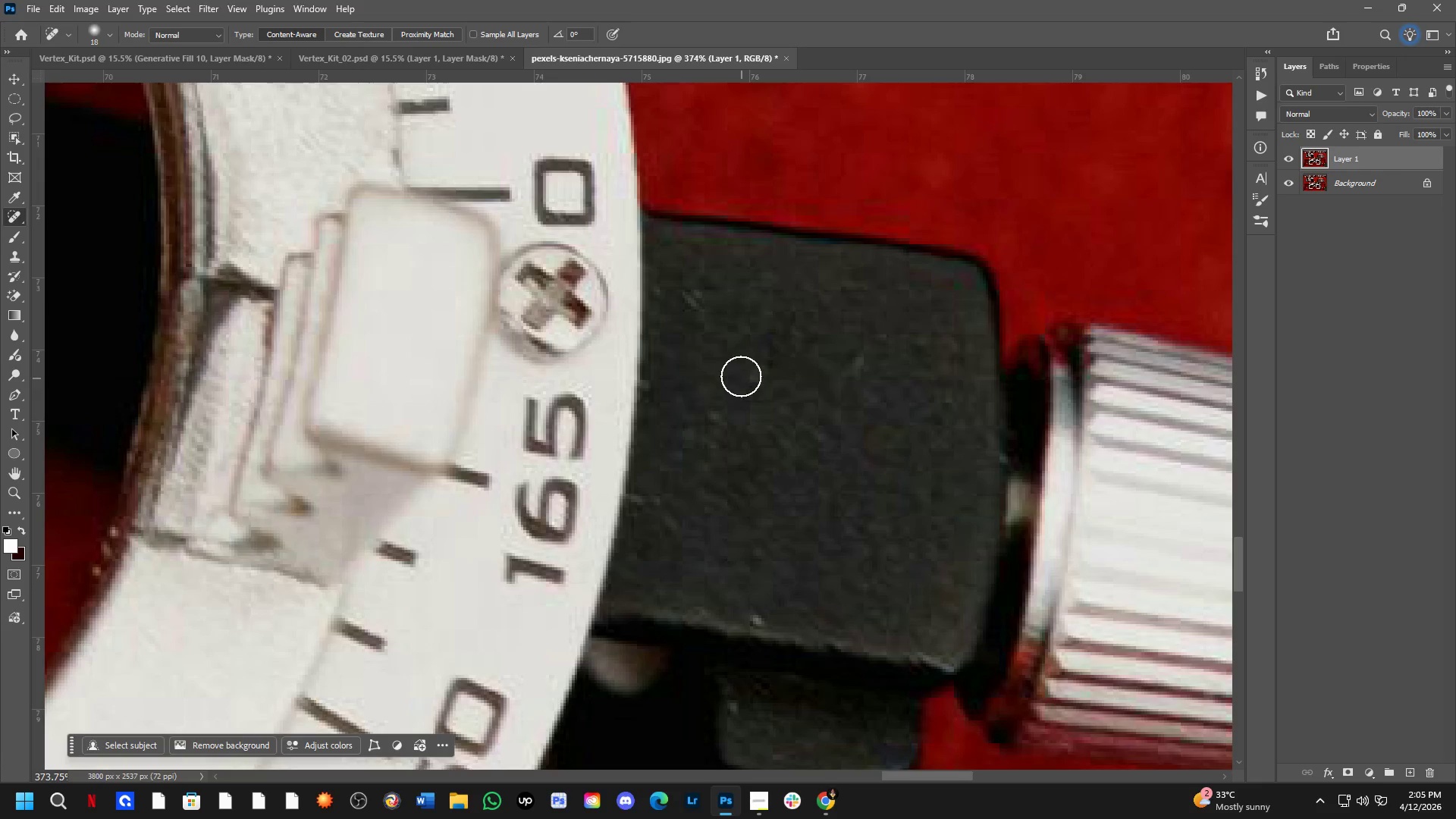 
left_click_drag(start_coordinate=[736, 366], to_coordinate=[759, 380])
 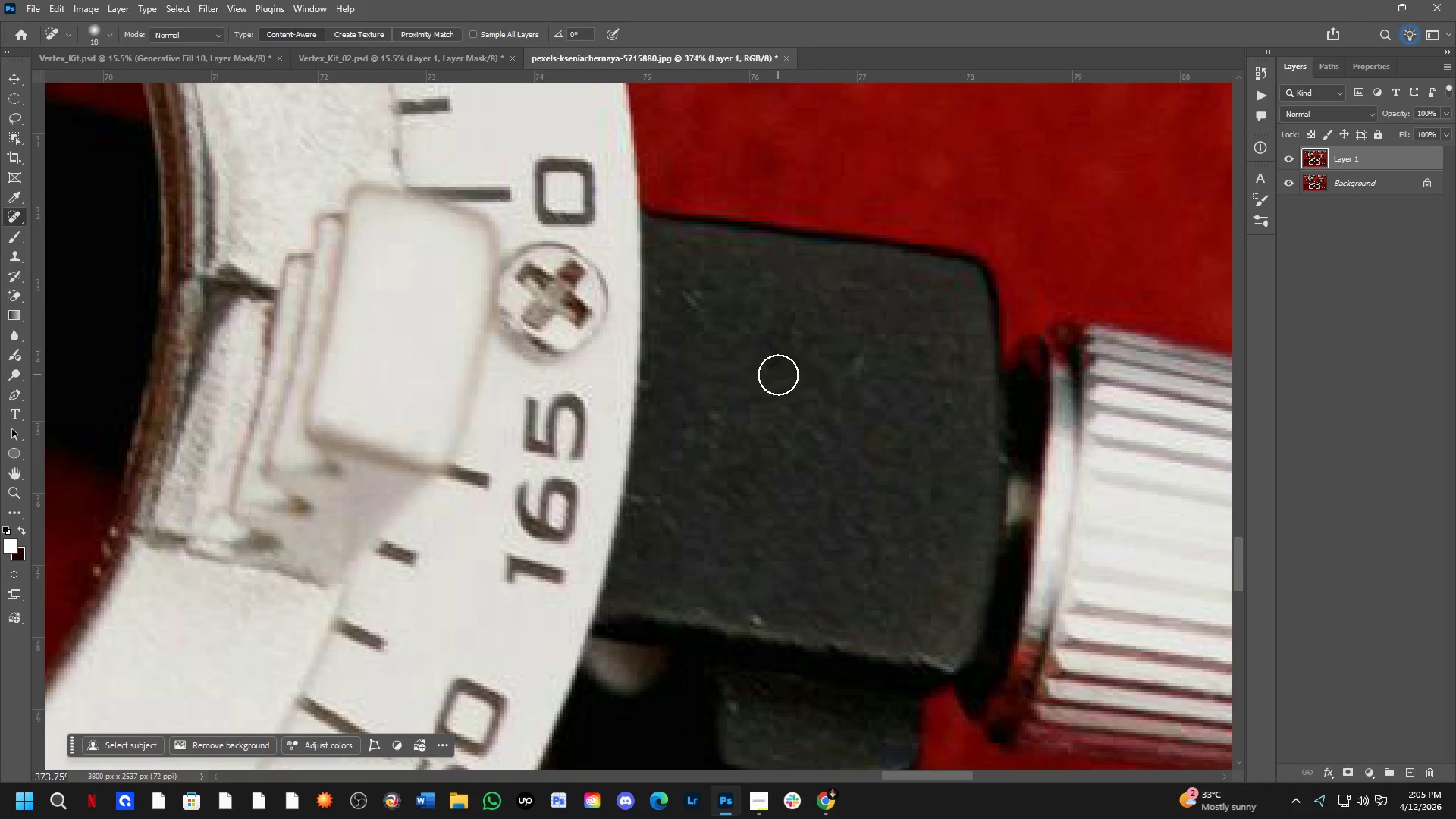 
left_click_drag(start_coordinate=[783, 367], to_coordinate=[890, 396])
 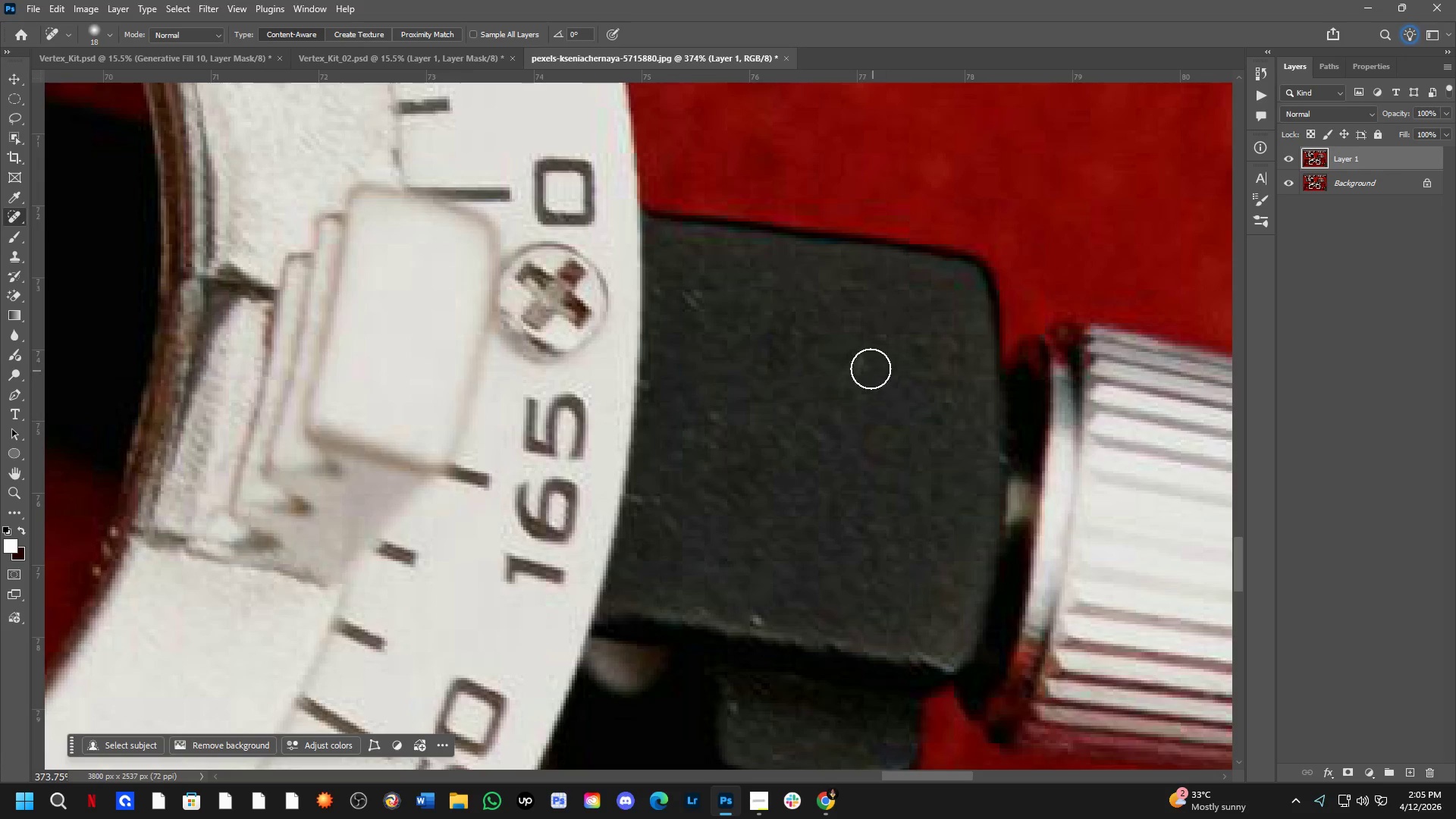 
left_click_drag(start_coordinate=[864, 355], to_coordinate=[895, 384])
 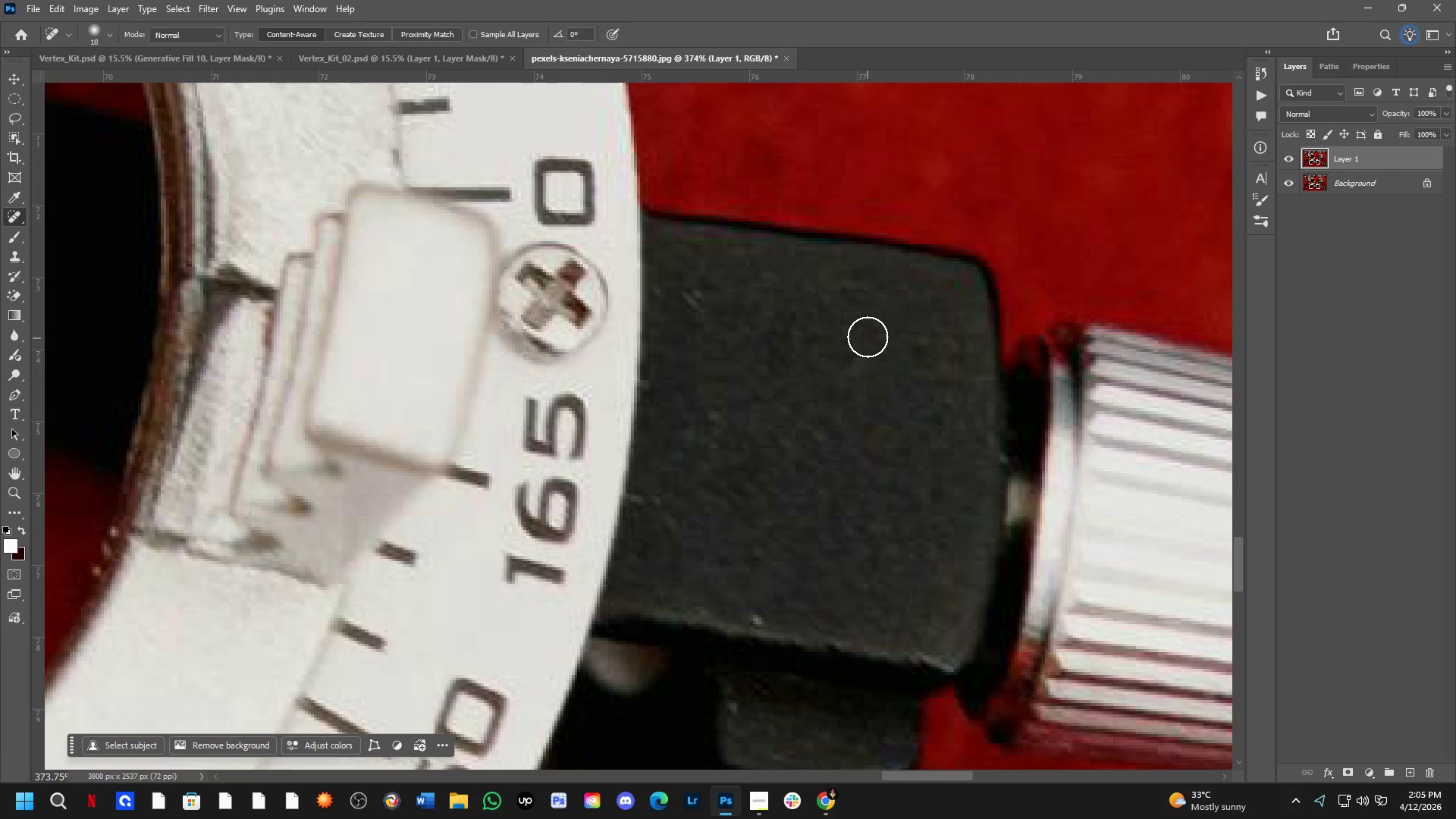 
left_click_drag(start_coordinate=[868, 336], to_coordinate=[938, 334])
 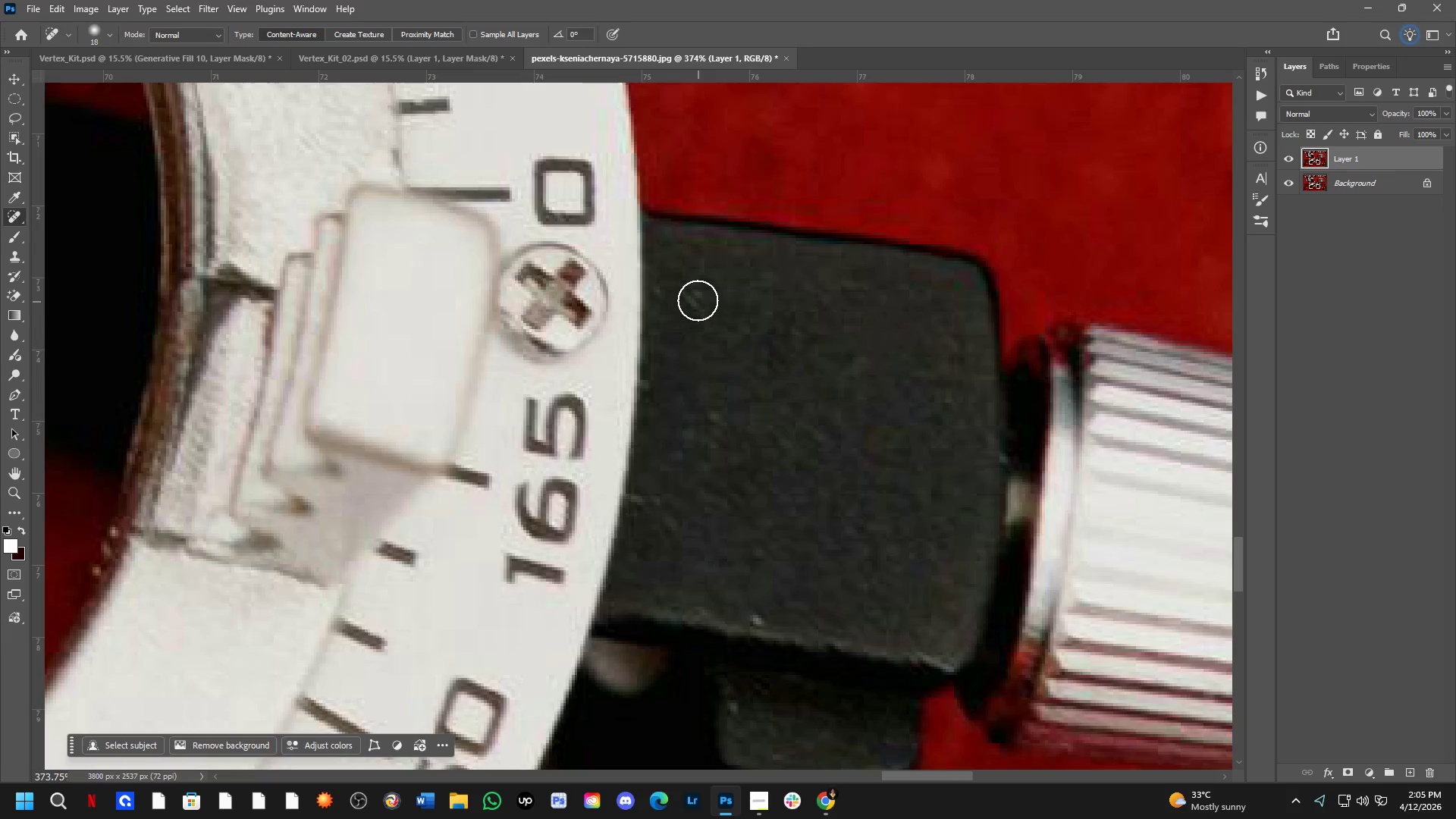 
left_click_drag(start_coordinate=[694, 293], to_coordinate=[704, 330])
 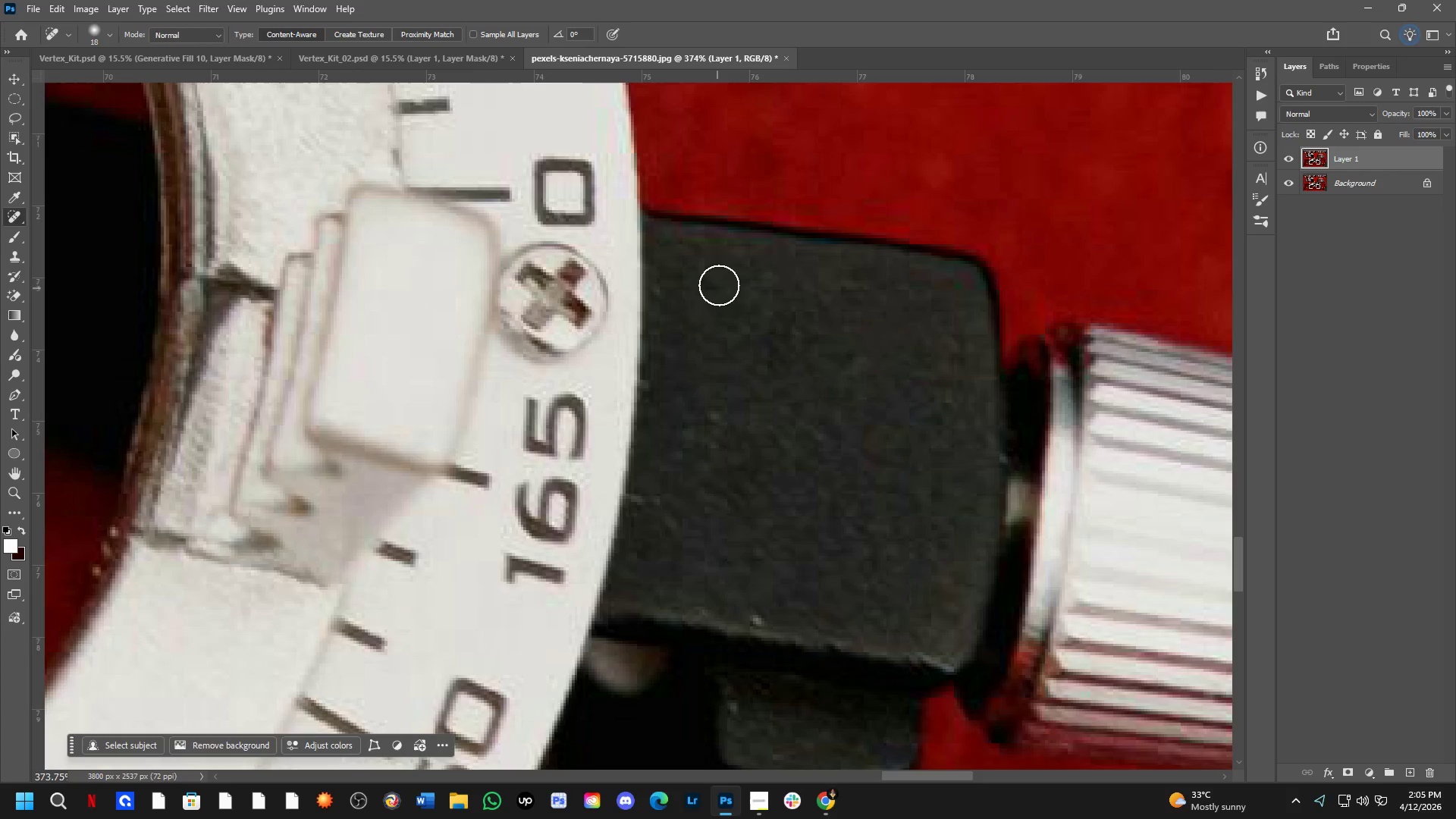 
left_click_drag(start_coordinate=[726, 280], to_coordinate=[746, 304])
 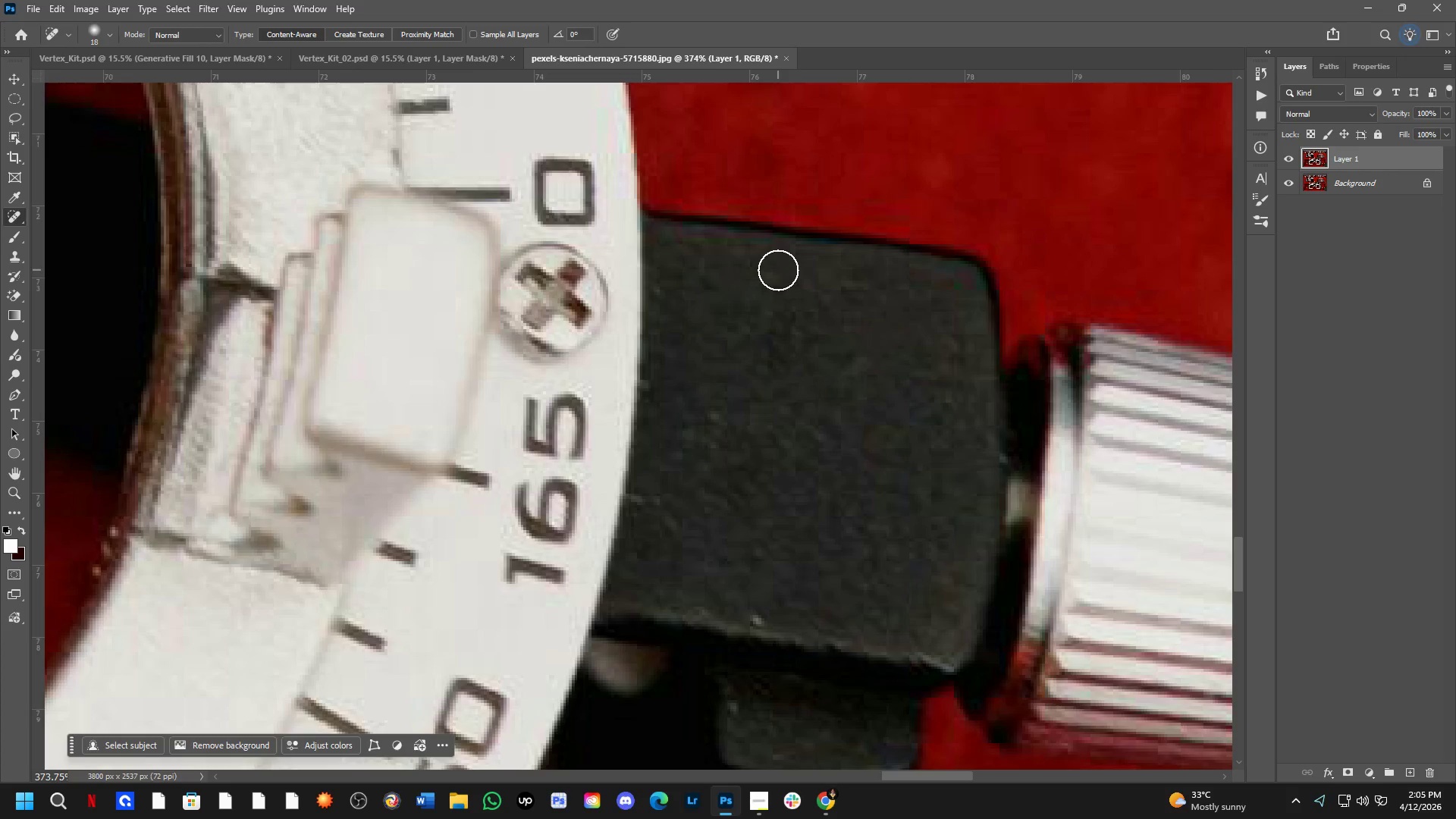 
left_click_drag(start_coordinate=[778, 269], to_coordinate=[763, 335])
 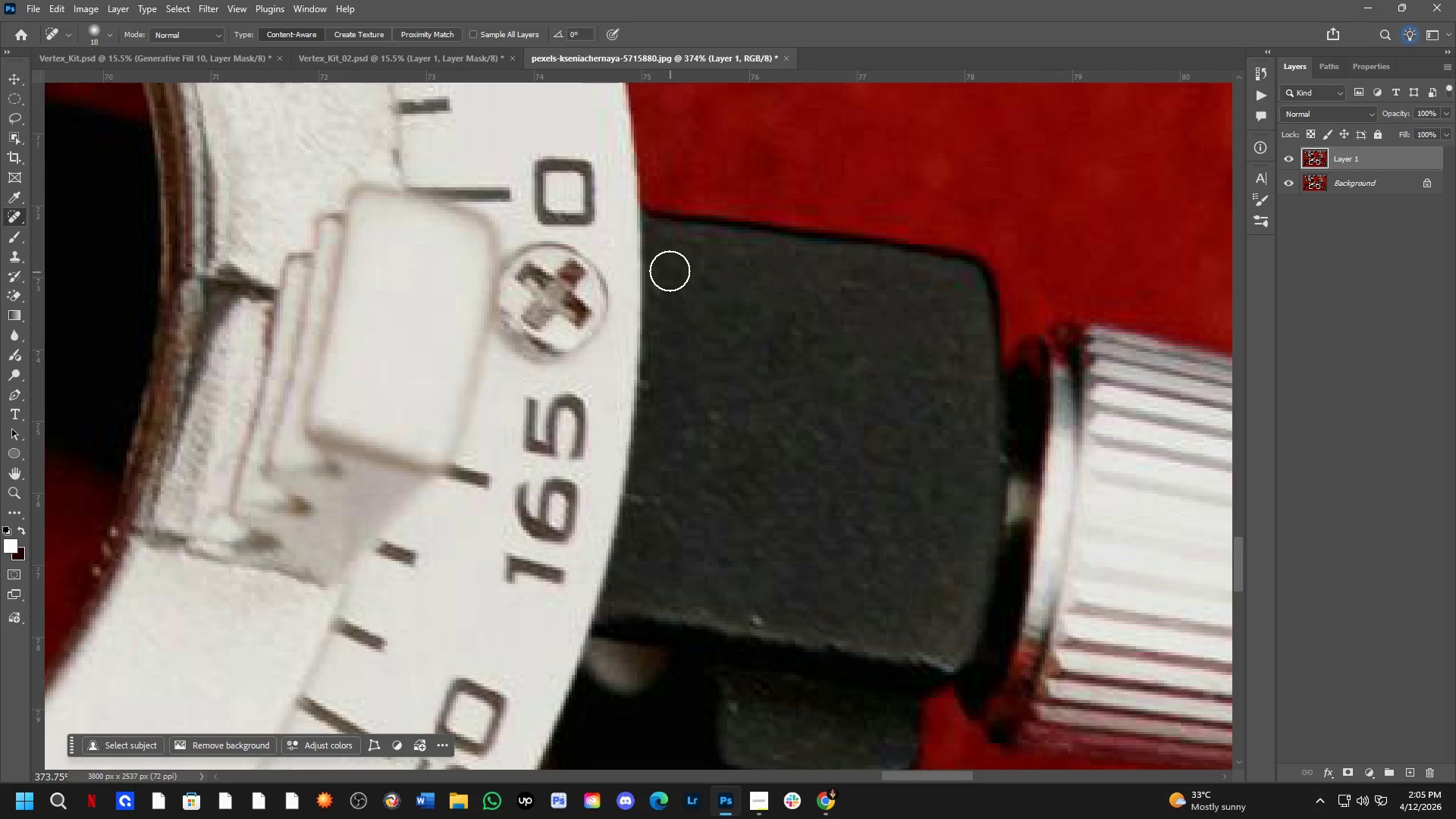 
left_click_drag(start_coordinate=[667, 266], to_coordinate=[676, 359])
 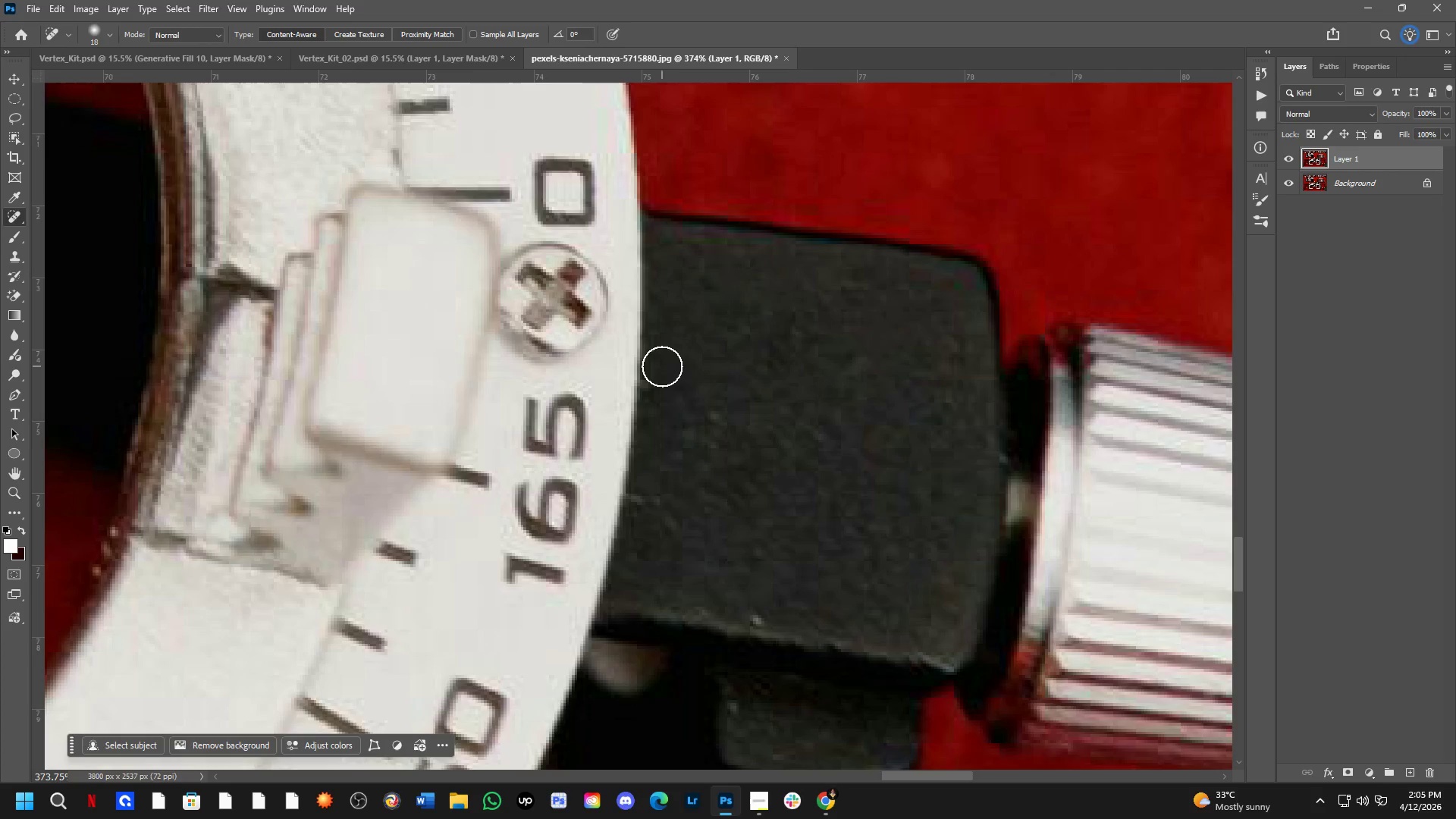 
left_click_drag(start_coordinate=[662, 366], to_coordinate=[662, 400])
 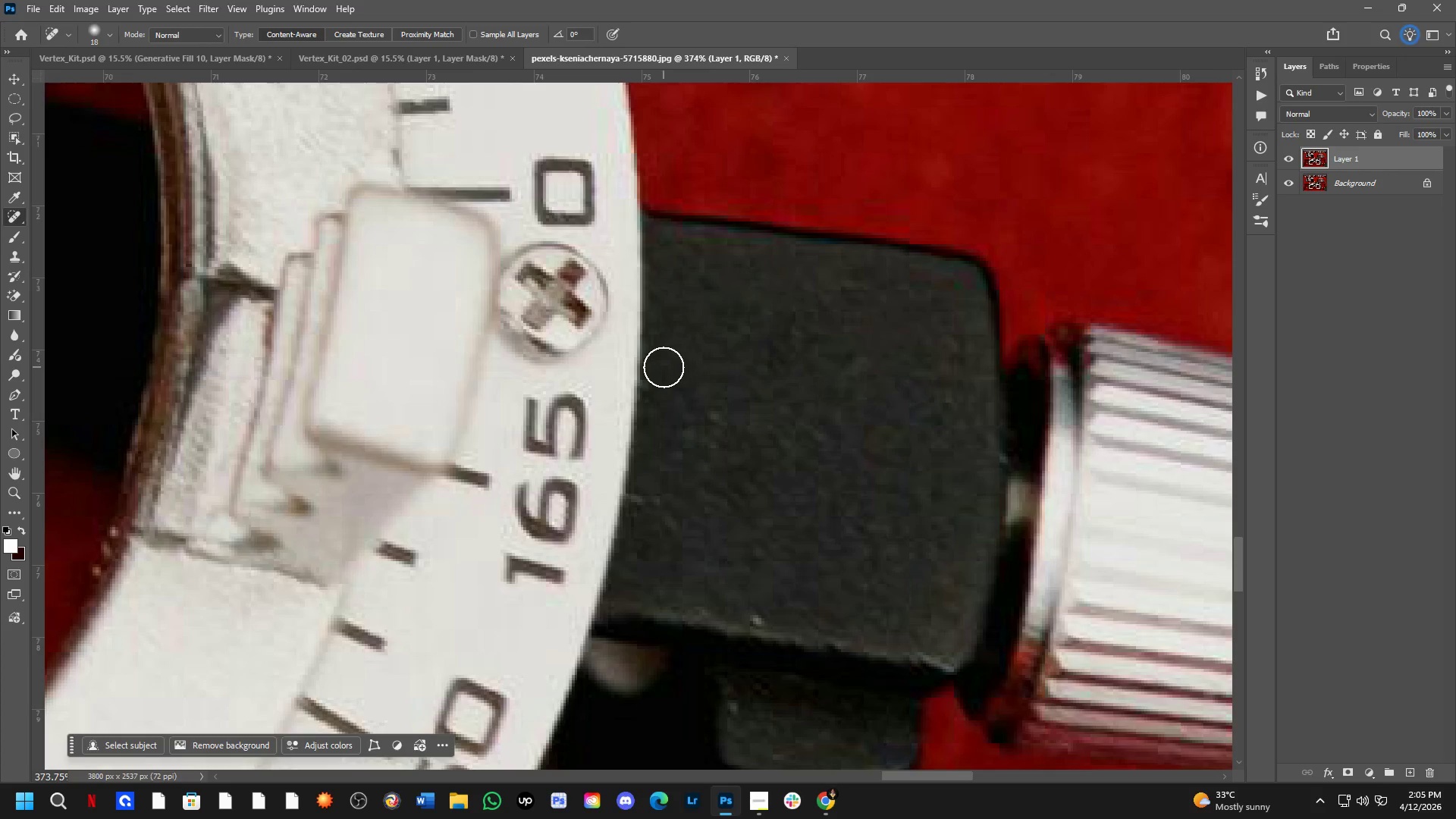 
left_click_drag(start_coordinate=[662, 369], to_coordinate=[649, 427])
 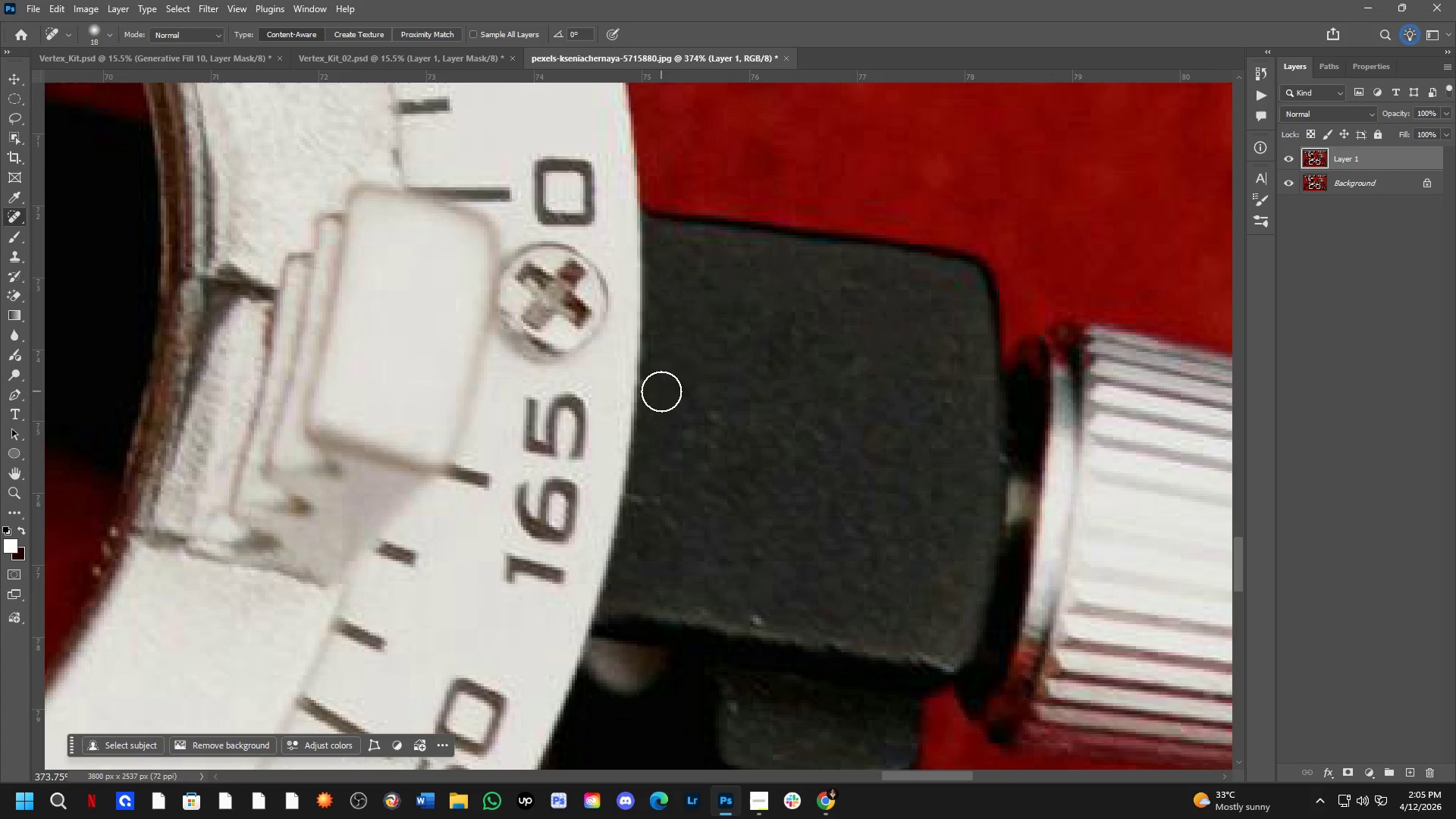 
left_click_drag(start_coordinate=[657, 413], to_coordinate=[651, 483])
 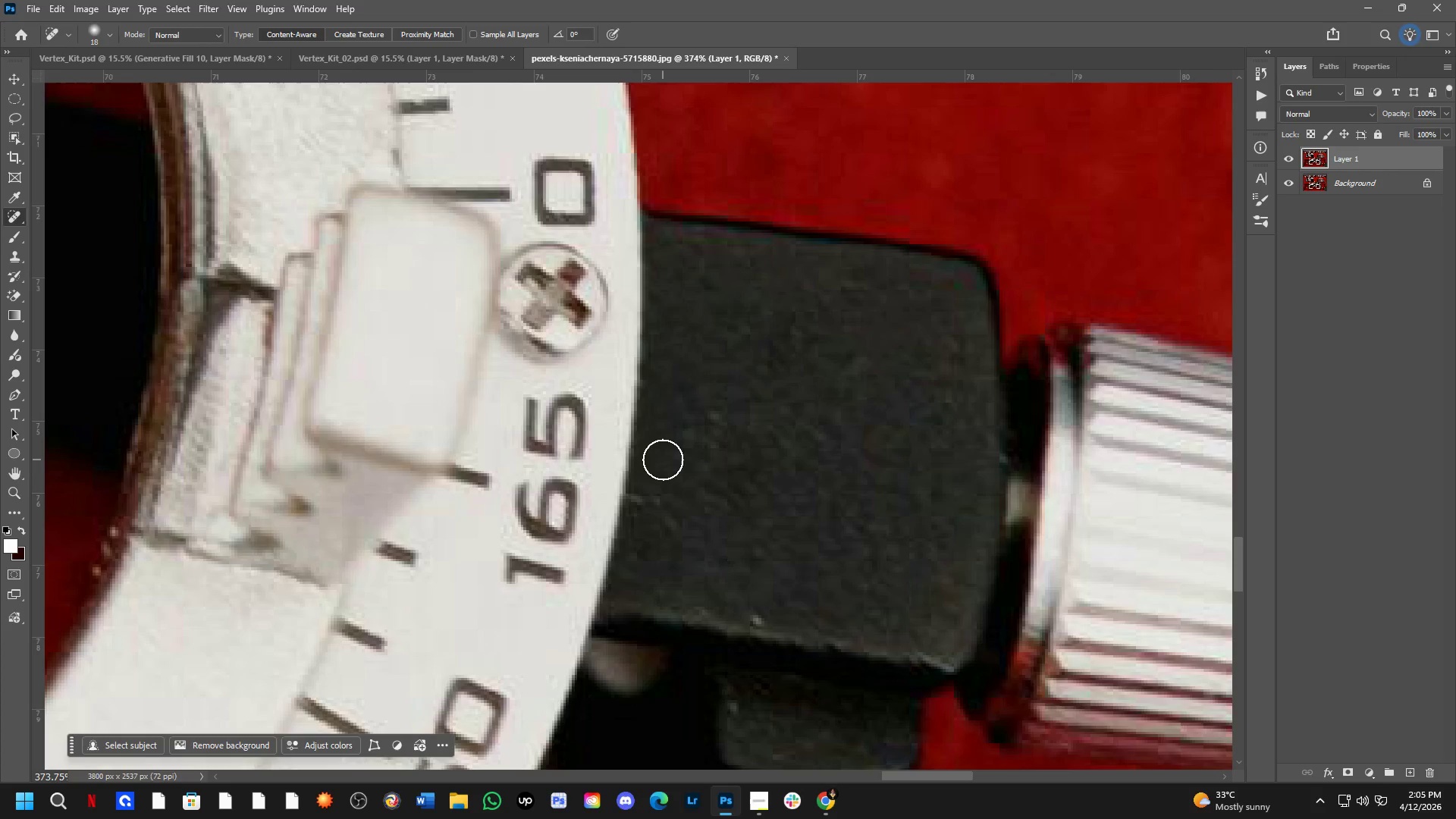 
left_click_drag(start_coordinate=[660, 464], to_coordinate=[626, 527])
 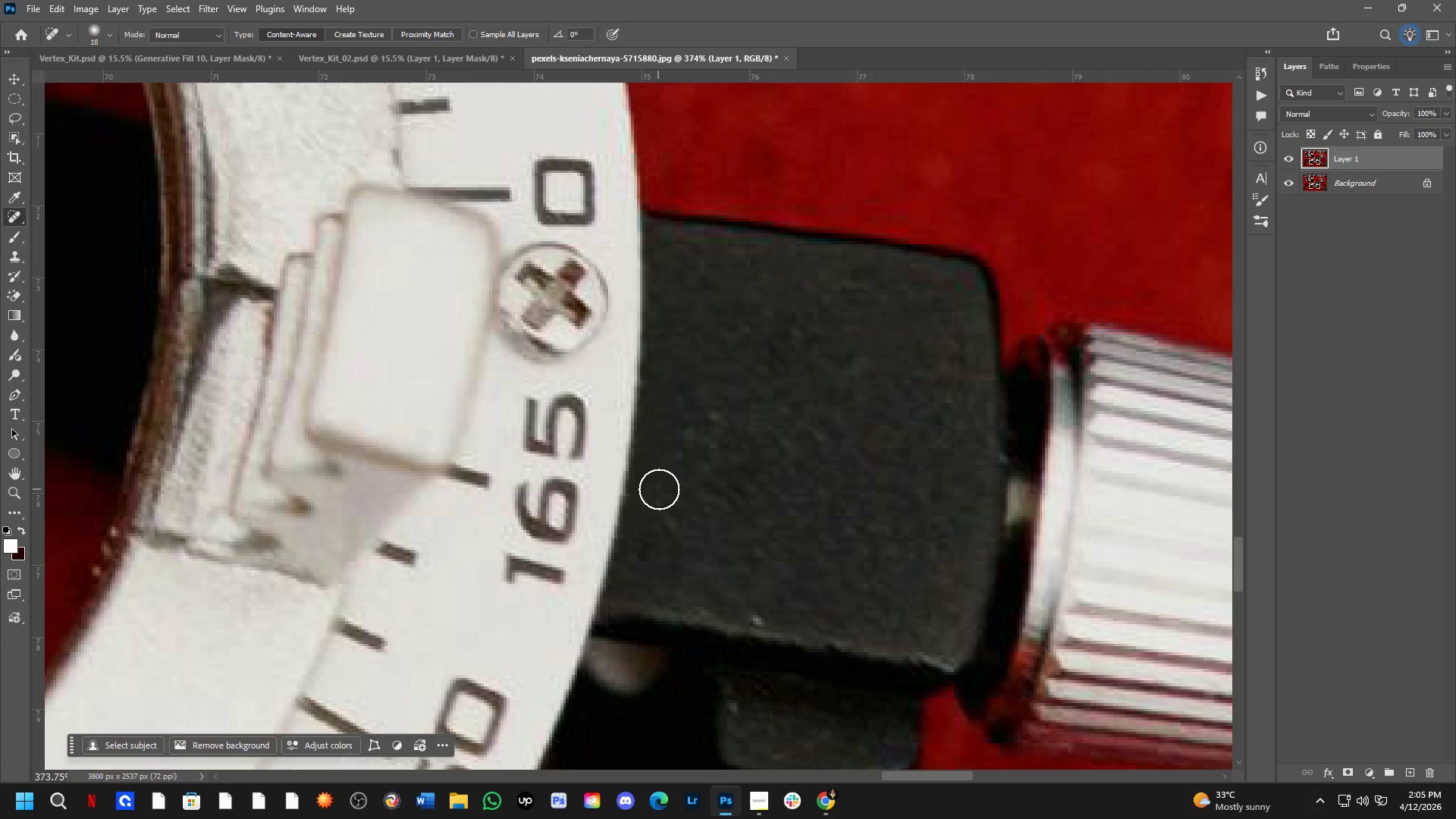 
left_click_drag(start_coordinate=[667, 479], to_coordinate=[645, 540])
 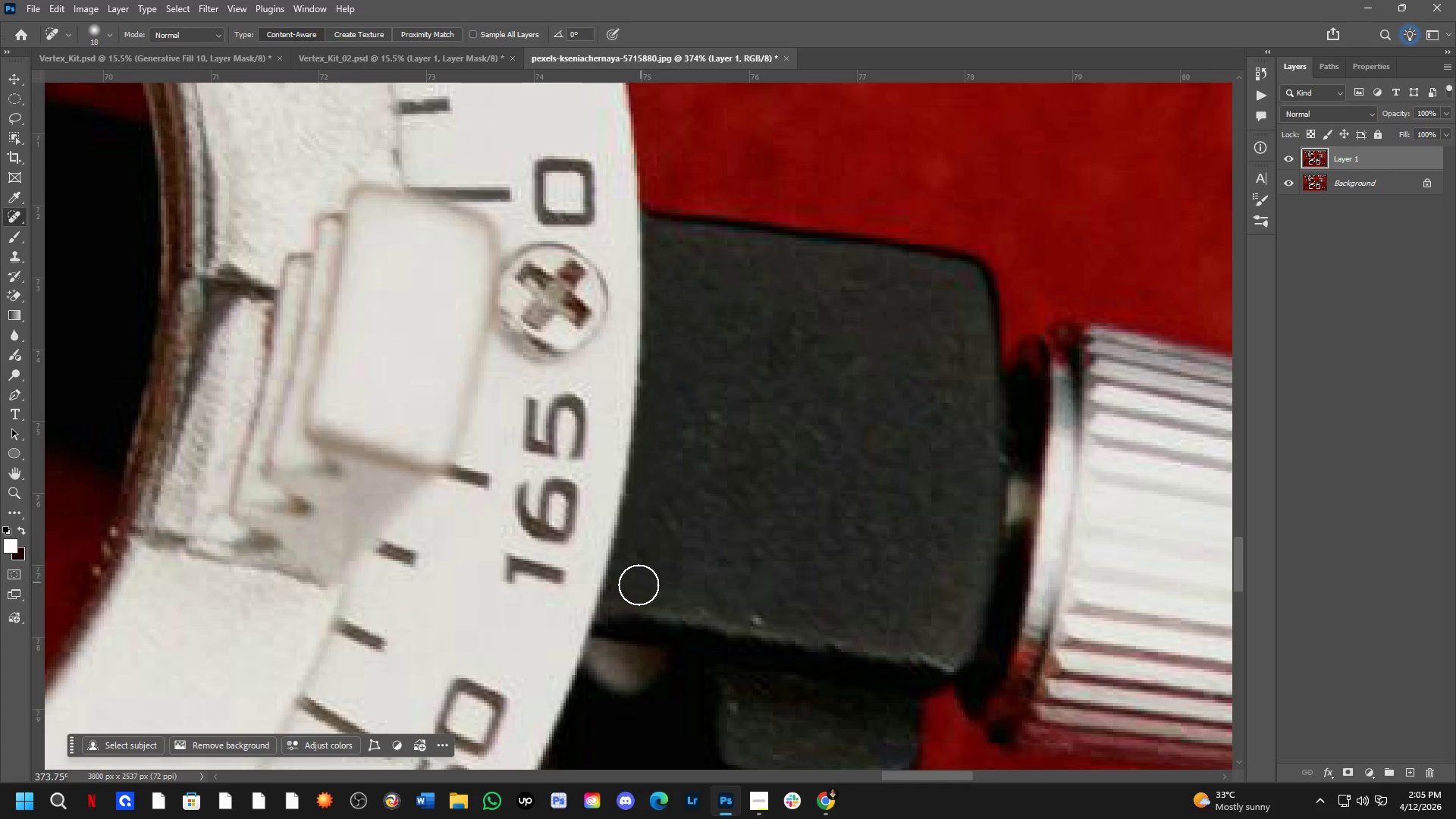 
left_click_drag(start_coordinate=[638, 585], to_coordinate=[670, 589])
 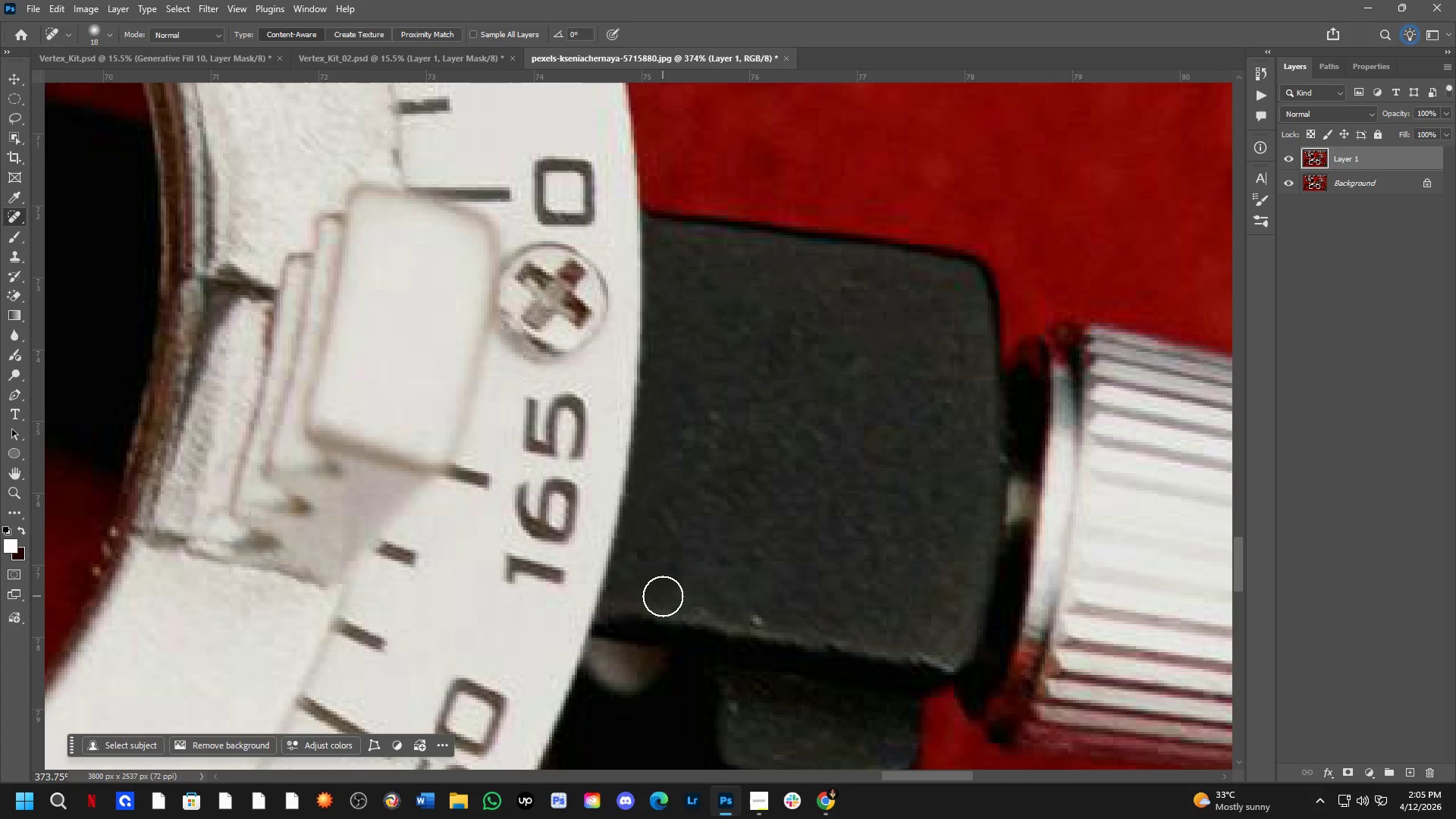 
left_click_drag(start_coordinate=[667, 596], to_coordinate=[739, 598])
 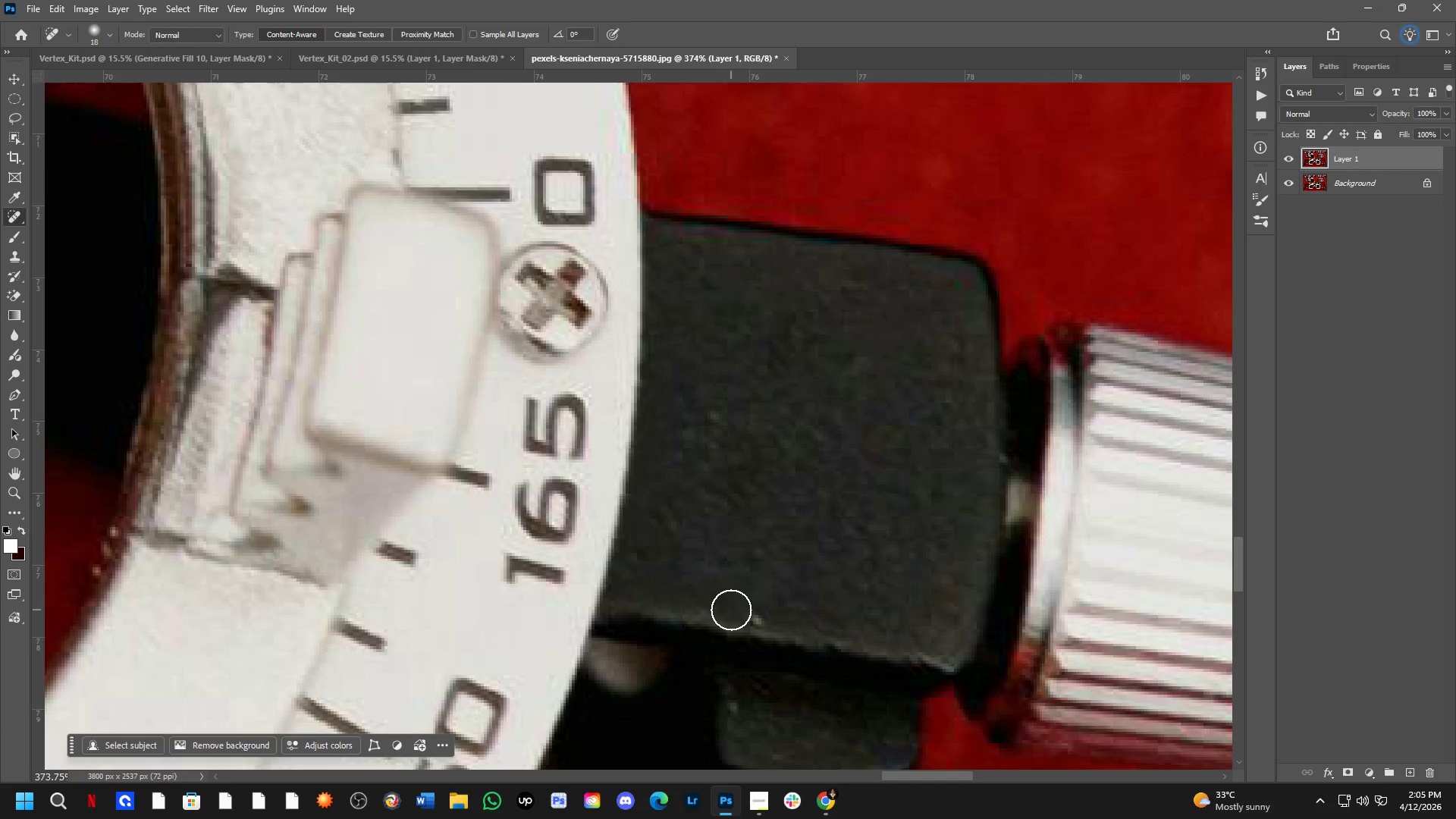 
left_click_drag(start_coordinate=[732, 610], to_coordinate=[770, 613])
 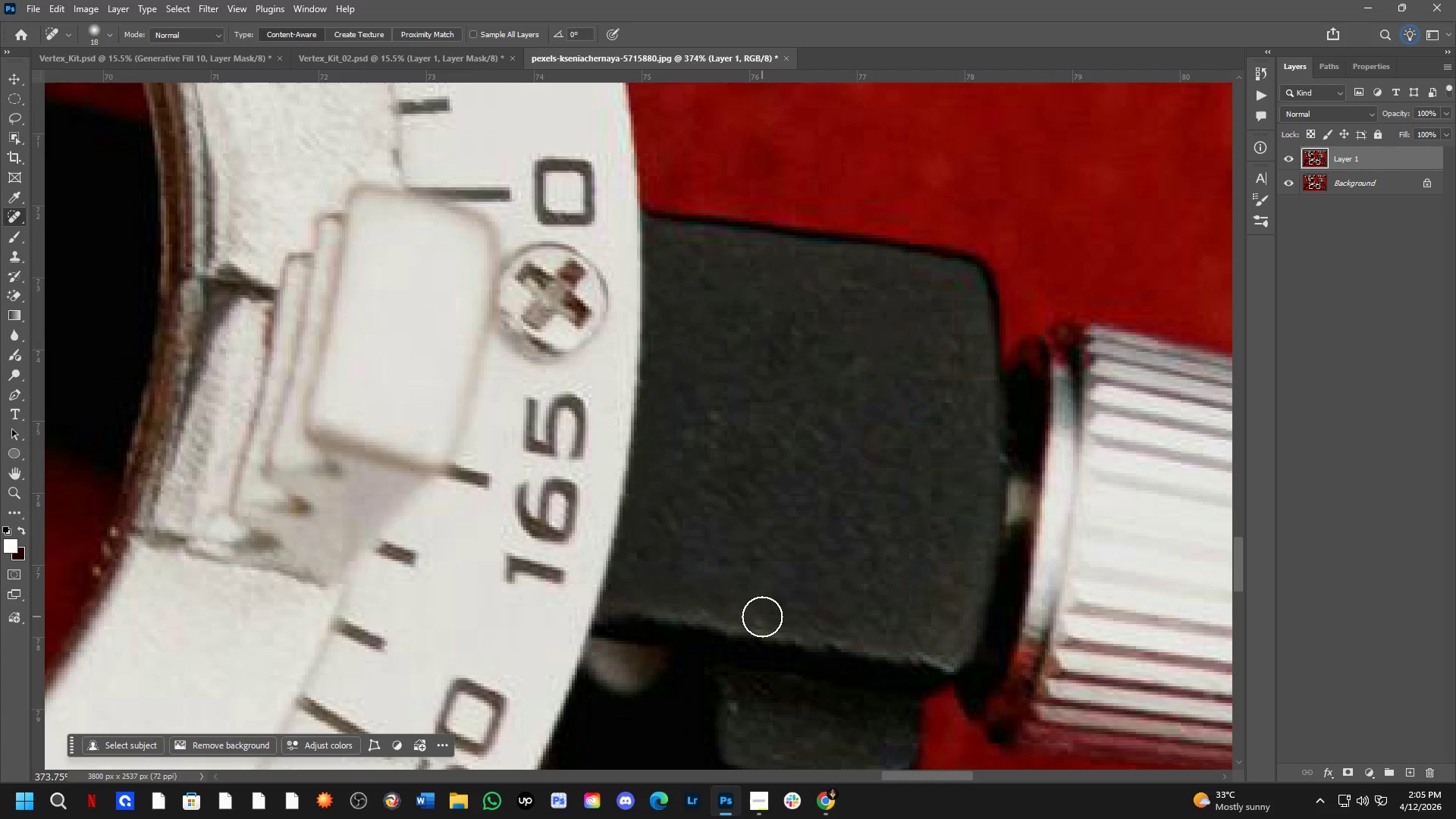 
left_click_drag(start_coordinate=[762, 617], to_coordinate=[798, 620])
 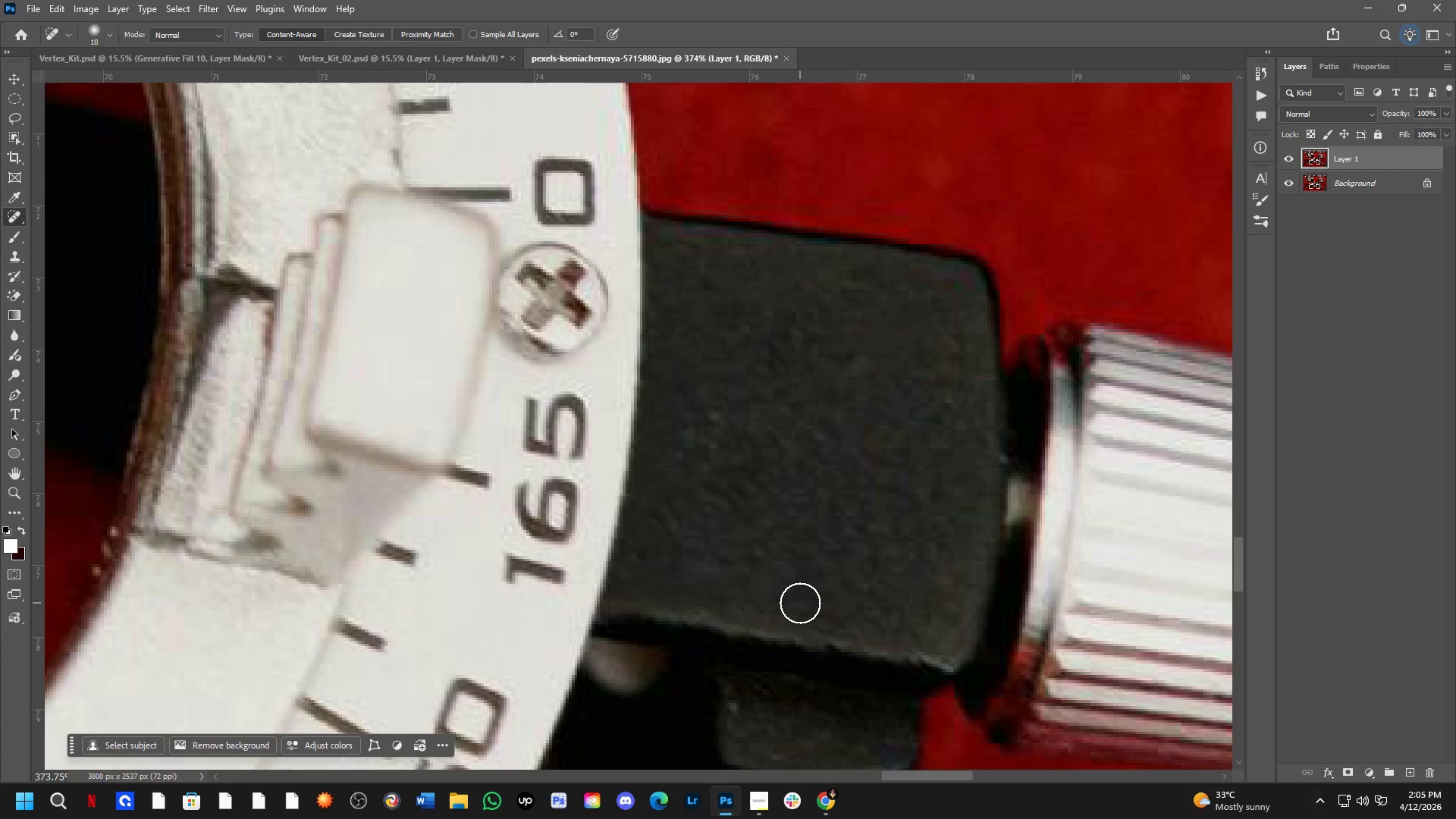 
left_click_drag(start_coordinate=[800, 601], to_coordinate=[805, 600])
 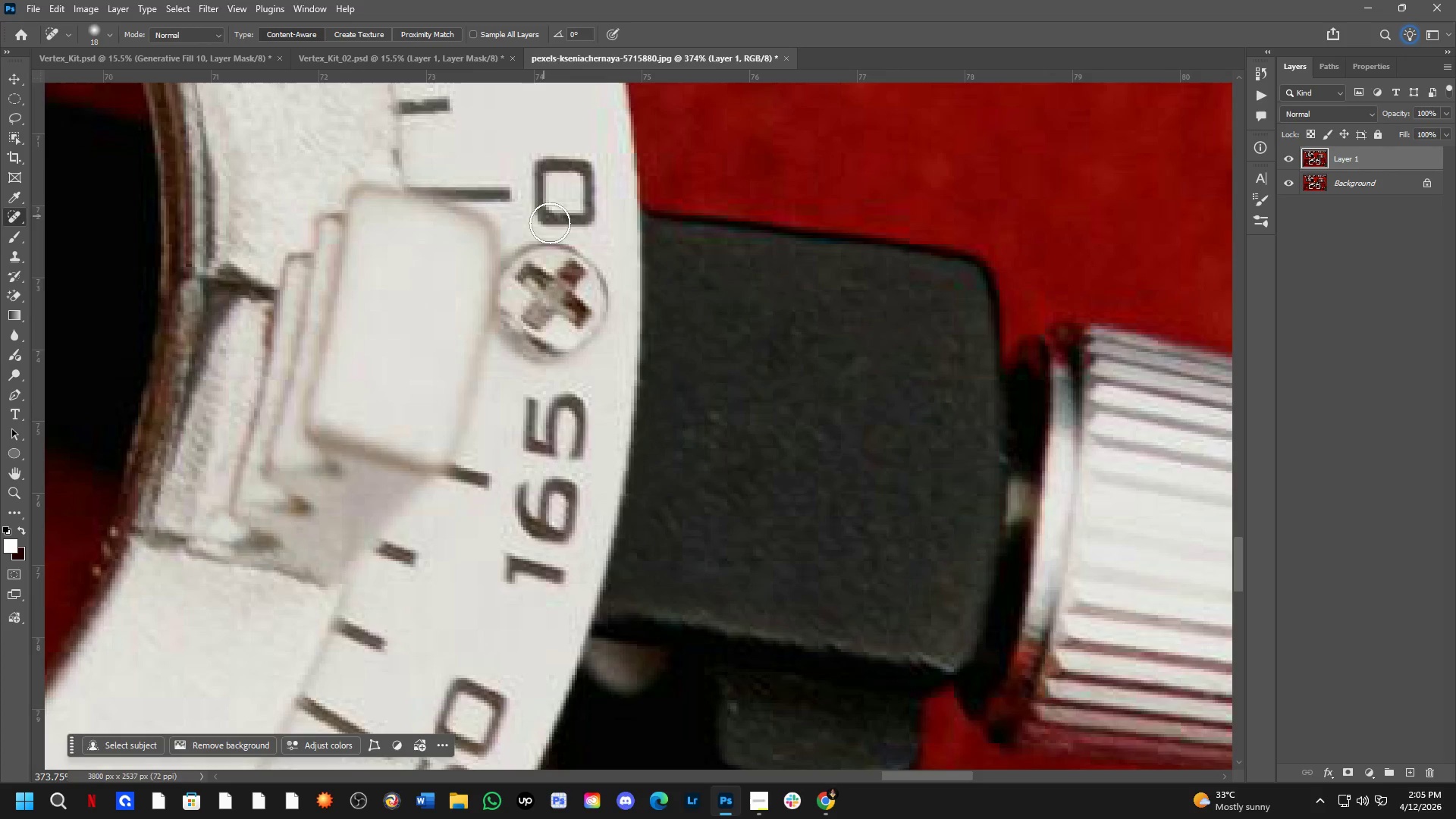 
wait(5.81)
 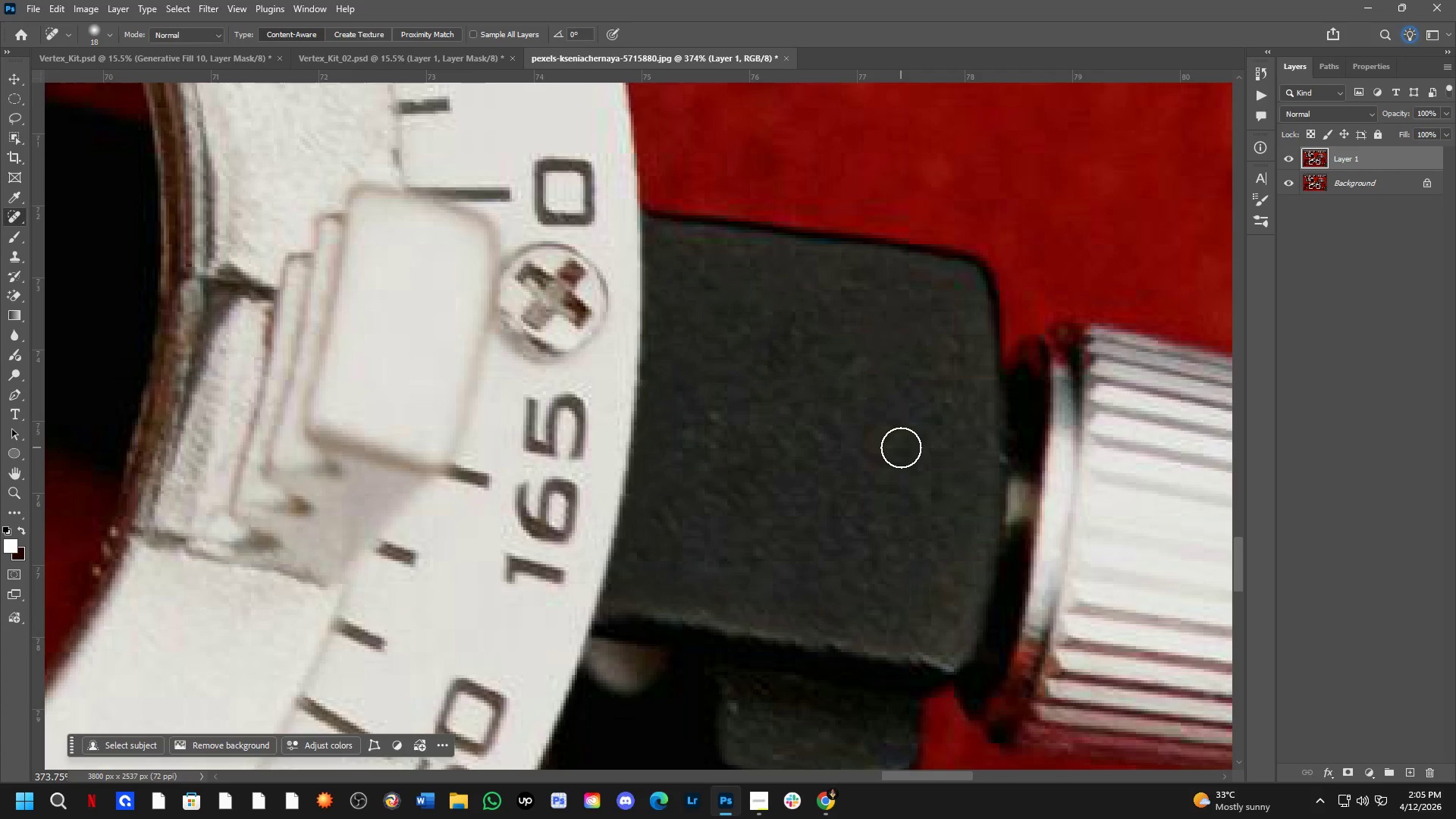 
left_click_drag(start_coordinate=[714, 412], to_coordinate=[781, 428])
 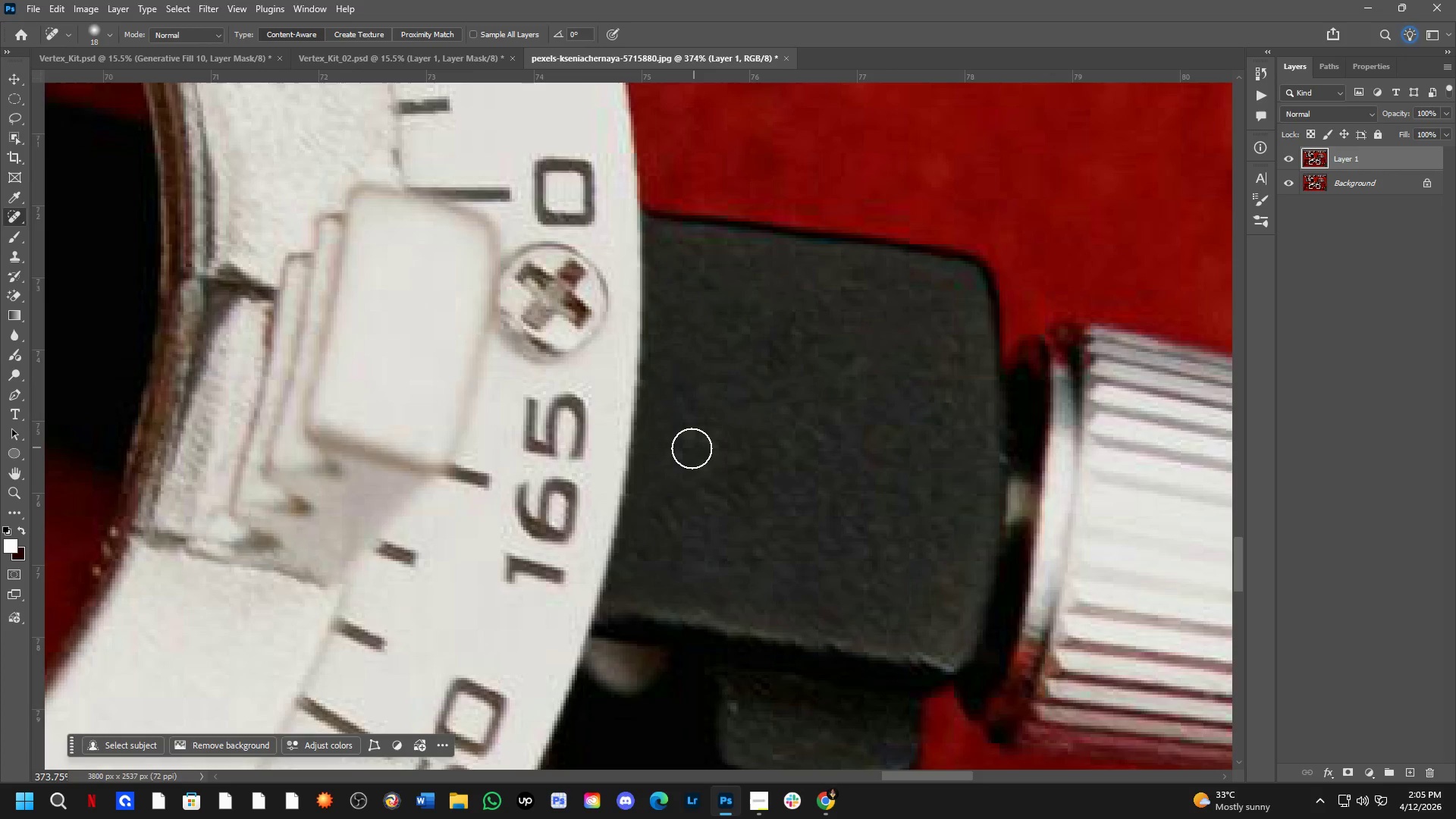 
left_click_drag(start_coordinate=[688, 448], to_coordinate=[773, 437])
 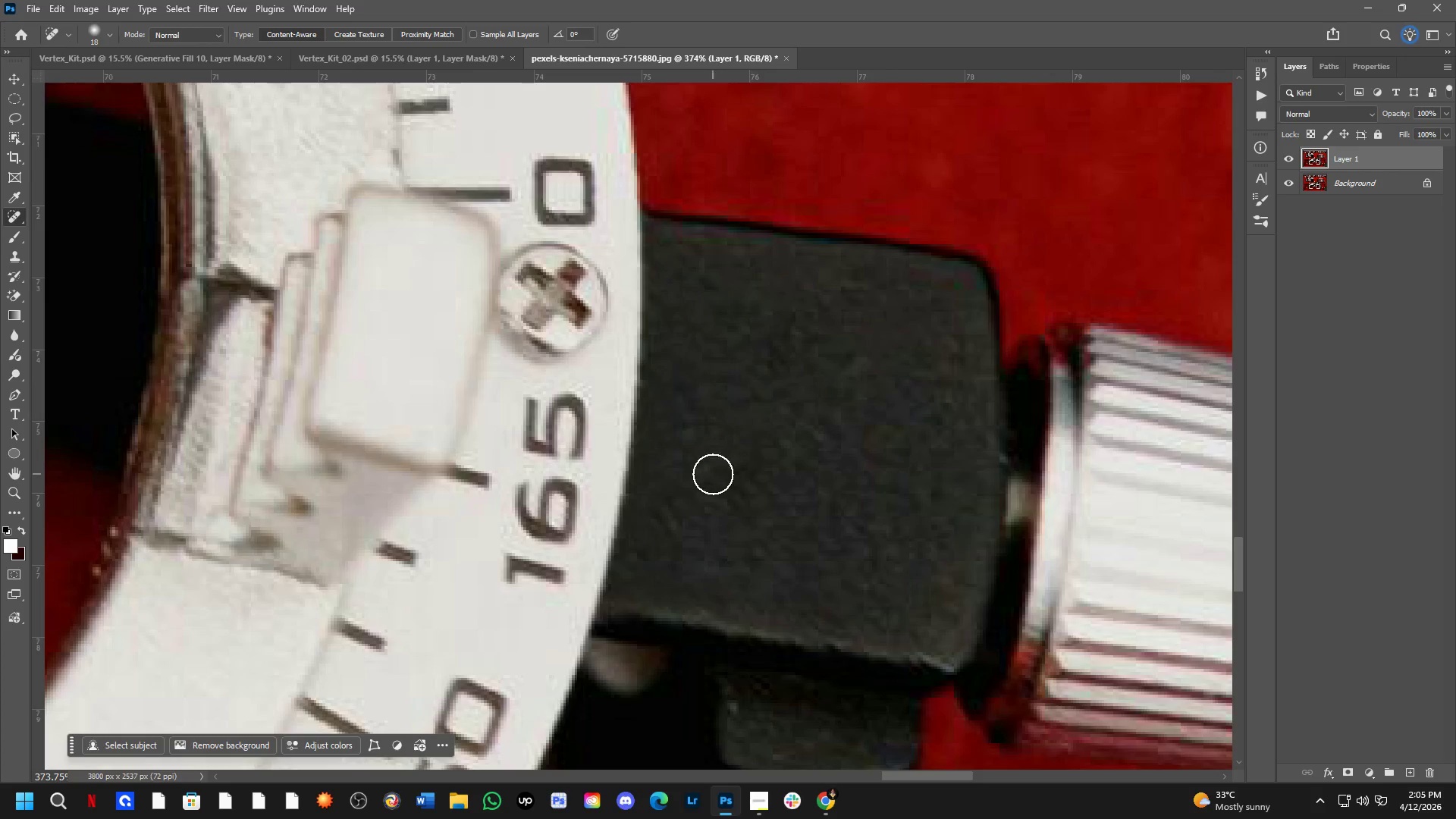 
left_click_drag(start_coordinate=[713, 474], to_coordinate=[723, 471])
 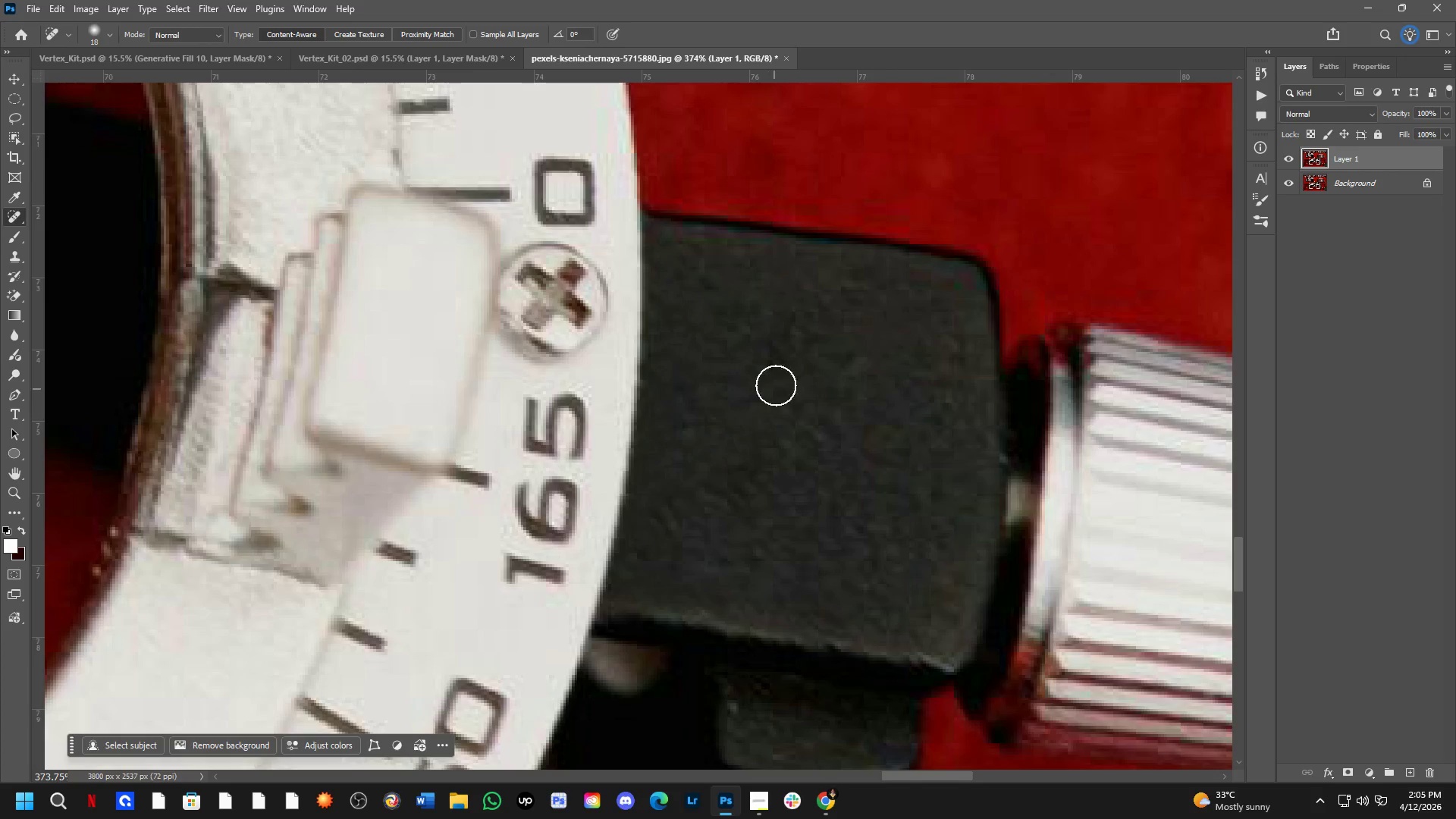 
left_click_drag(start_coordinate=[779, 342], to_coordinate=[791, 356])
 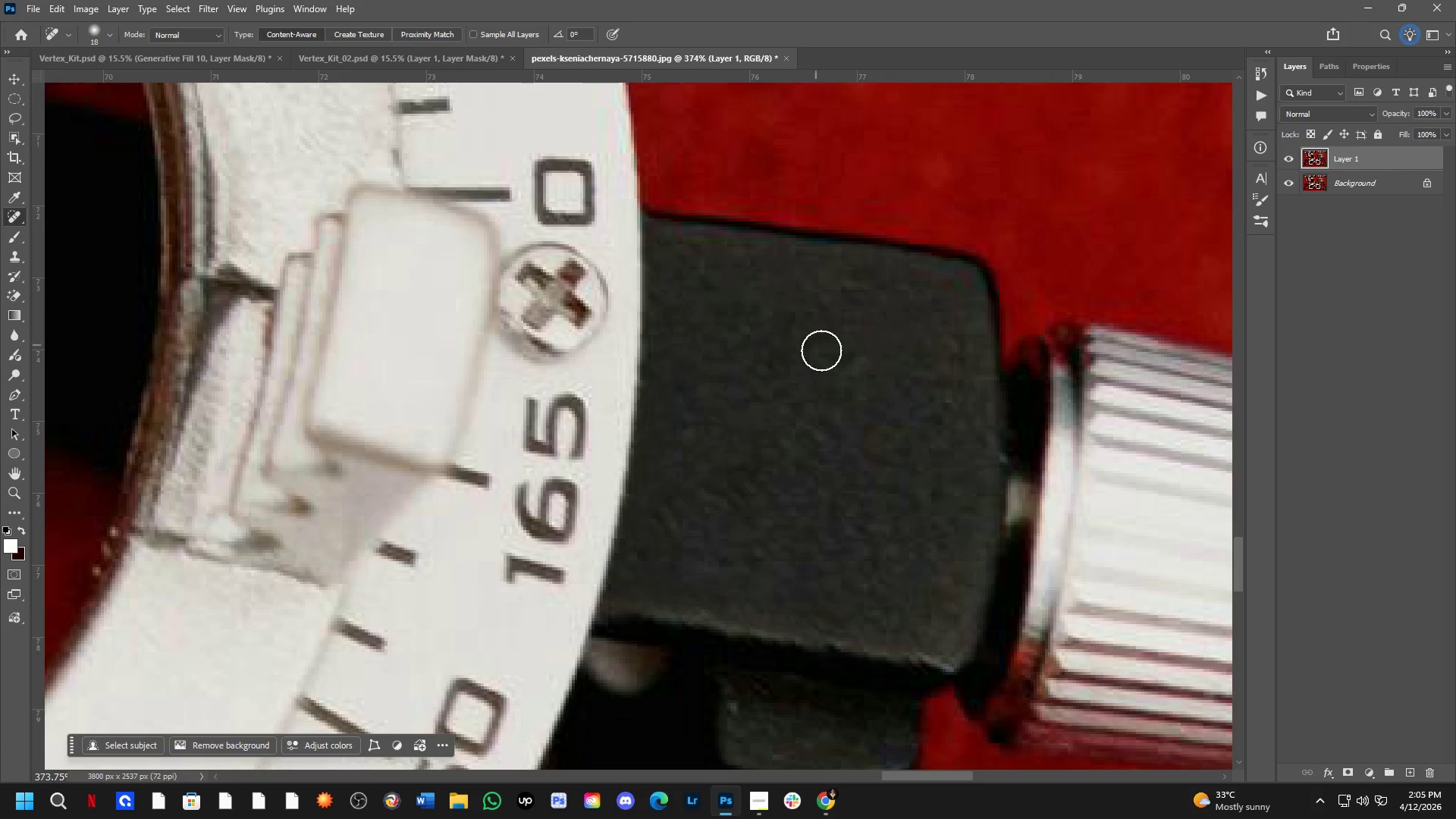 
left_click([839, 366])
 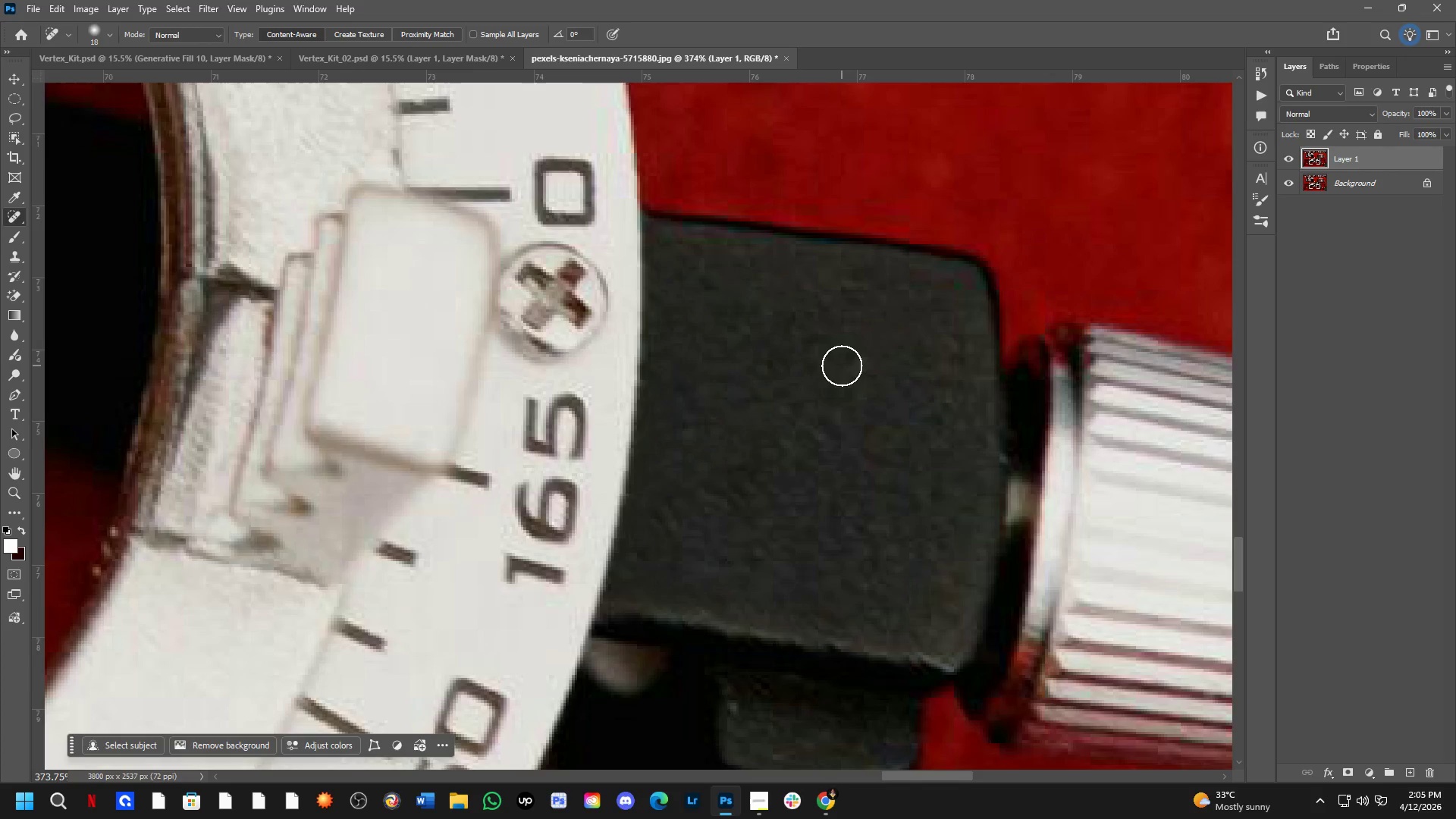 
key(Minus)
 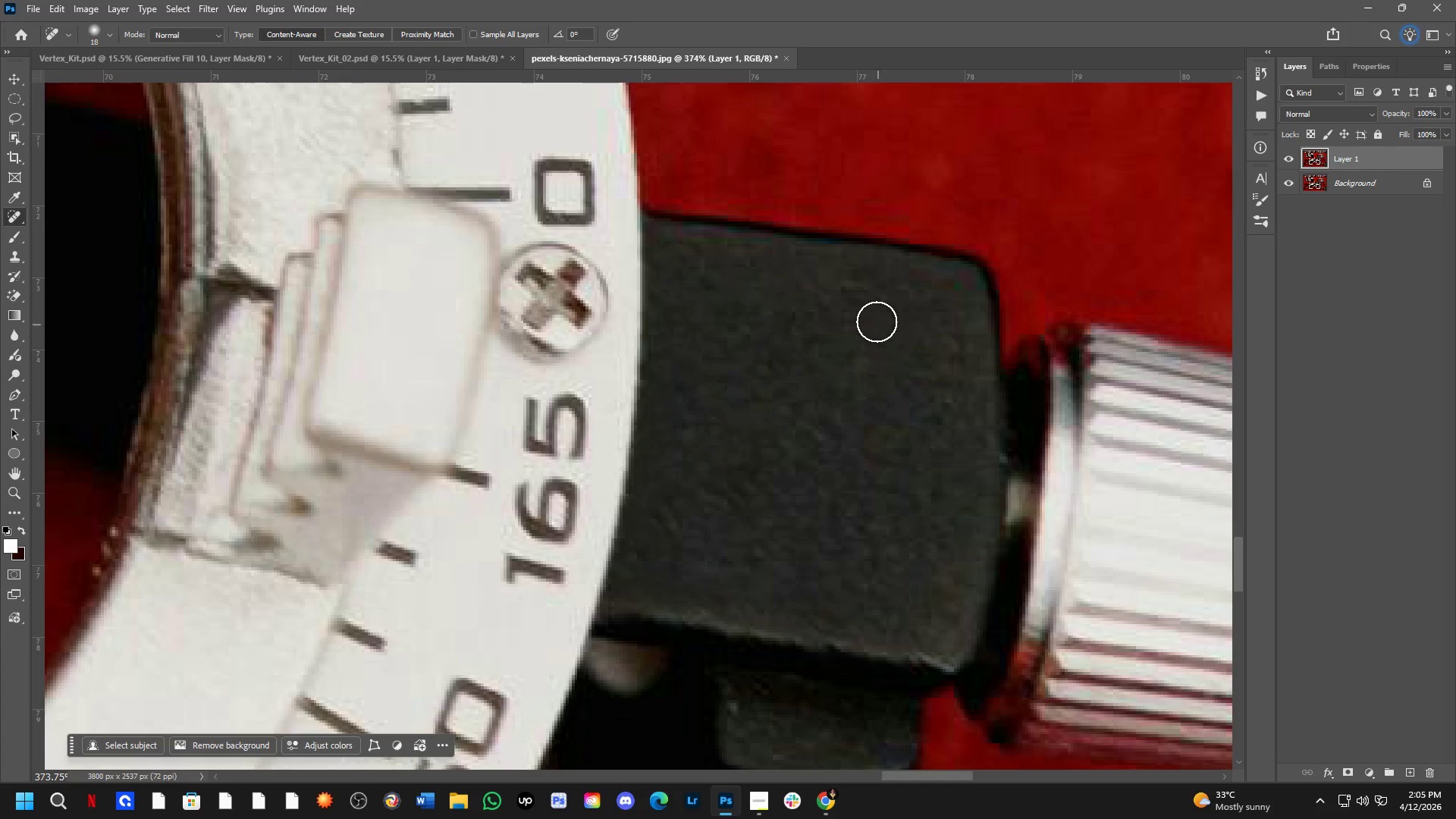 
left_click([849, 283])
 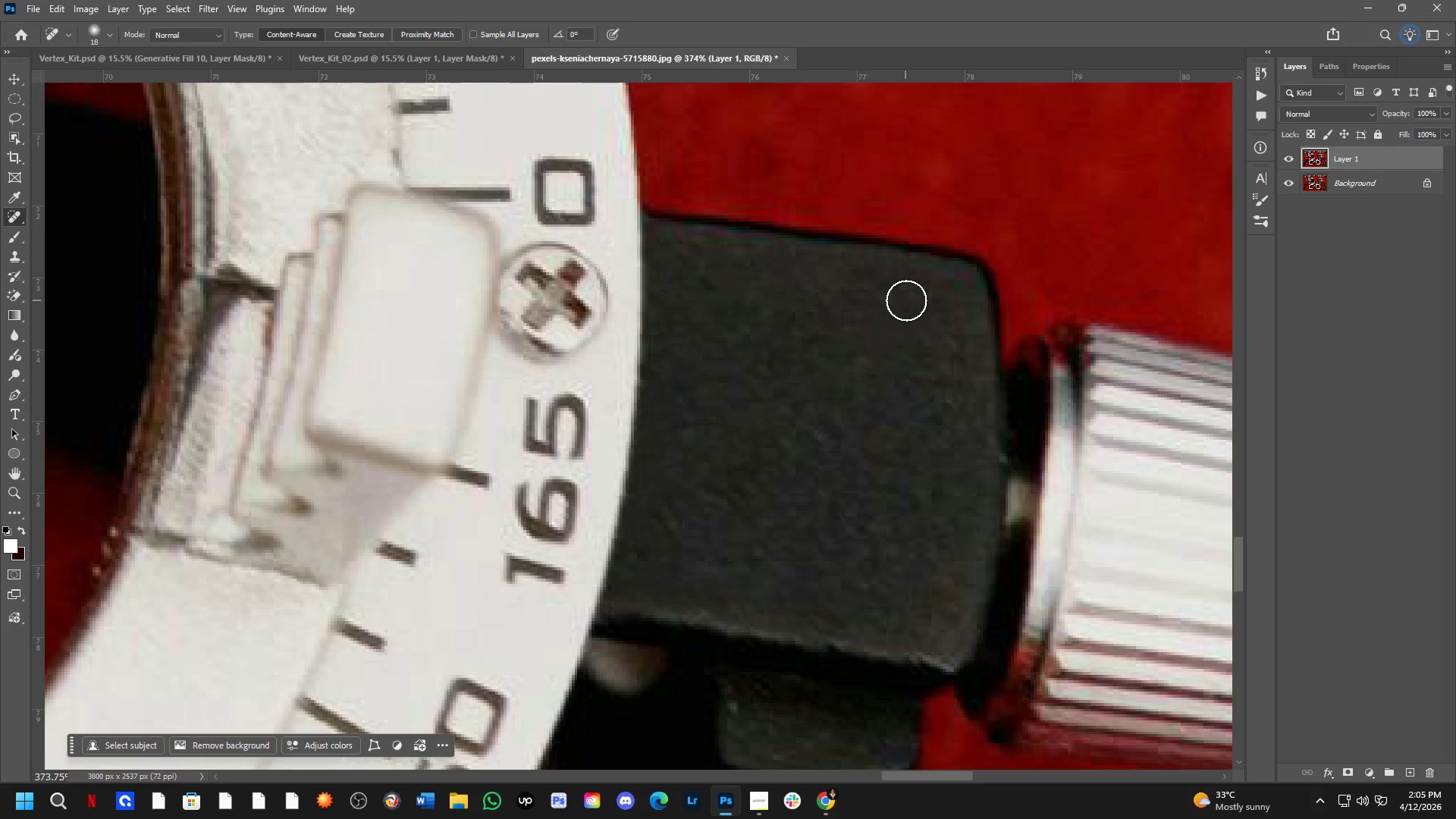 
left_click([935, 303])
 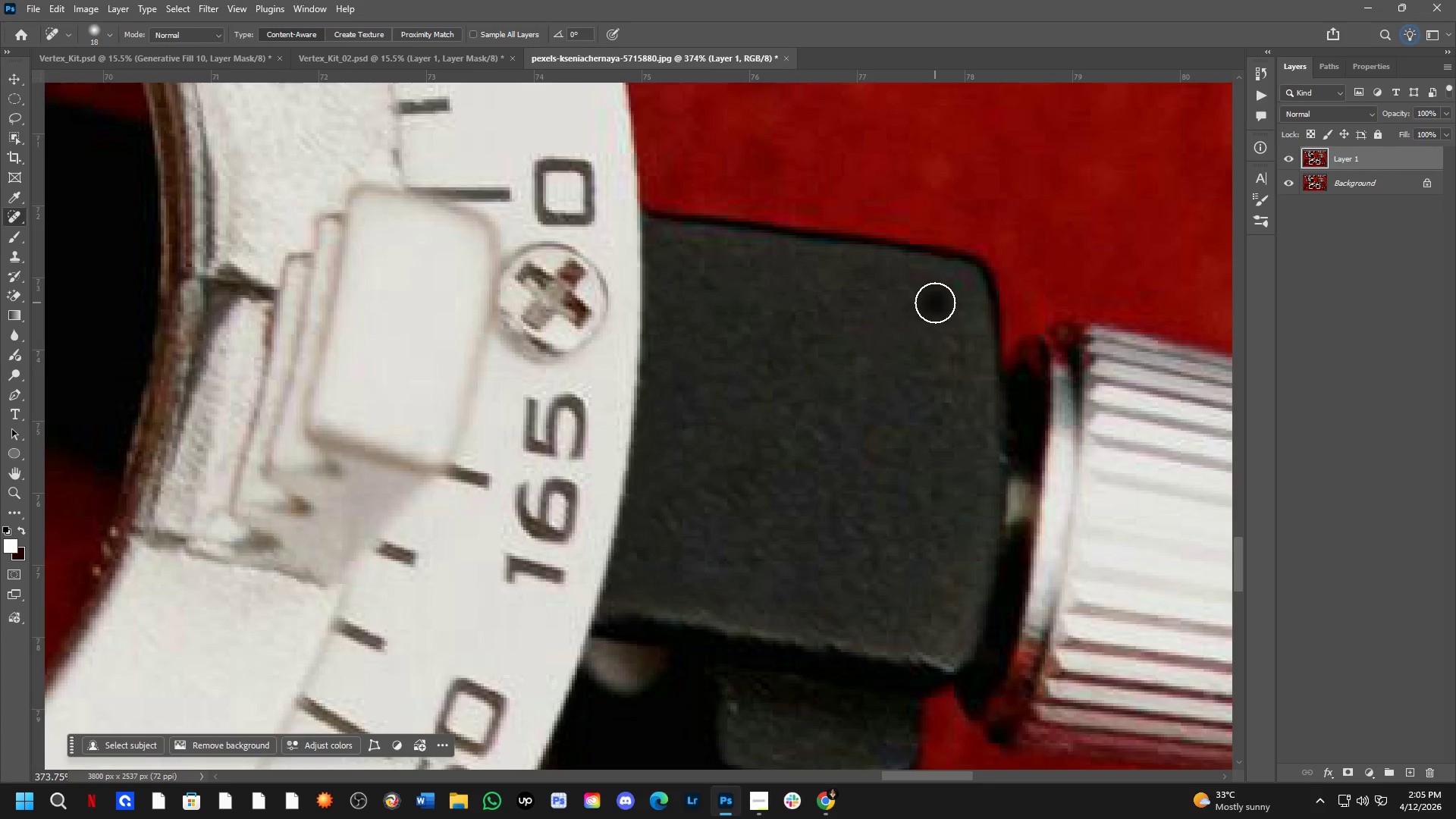 
key(Control+Minus)
 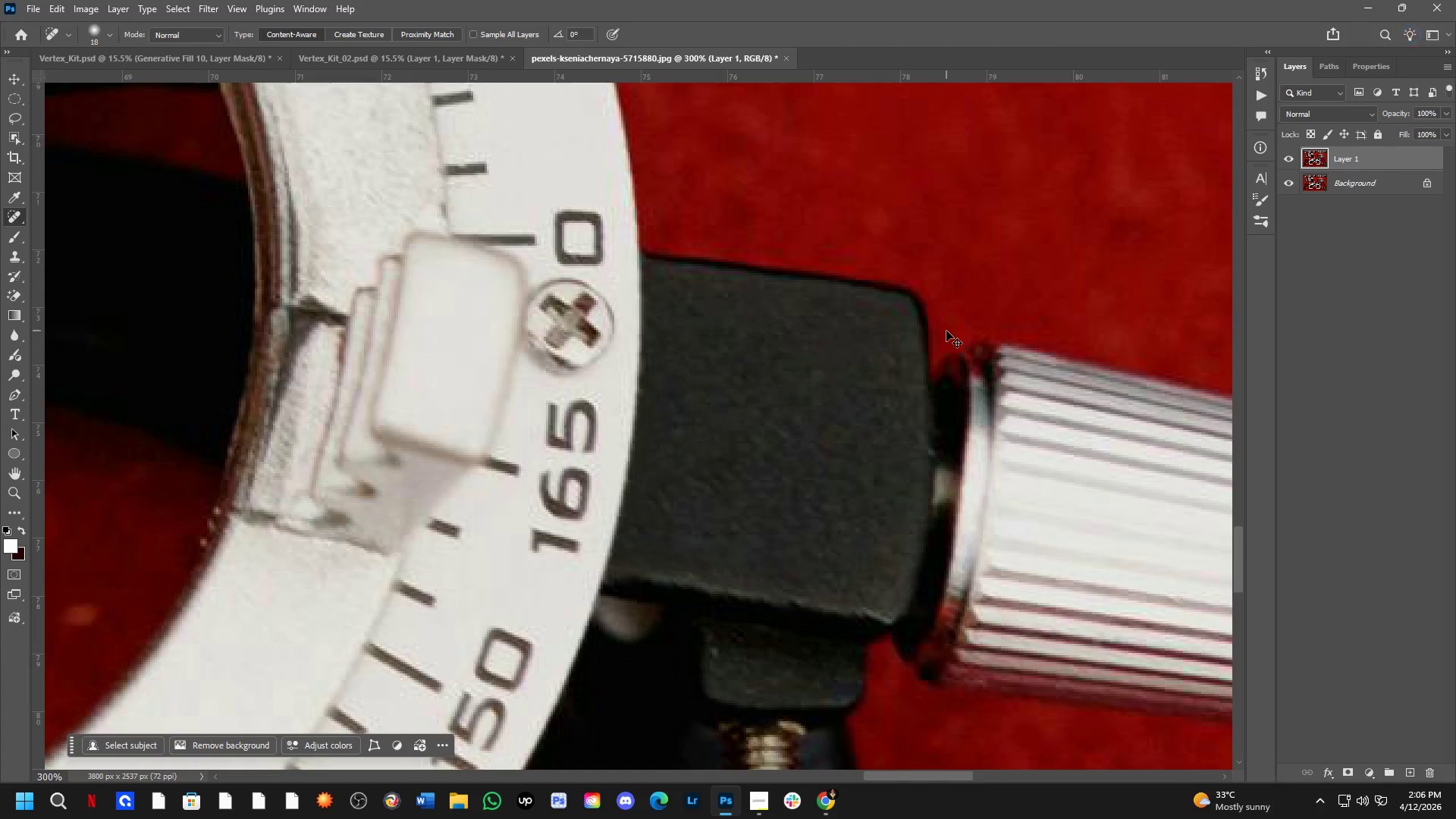 
key(Control+Minus)
 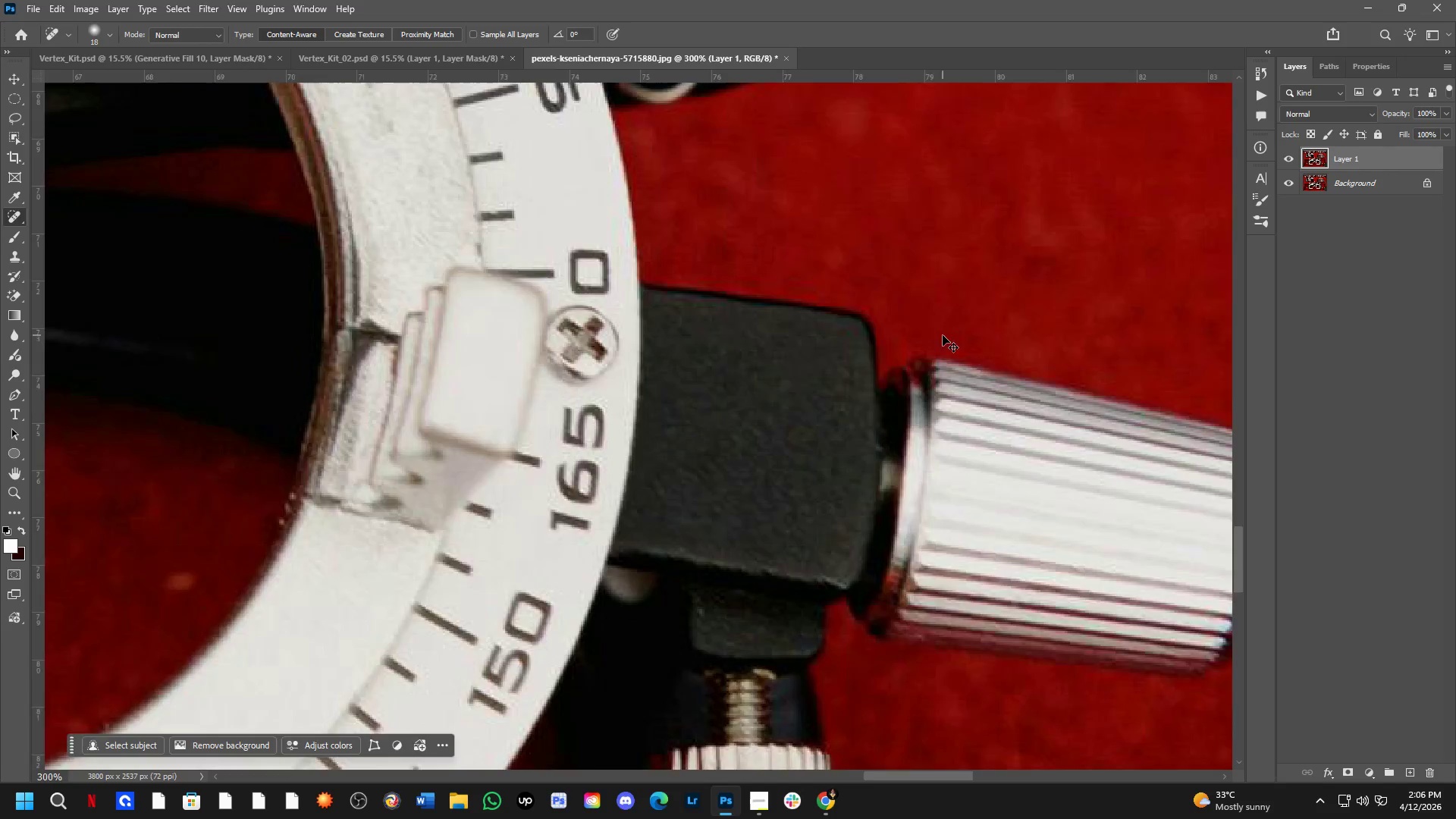 
key(Control+Minus)
 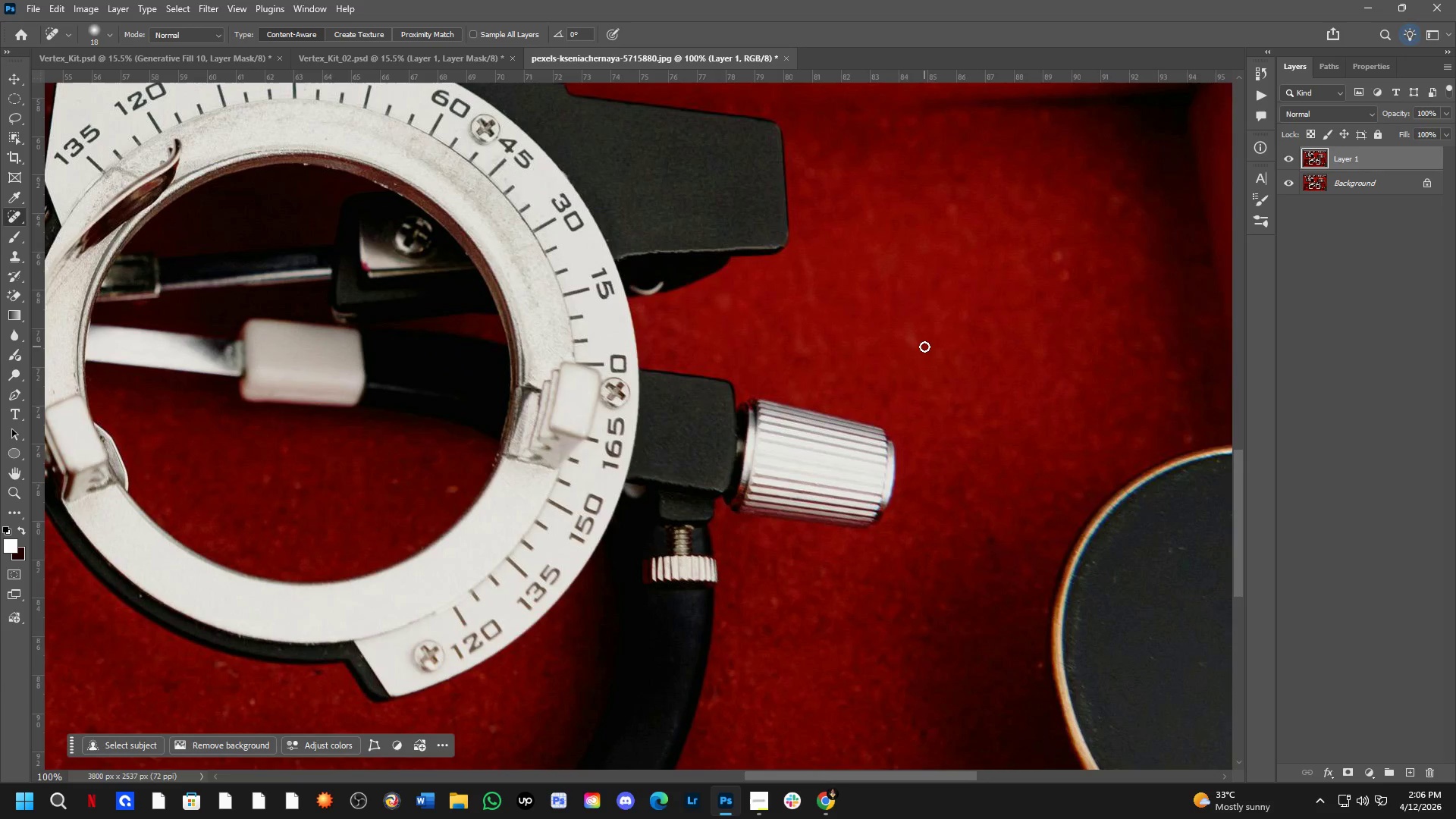 
key(Control+ControlLeft)
 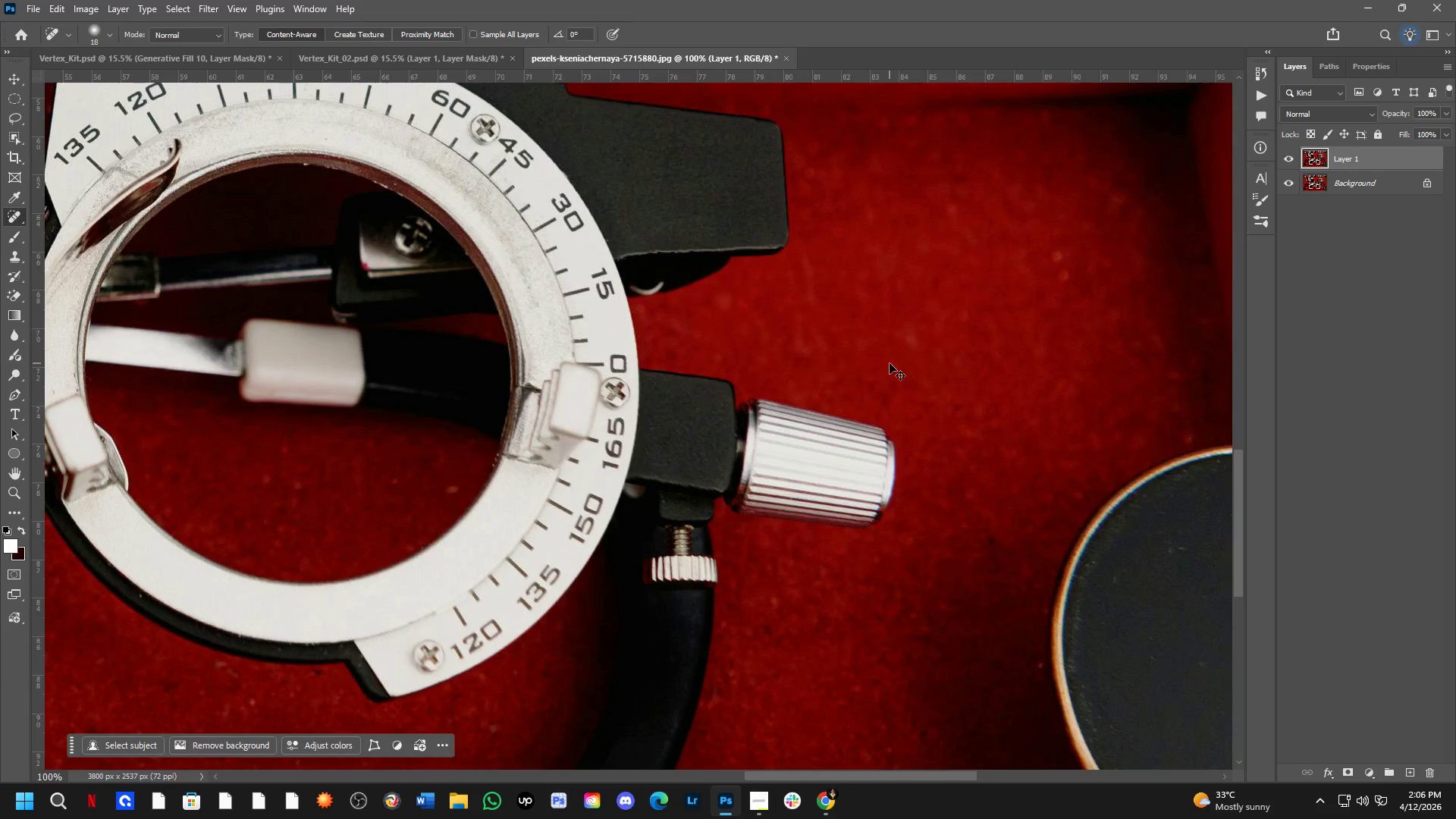 
key(Control+Minus)
 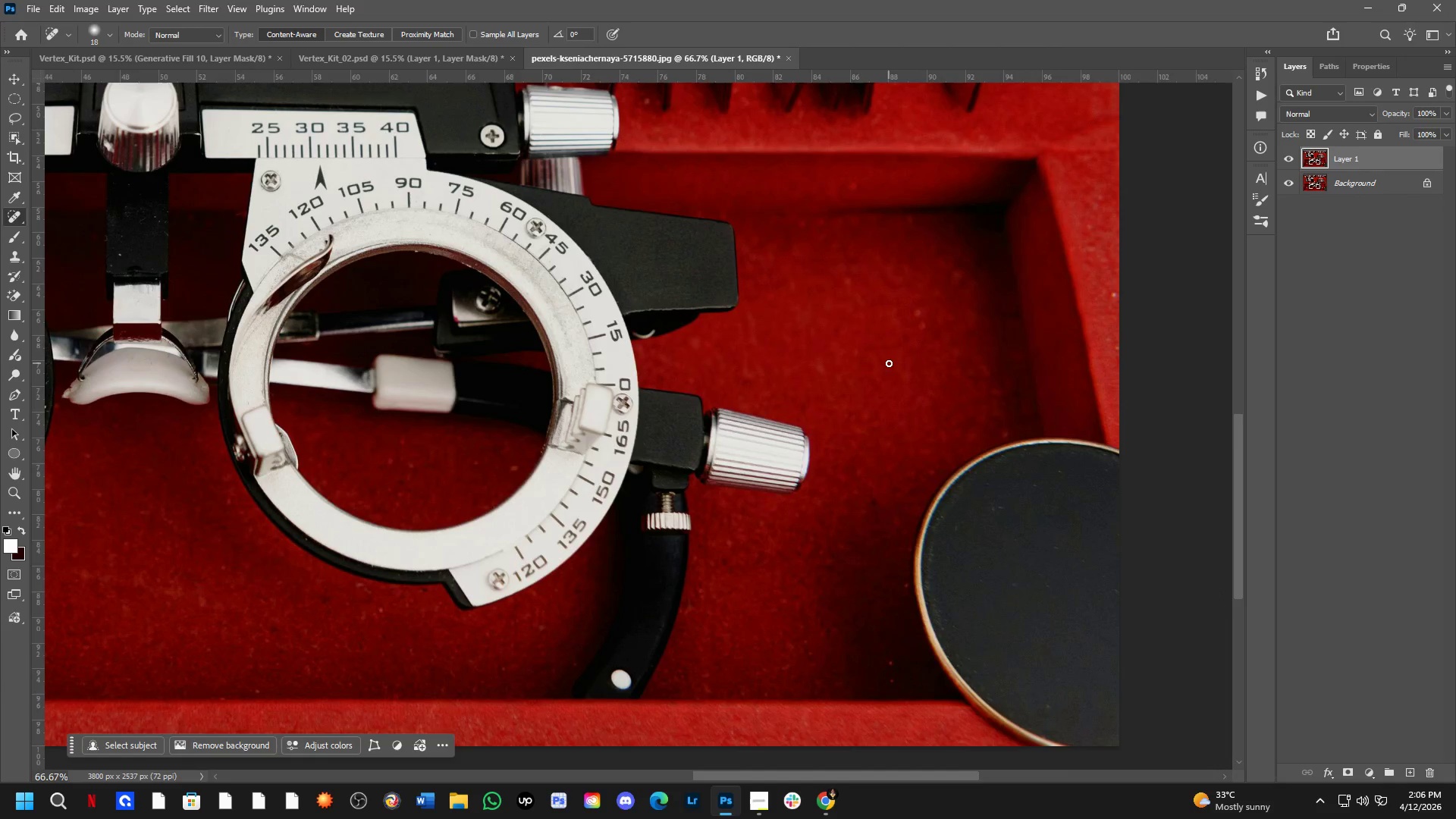 
key(Control+Minus)
 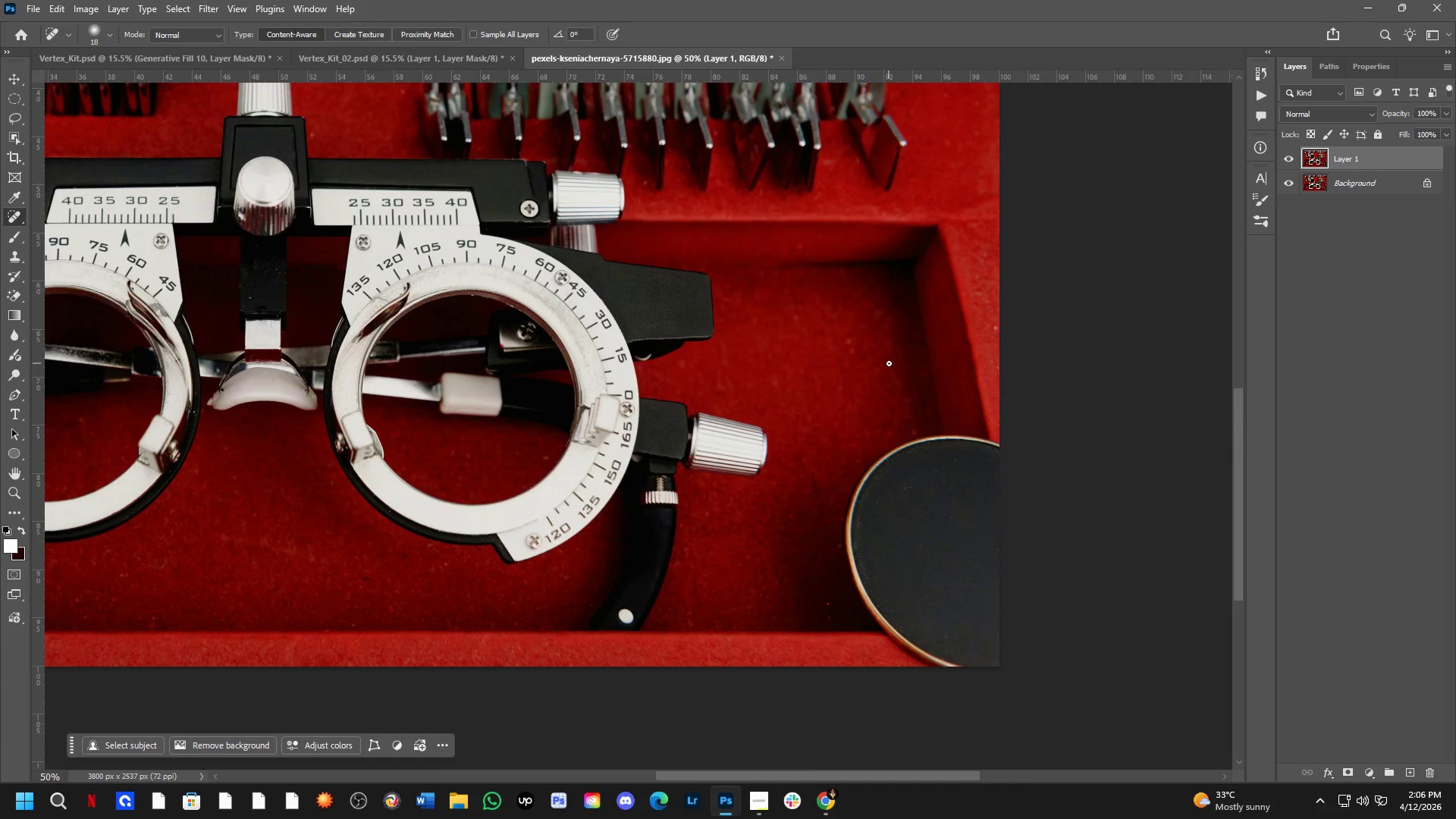 
hold_key(key=ControlLeft, duration=0.33)
 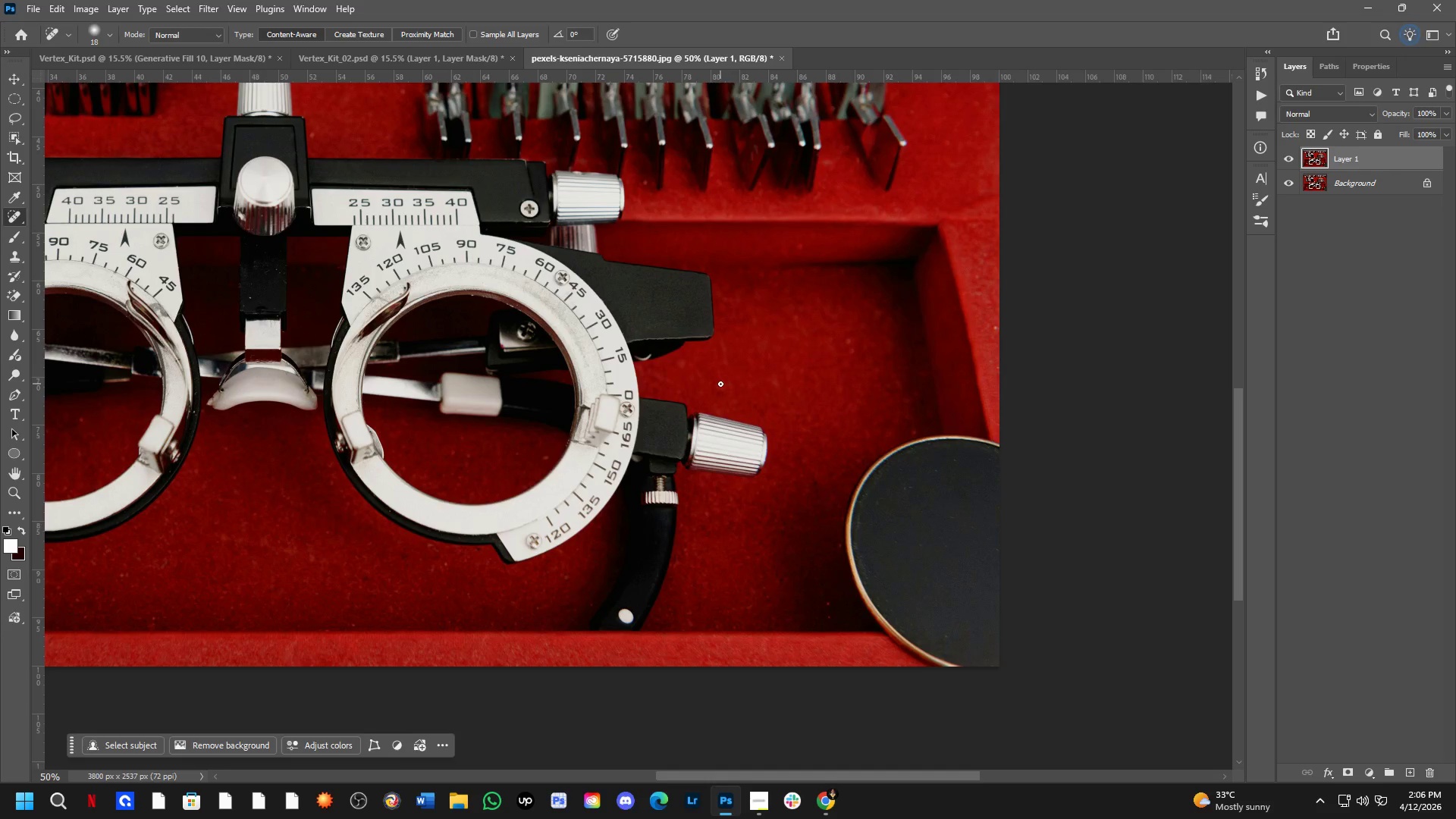 
wait(5.16)
 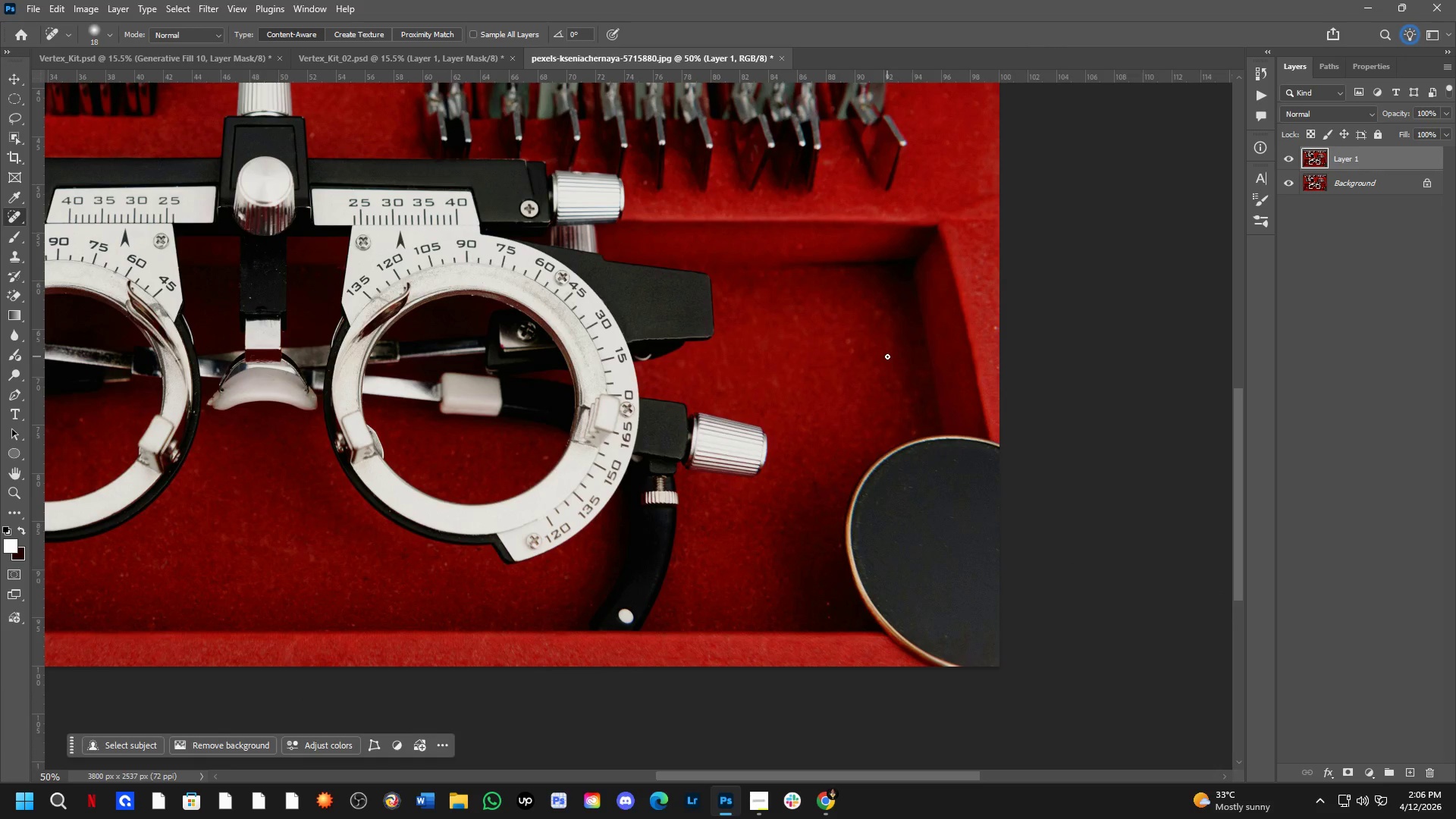 
scroll: coordinate [225, 347], scroll_direction: up, amount: 12.0
 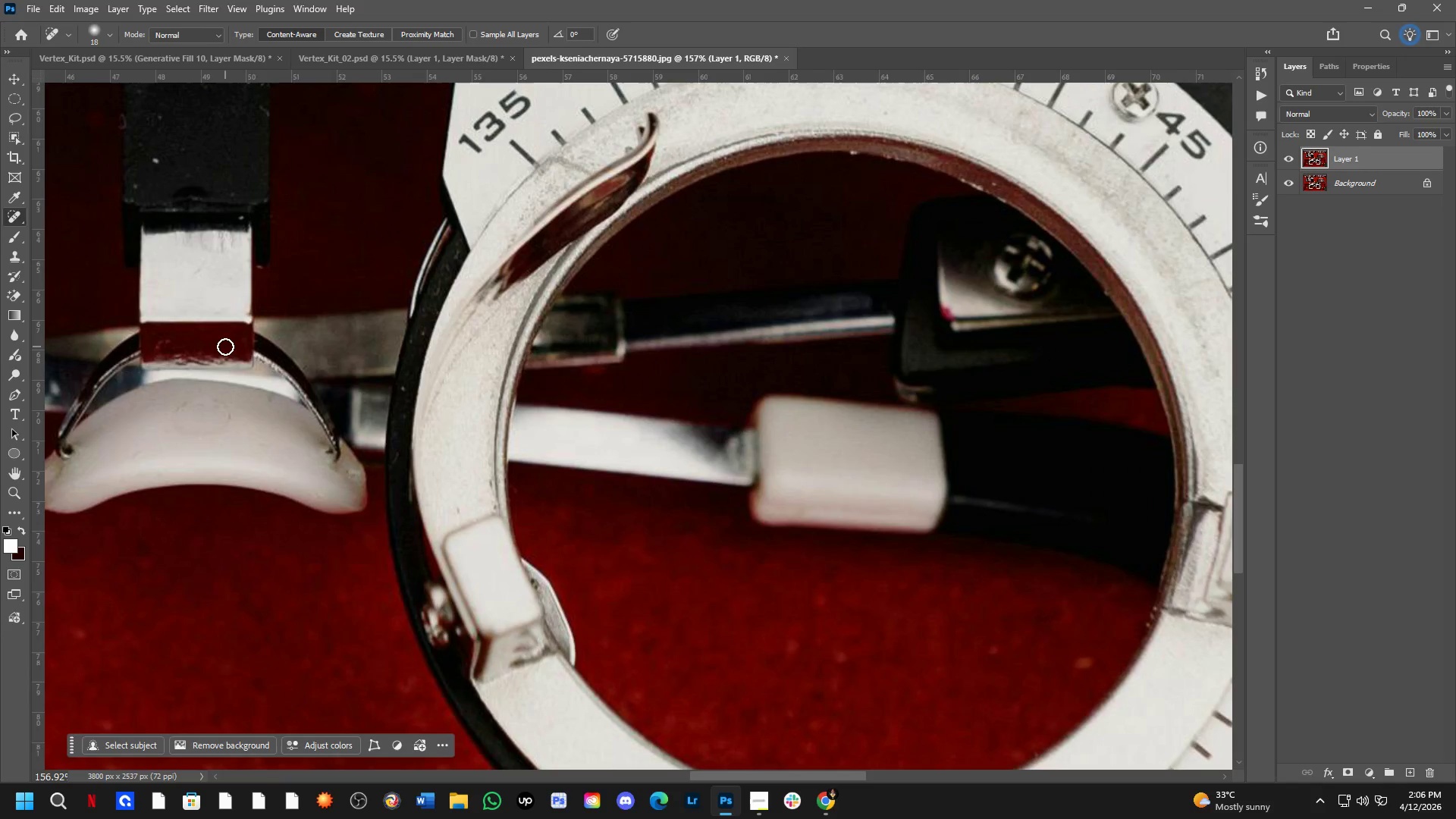 
key(Space)
 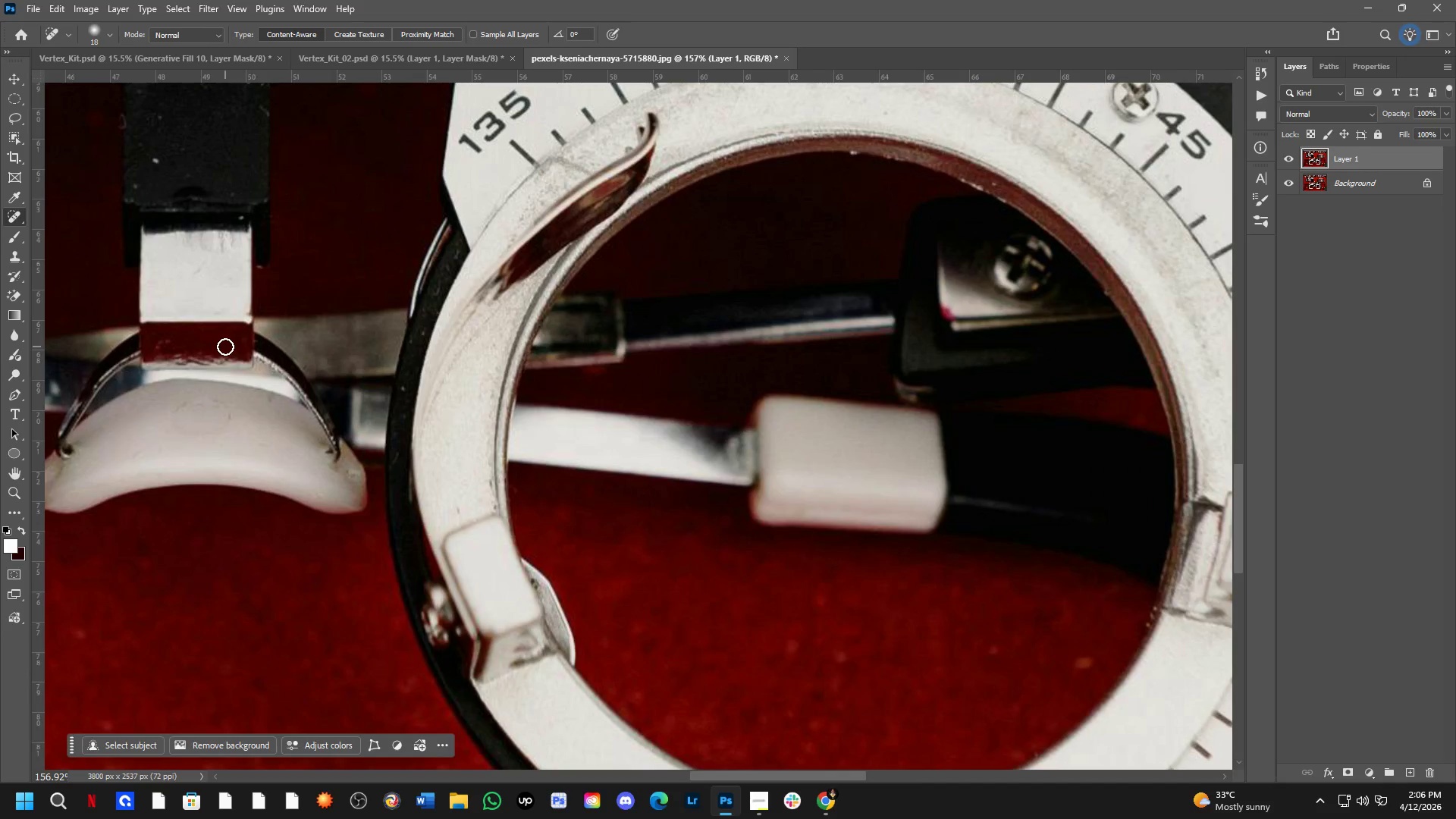 
hold_key(key=Space, duration=1.17)
 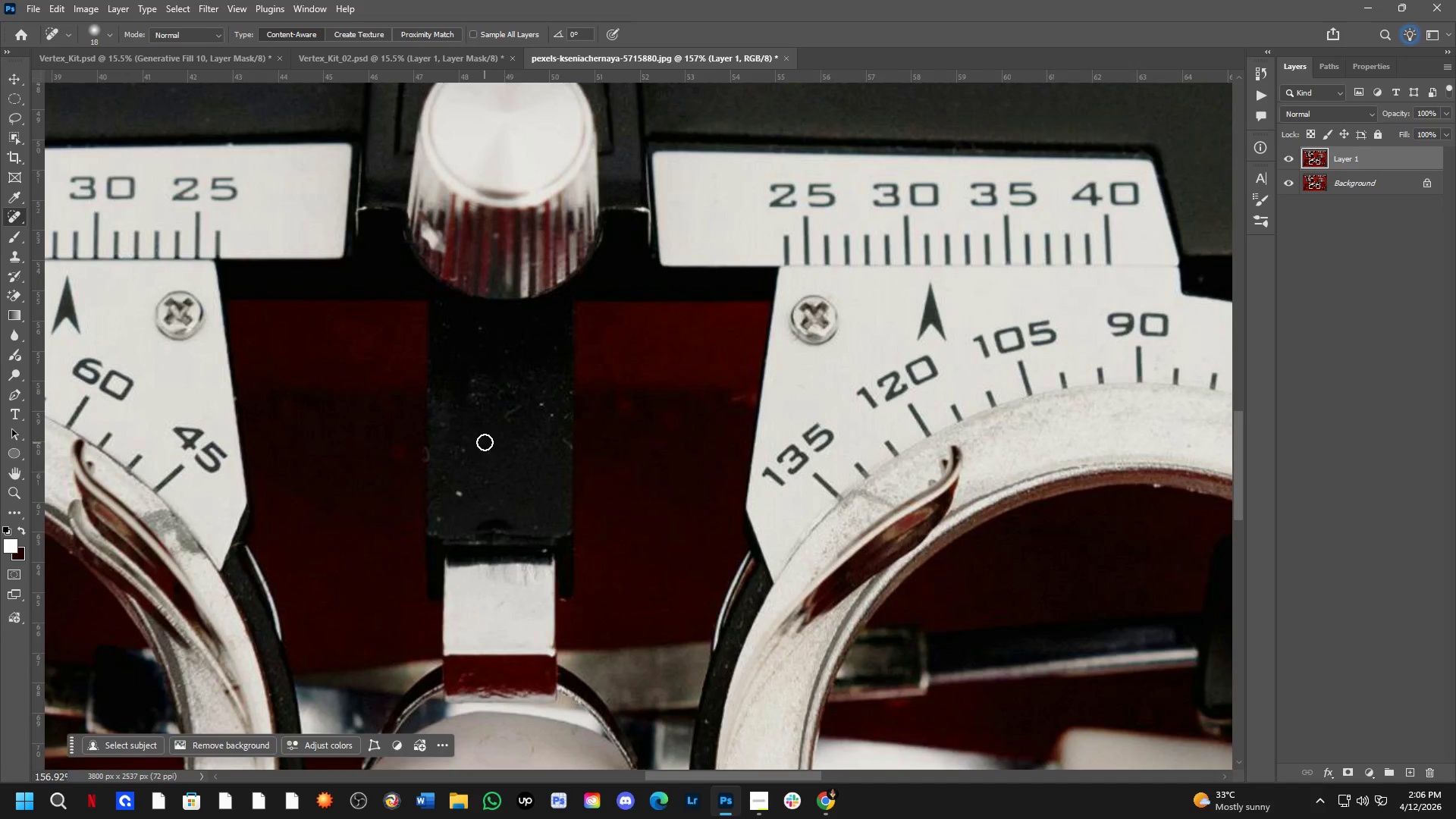 
left_click_drag(start_coordinate=[225, 347], to_coordinate=[529, 679])
 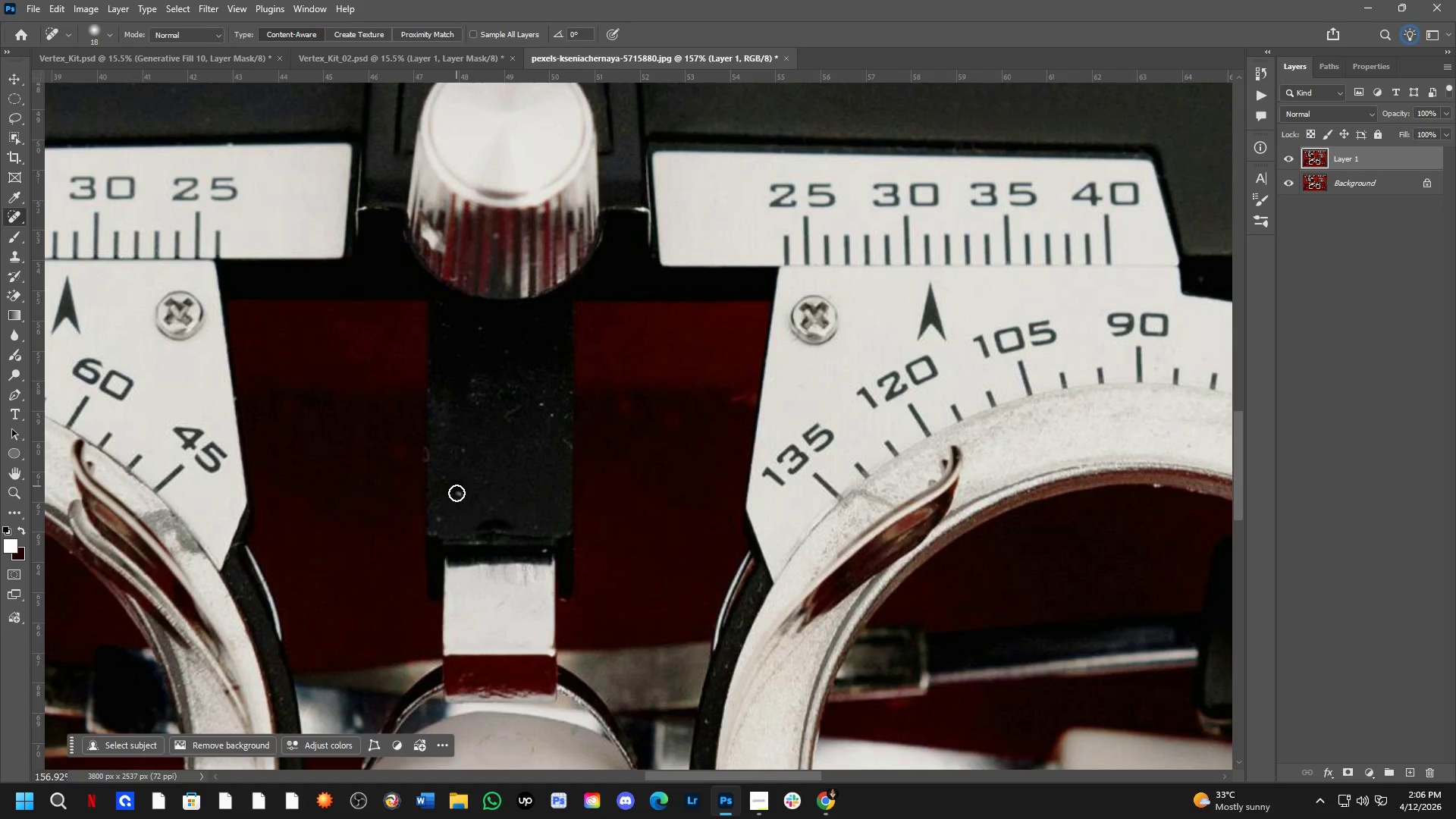 
left_click_drag(start_coordinate=[461, 487], to_coordinate=[460, 492])
 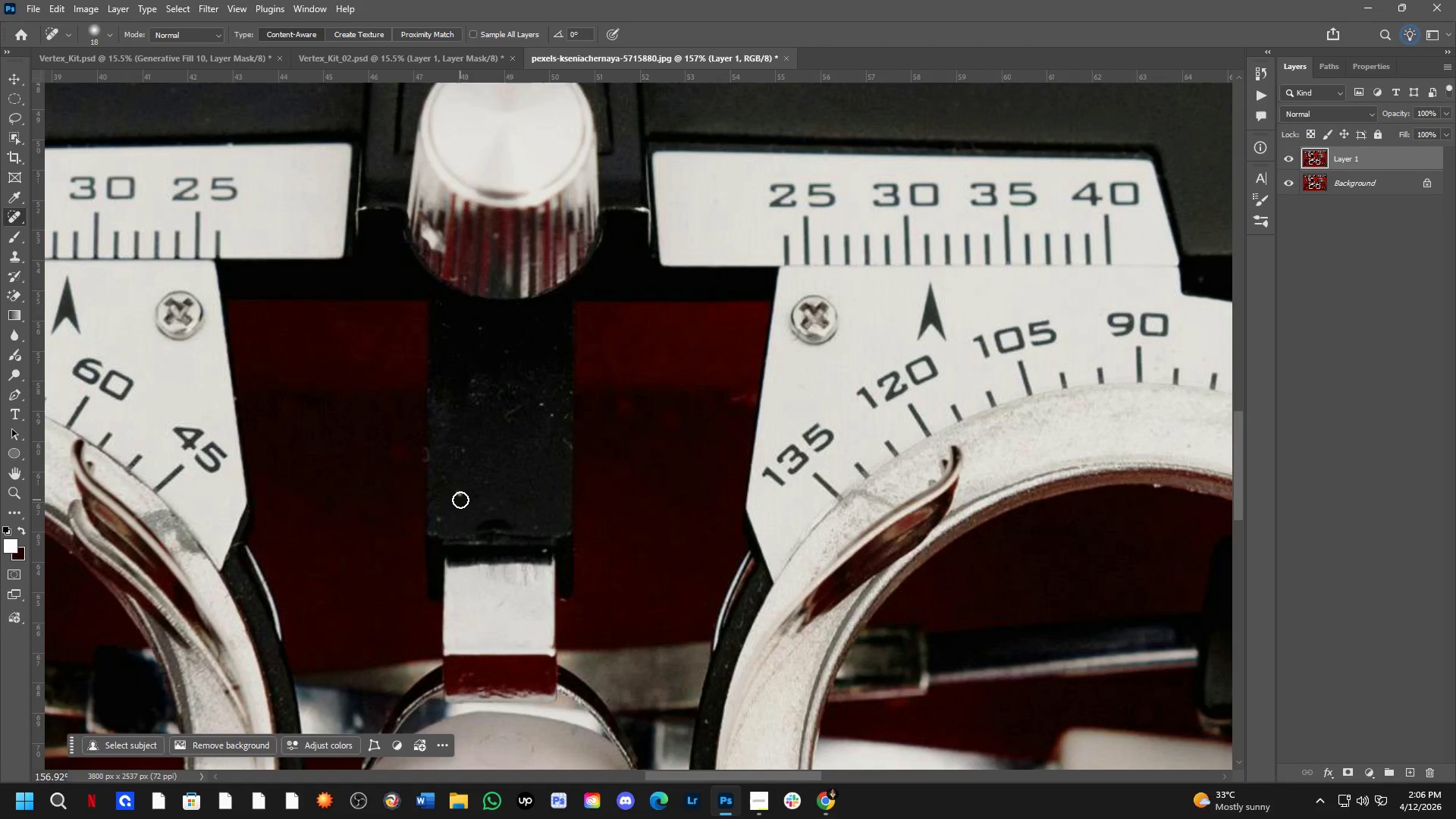 
left_click([460, 496])
 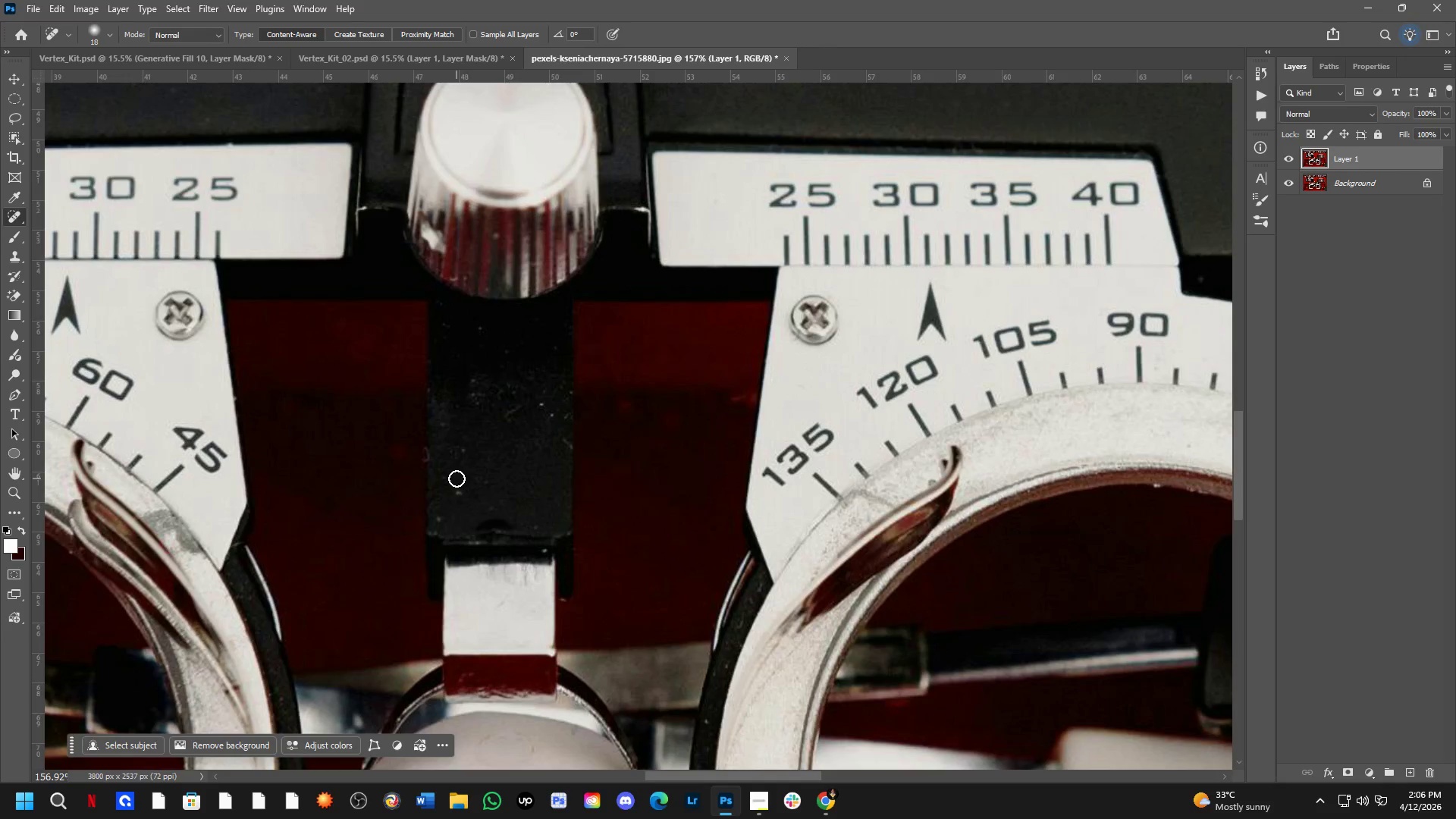 
scroll: coordinate [474, 444], scroll_direction: up, amount: 10.0
 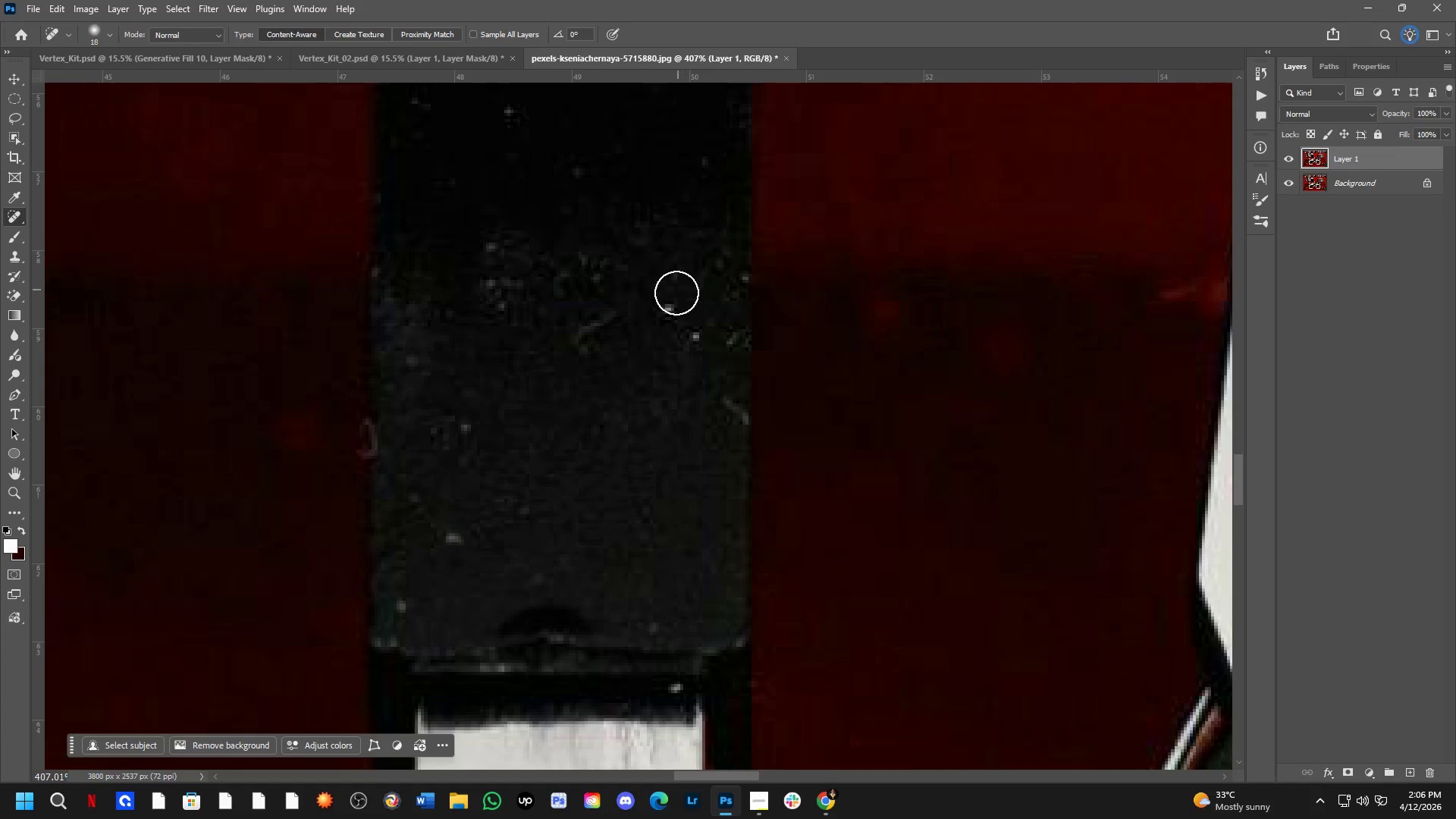 
left_click_drag(start_coordinate=[671, 305], to_coordinate=[676, 317])
 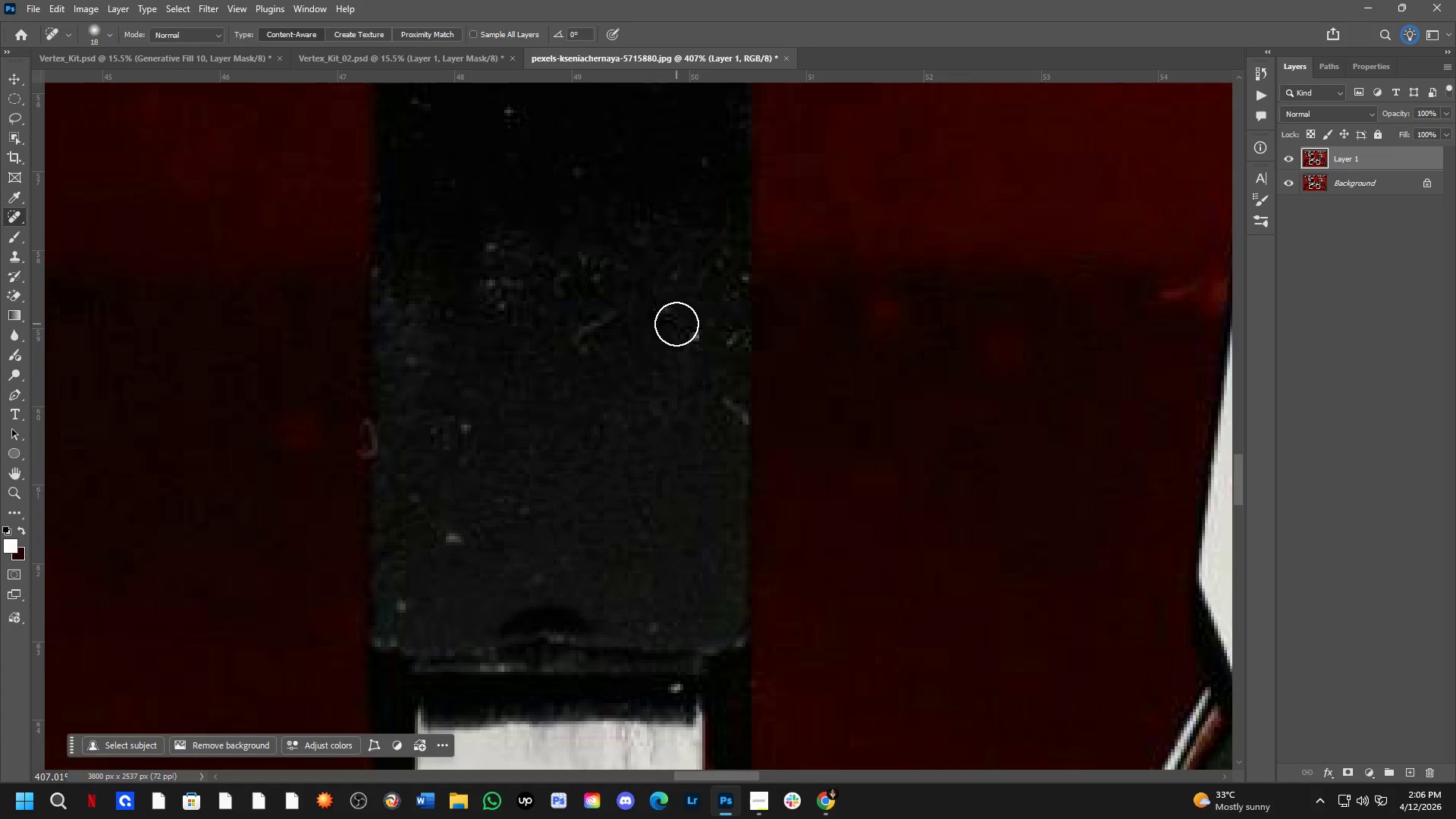 
left_click_drag(start_coordinate=[676, 324], to_coordinate=[688, 340])
 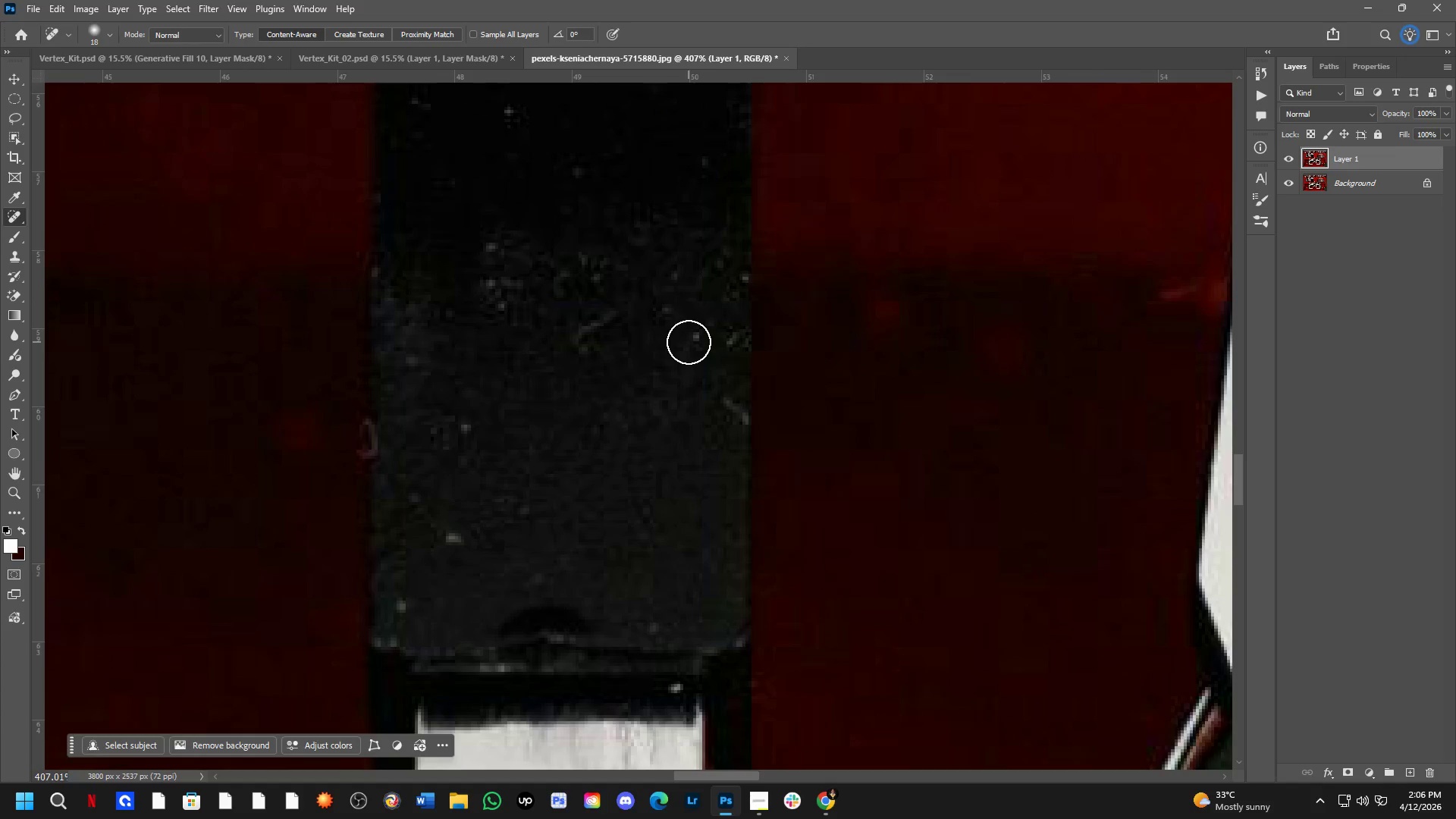 
left_click_drag(start_coordinate=[689, 342], to_coordinate=[693, 346])
 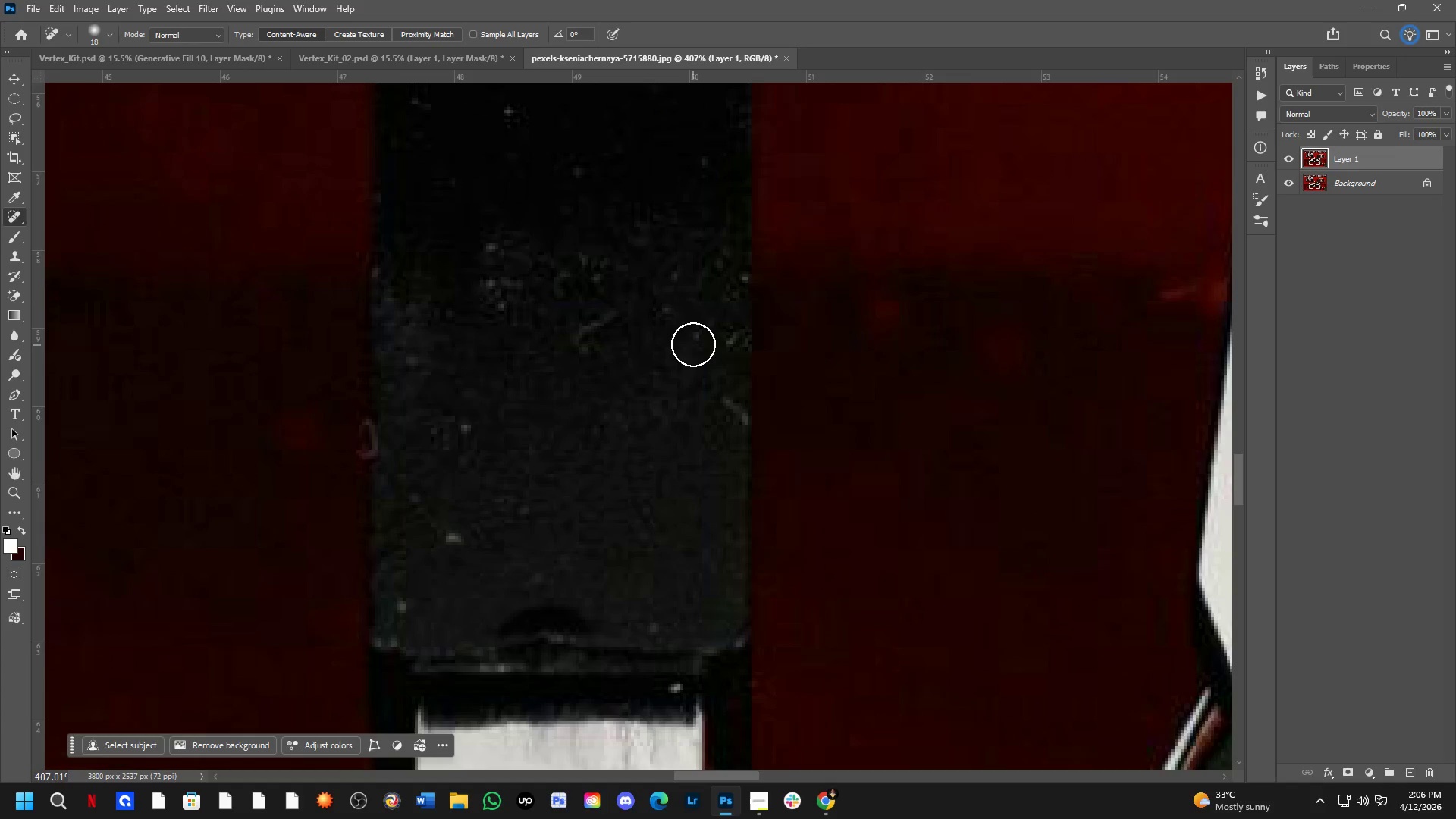 
left_click_drag(start_coordinate=[693, 339], to_coordinate=[698, 285])
 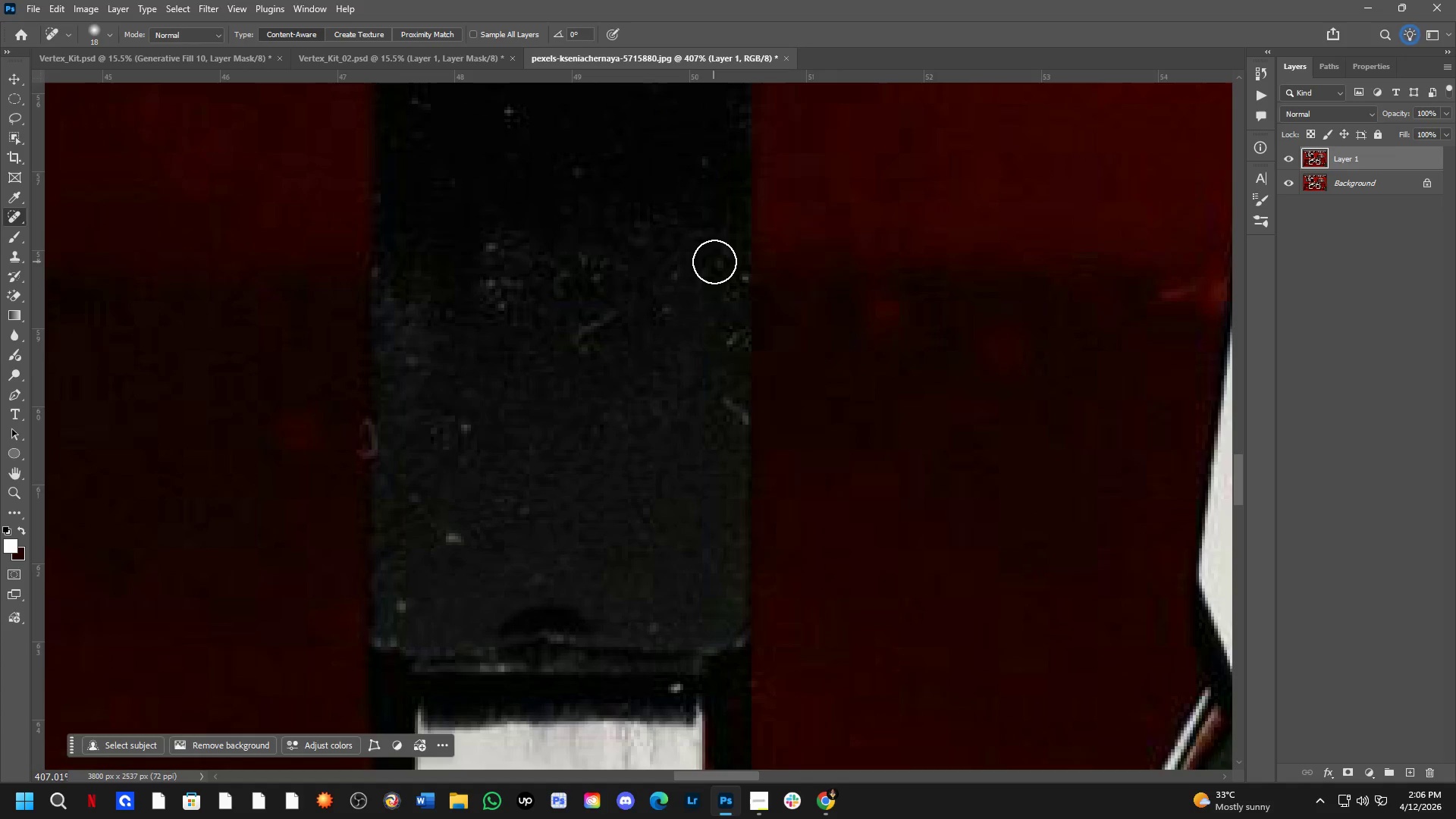 
left_click_drag(start_coordinate=[716, 260], to_coordinate=[720, 312])
 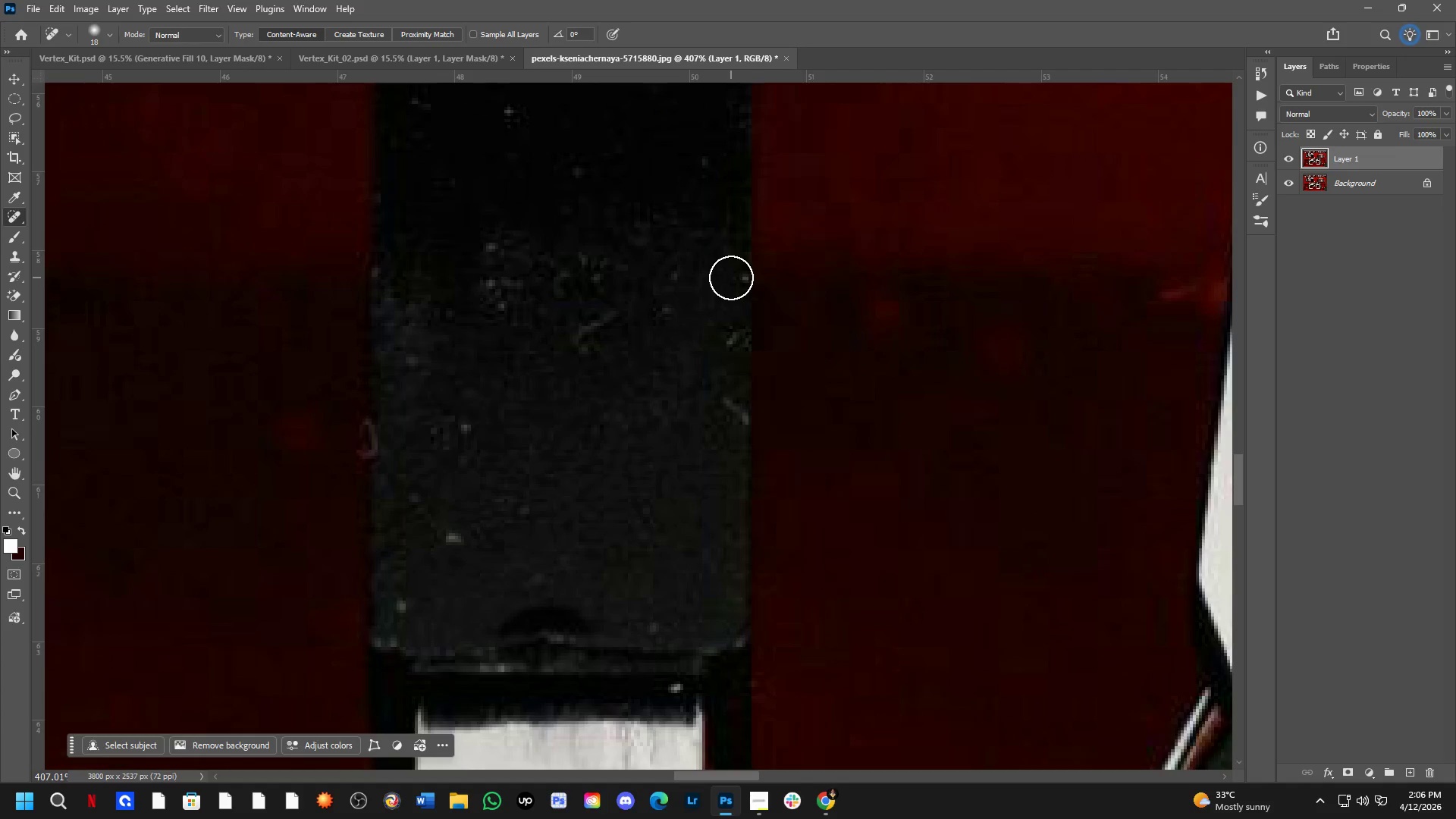 
left_click_drag(start_coordinate=[731, 278], to_coordinate=[730, 306])
 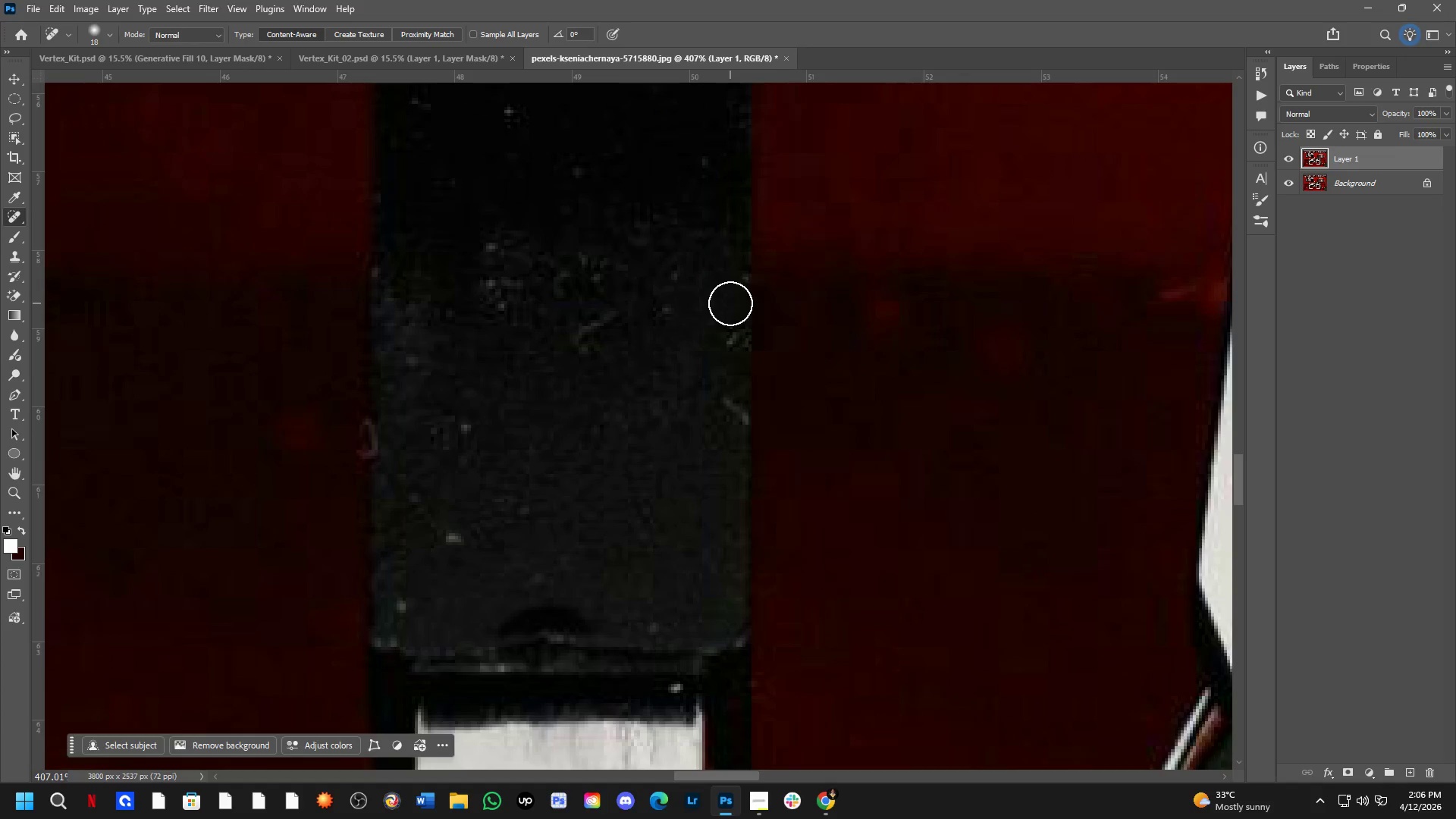 
left_click_drag(start_coordinate=[730, 303], to_coordinate=[730, 356])
 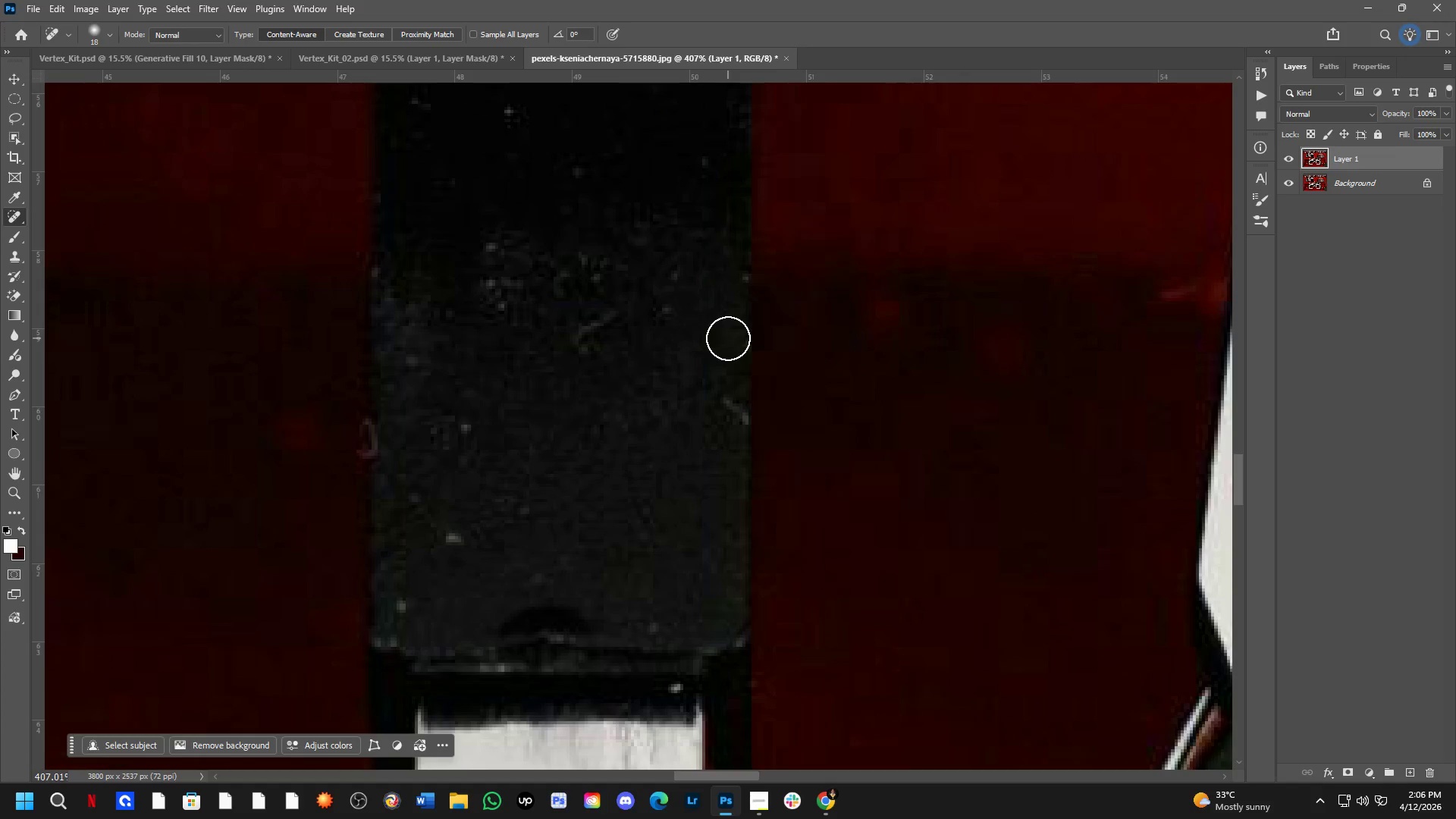 
left_click_drag(start_coordinate=[728, 338], to_coordinate=[719, 419])
 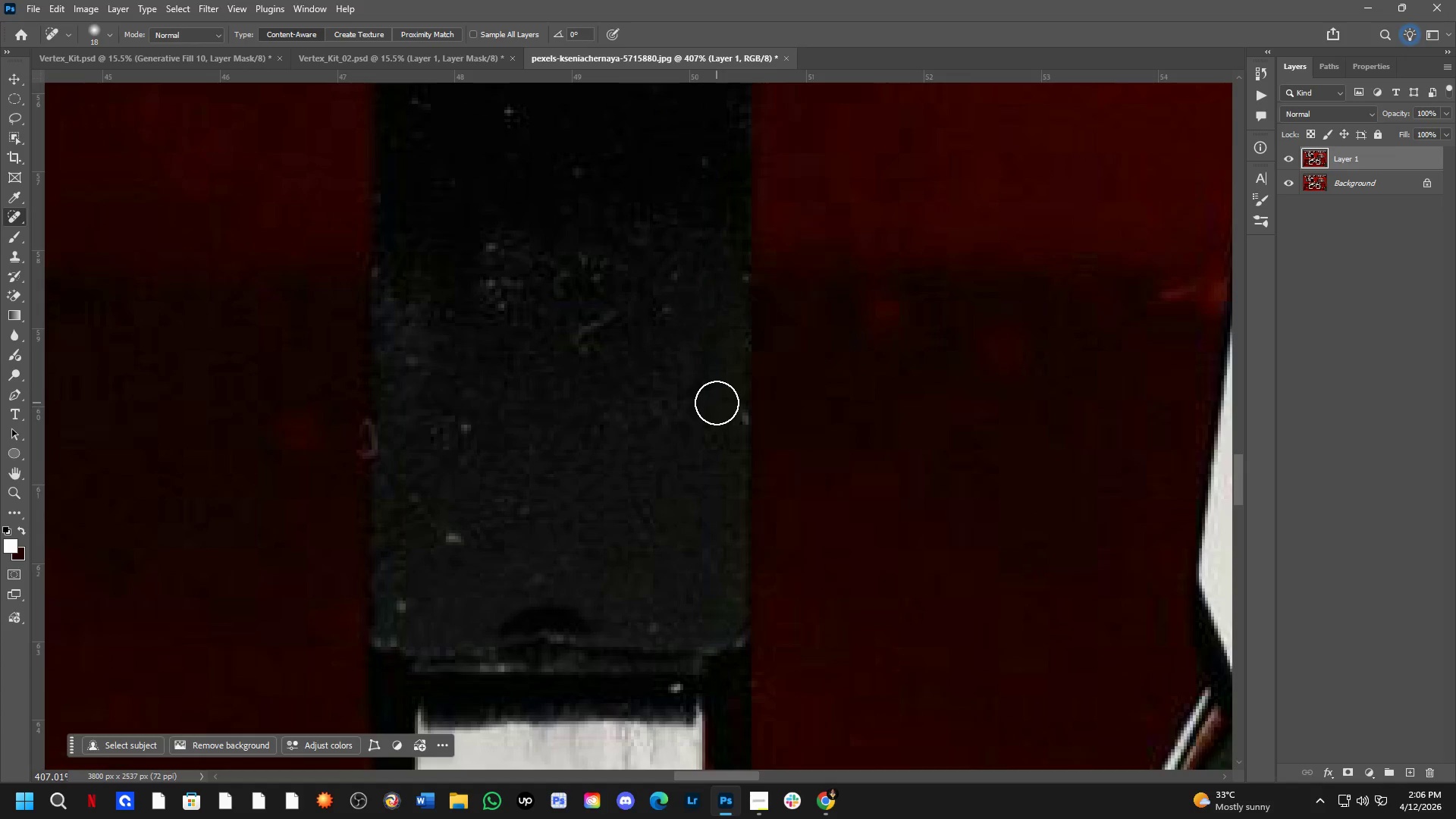 
left_click_drag(start_coordinate=[718, 404], to_coordinate=[723, 431])
 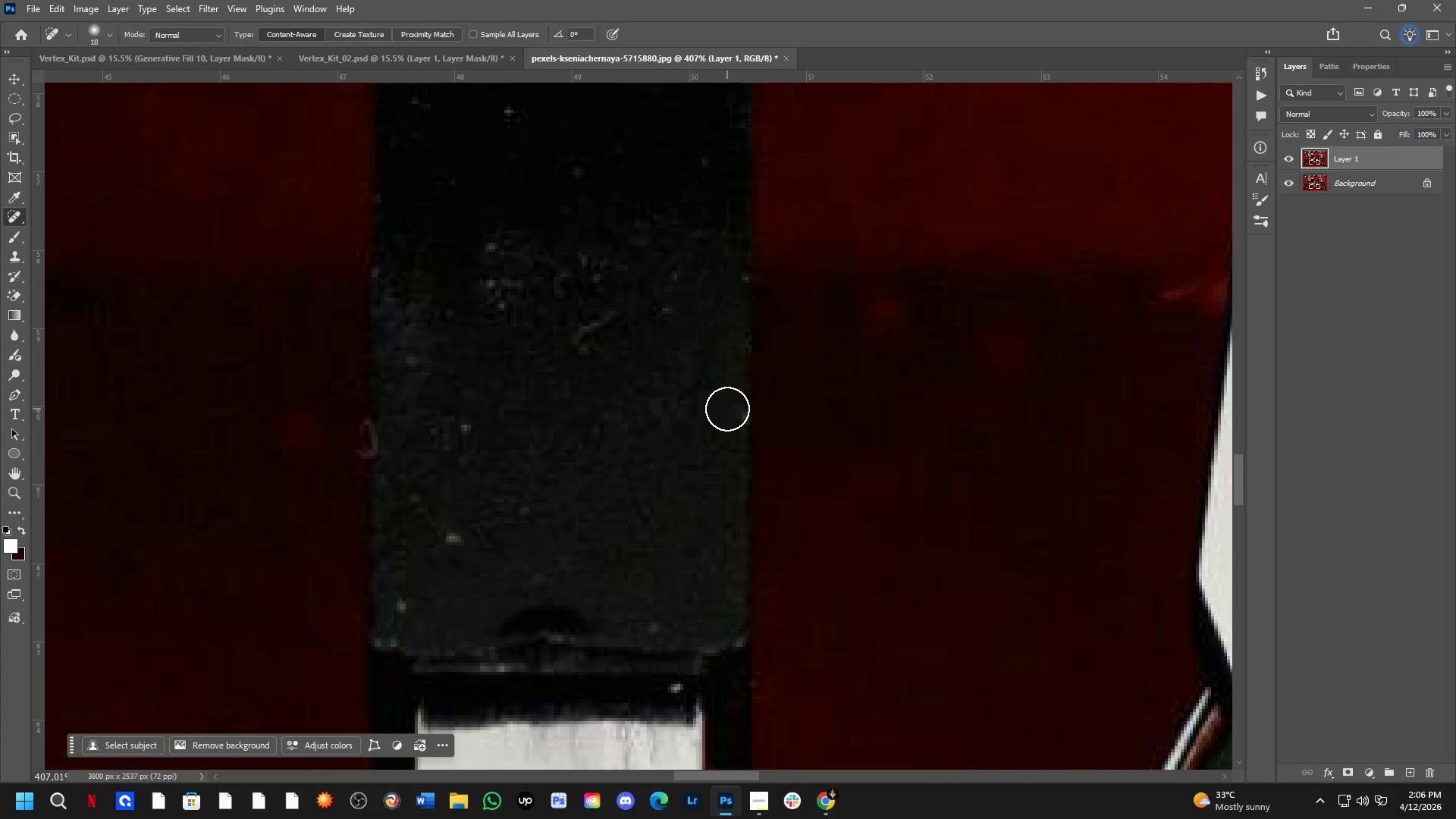 
left_click_drag(start_coordinate=[727, 409], to_coordinate=[731, 434])
 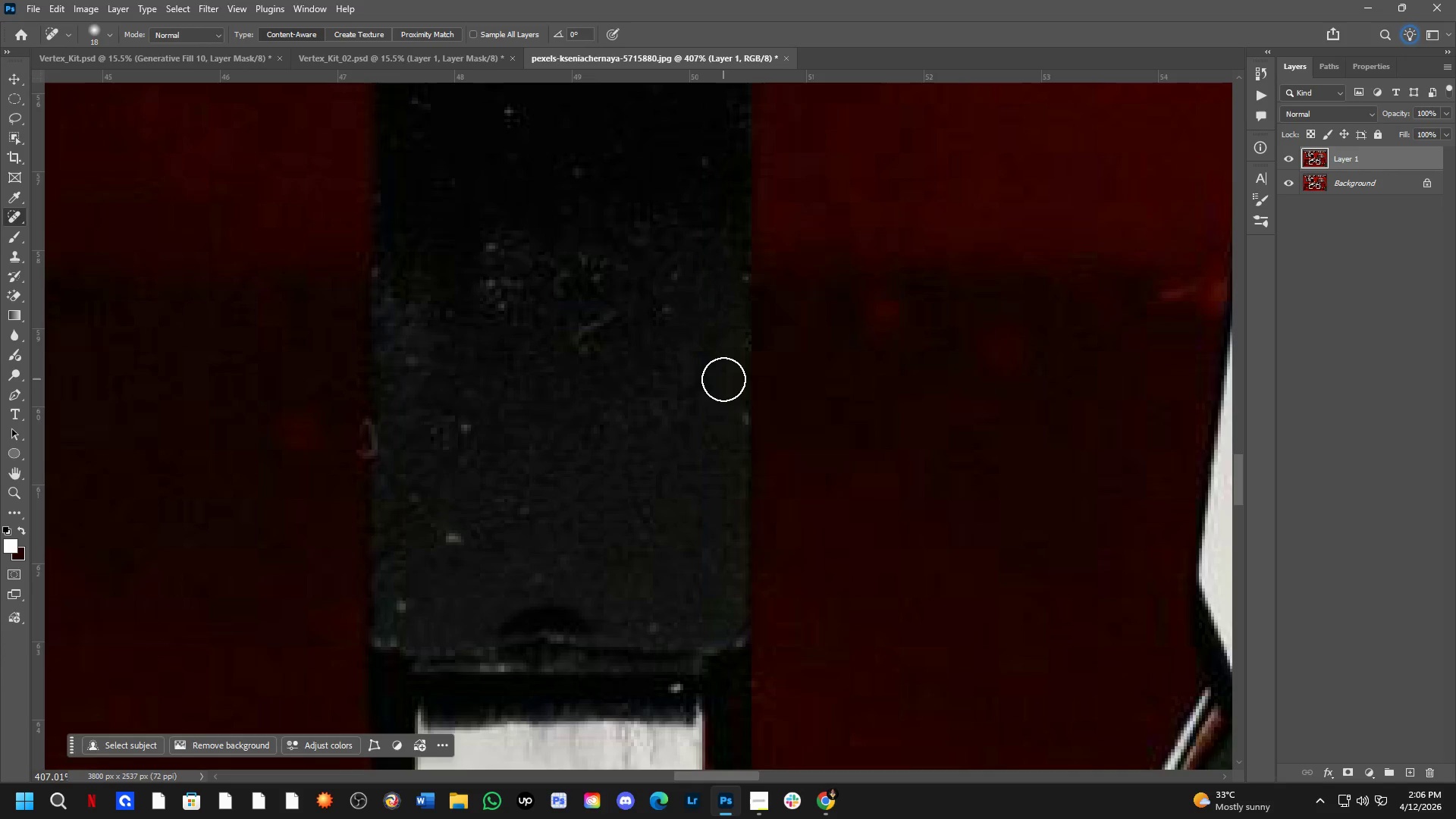 
left_click_drag(start_coordinate=[723, 379], to_coordinate=[722, 431])
 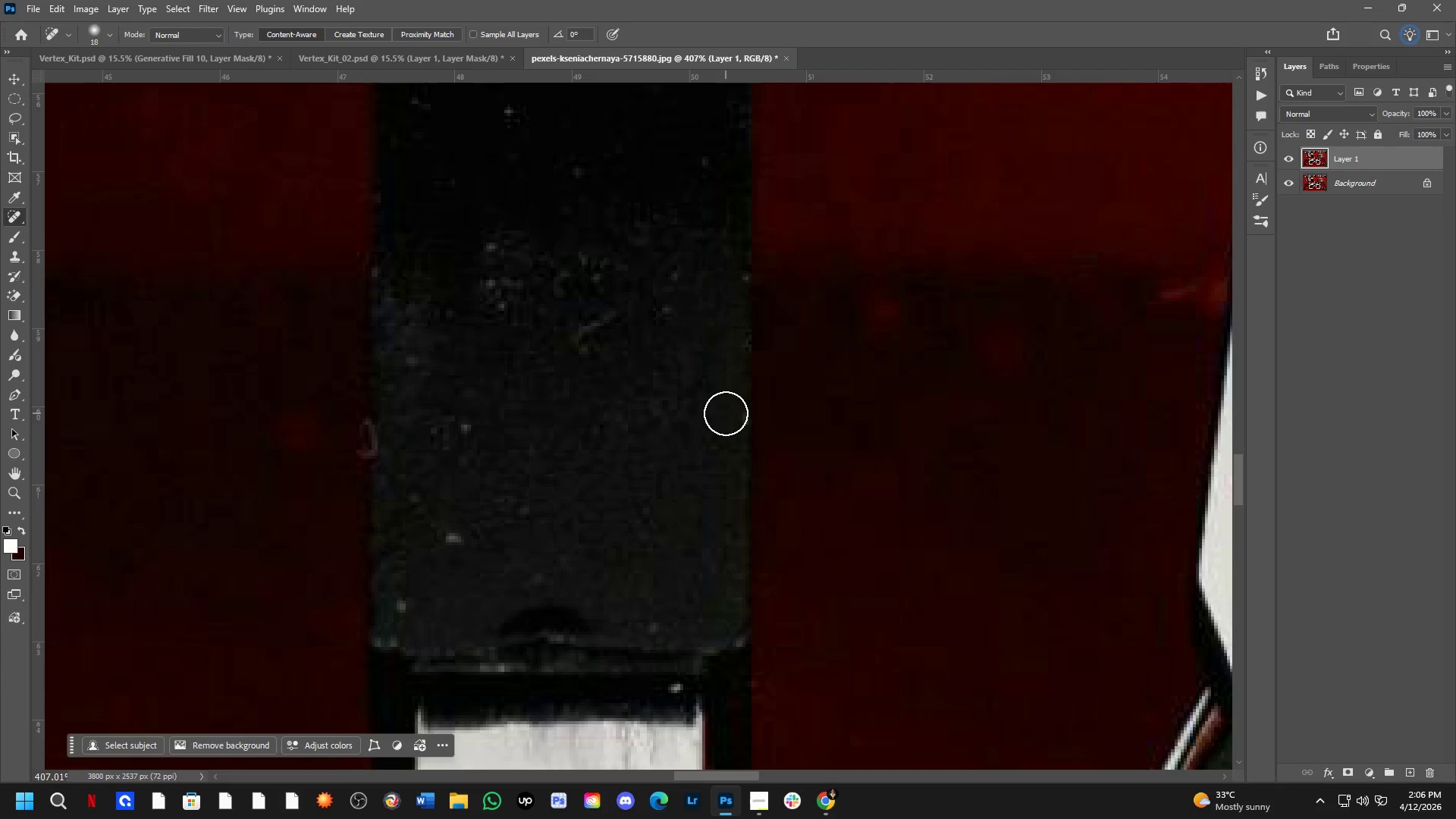 
left_click_drag(start_coordinate=[728, 416], to_coordinate=[733, 431])
 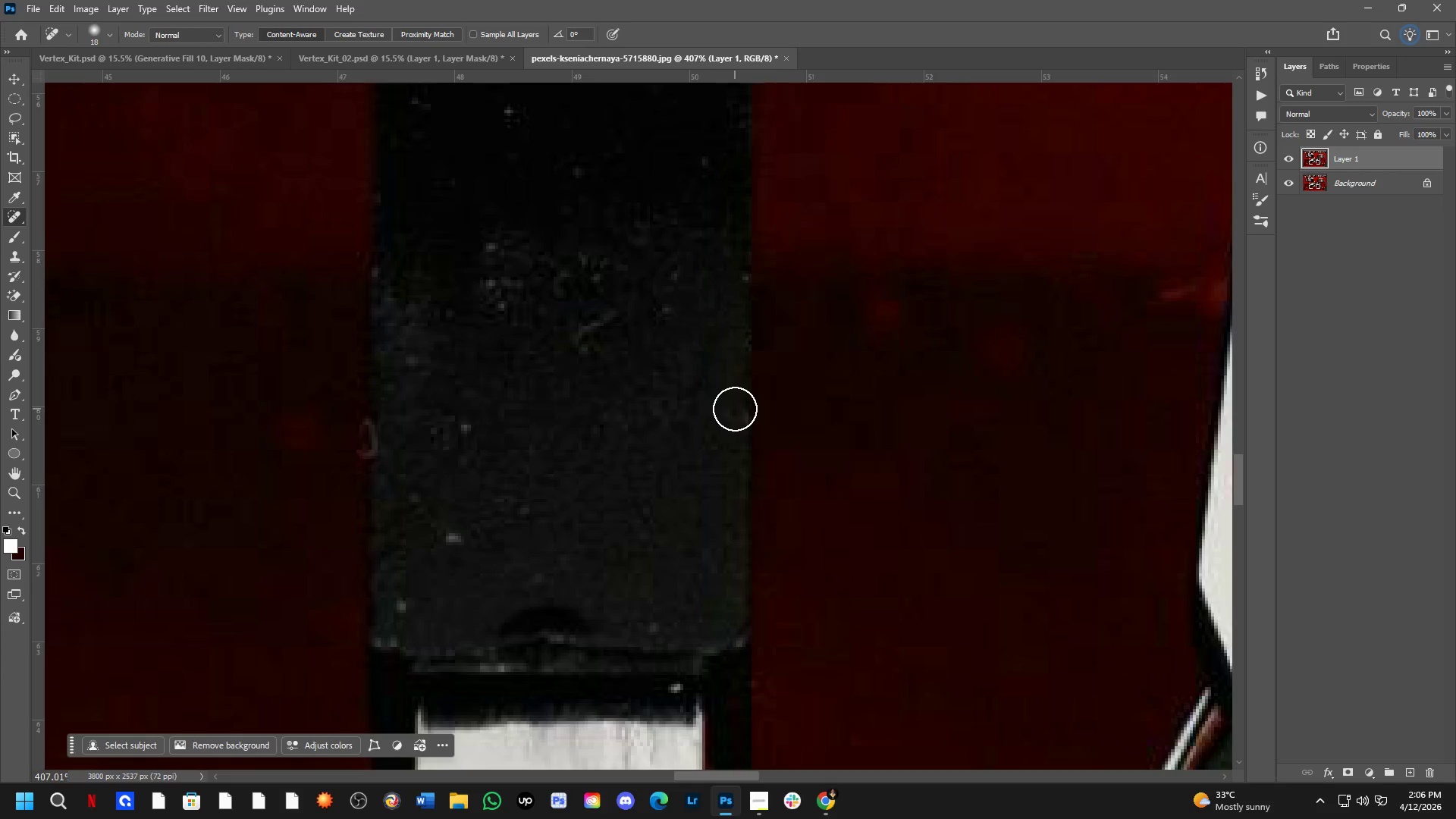 
left_click_drag(start_coordinate=[735, 409], to_coordinate=[735, 421])
 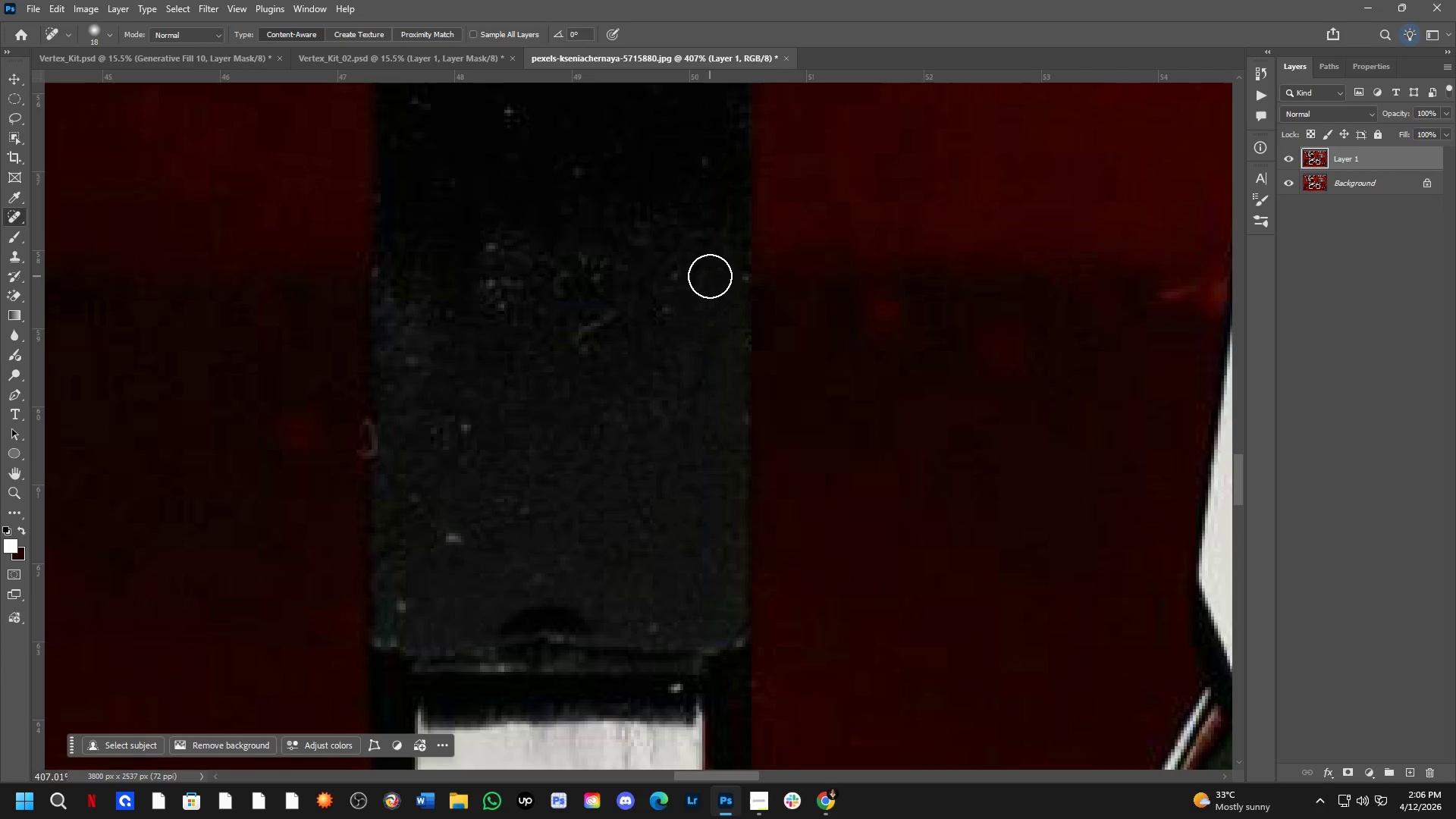 
left_click_drag(start_coordinate=[711, 275], to_coordinate=[717, 318])
 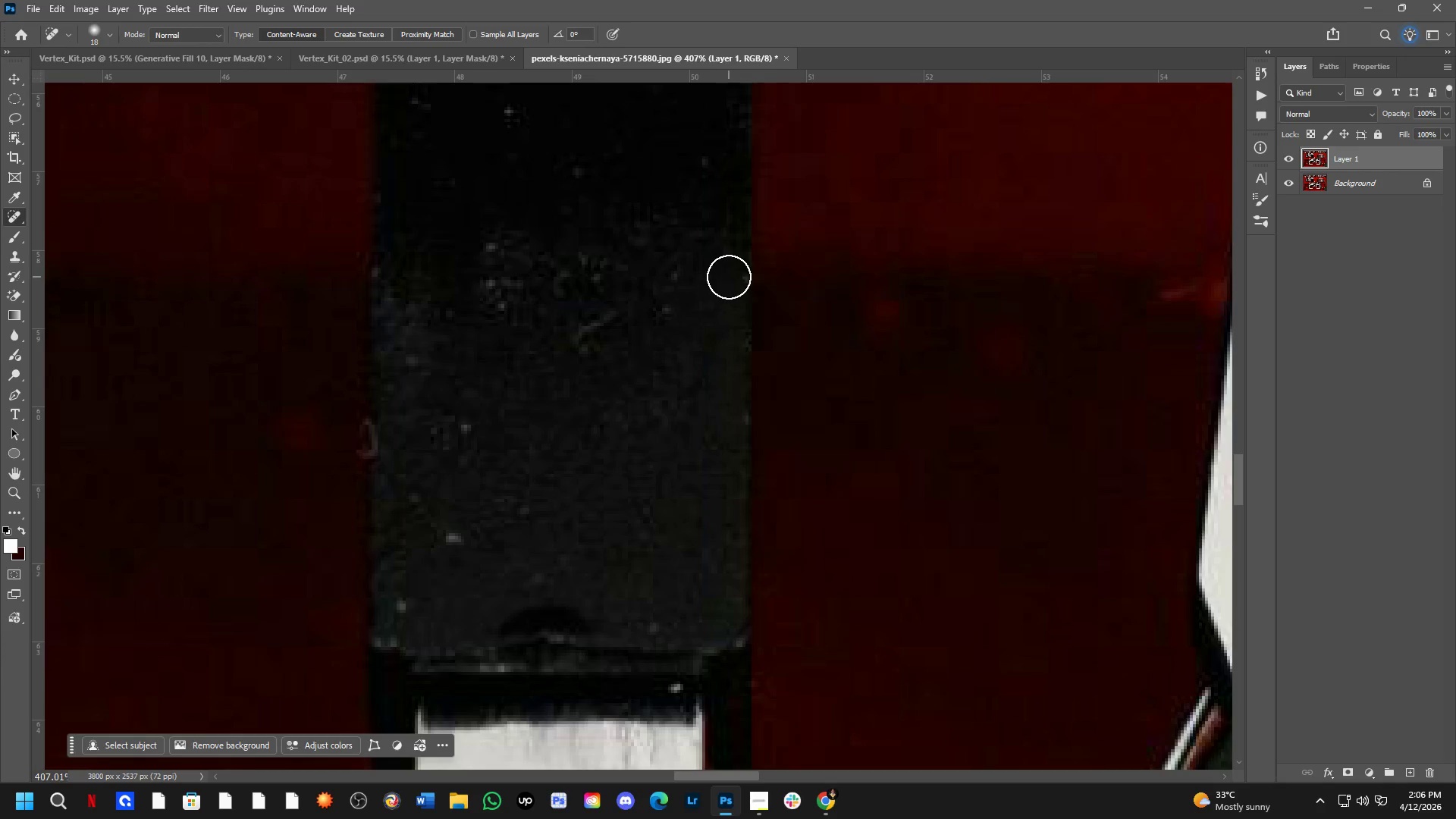 
left_click_drag(start_coordinate=[731, 279], to_coordinate=[735, 292])
 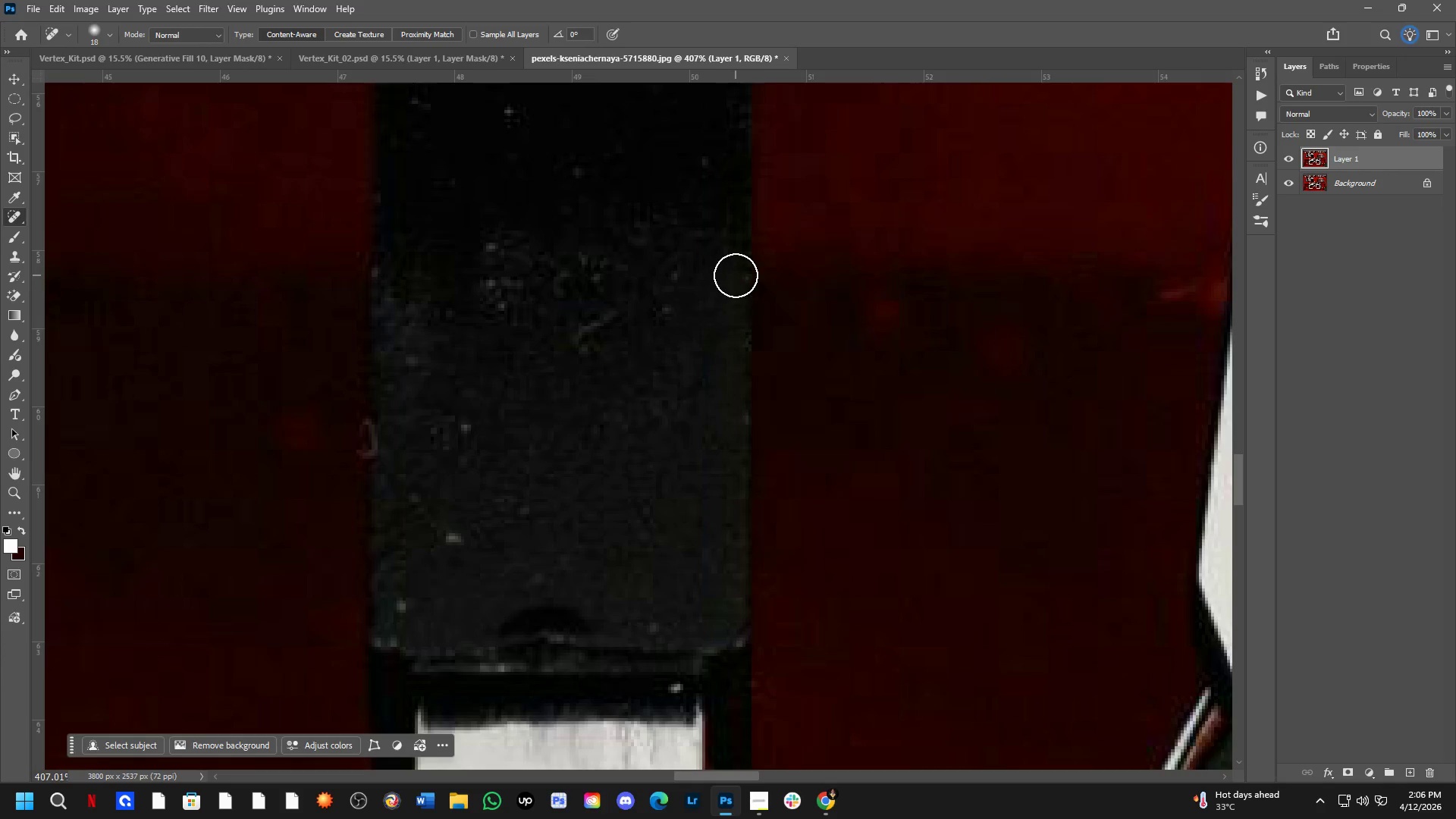 
left_click_drag(start_coordinate=[736, 275], to_coordinate=[726, 326])
 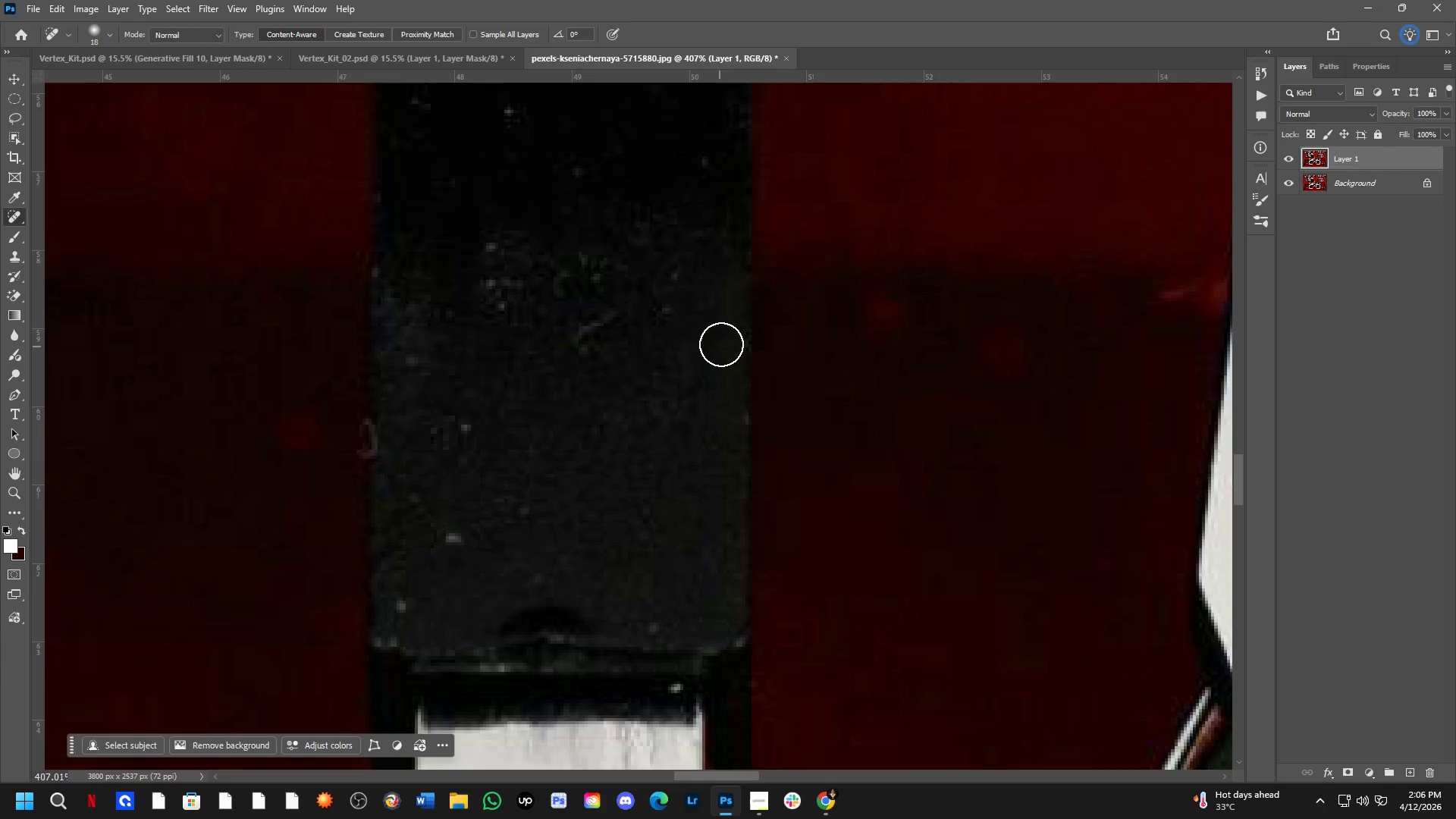 
left_click_drag(start_coordinate=[728, 331], to_coordinate=[733, 375])
 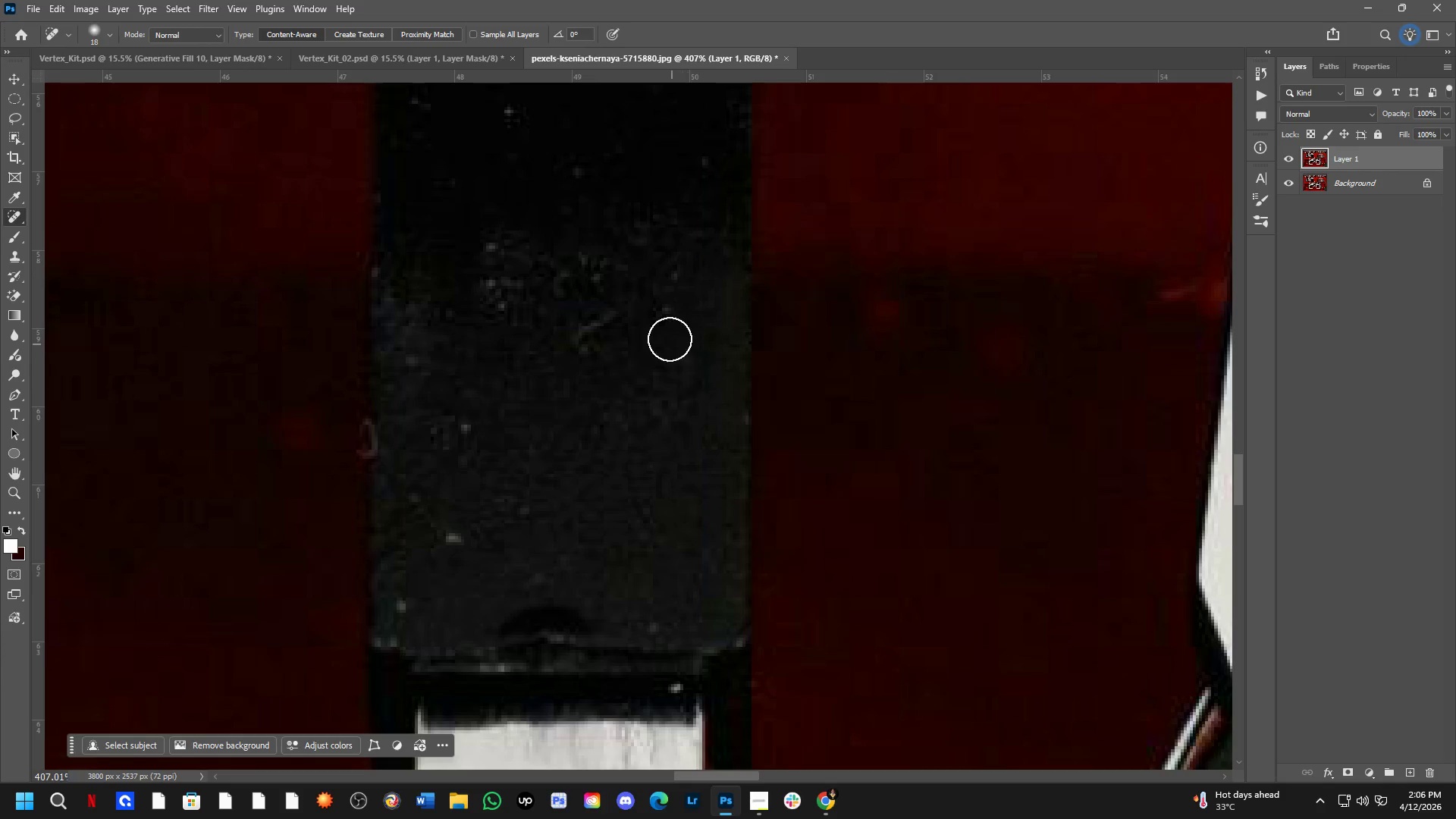 
left_click_drag(start_coordinate=[668, 300], to_coordinate=[673, 362])
 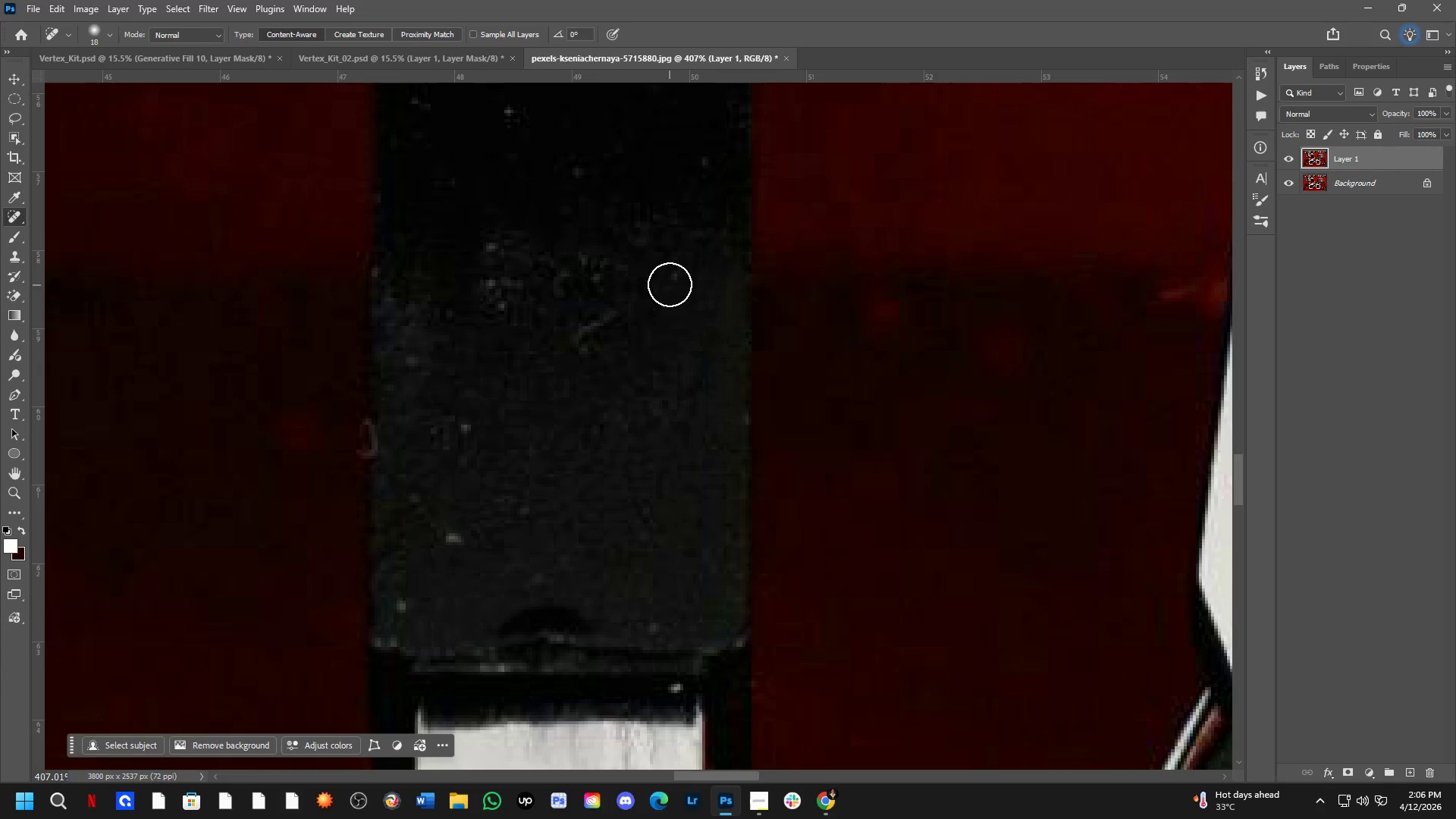 
left_click_drag(start_coordinate=[670, 278], to_coordinate=[672, 348])
 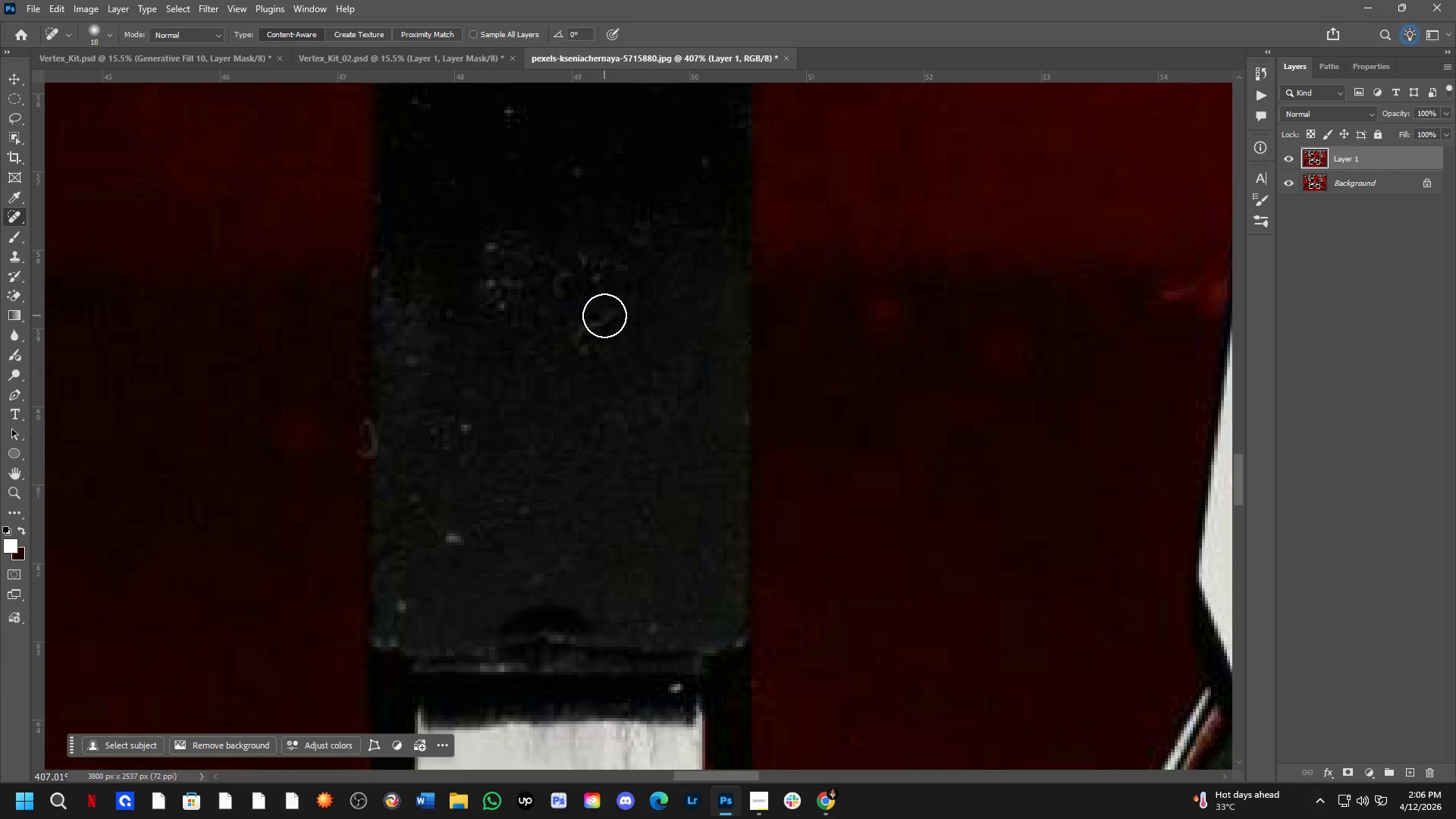 
left_click_drag(start_coordinate=[604, 306], to_coordinate=[607, 369])
 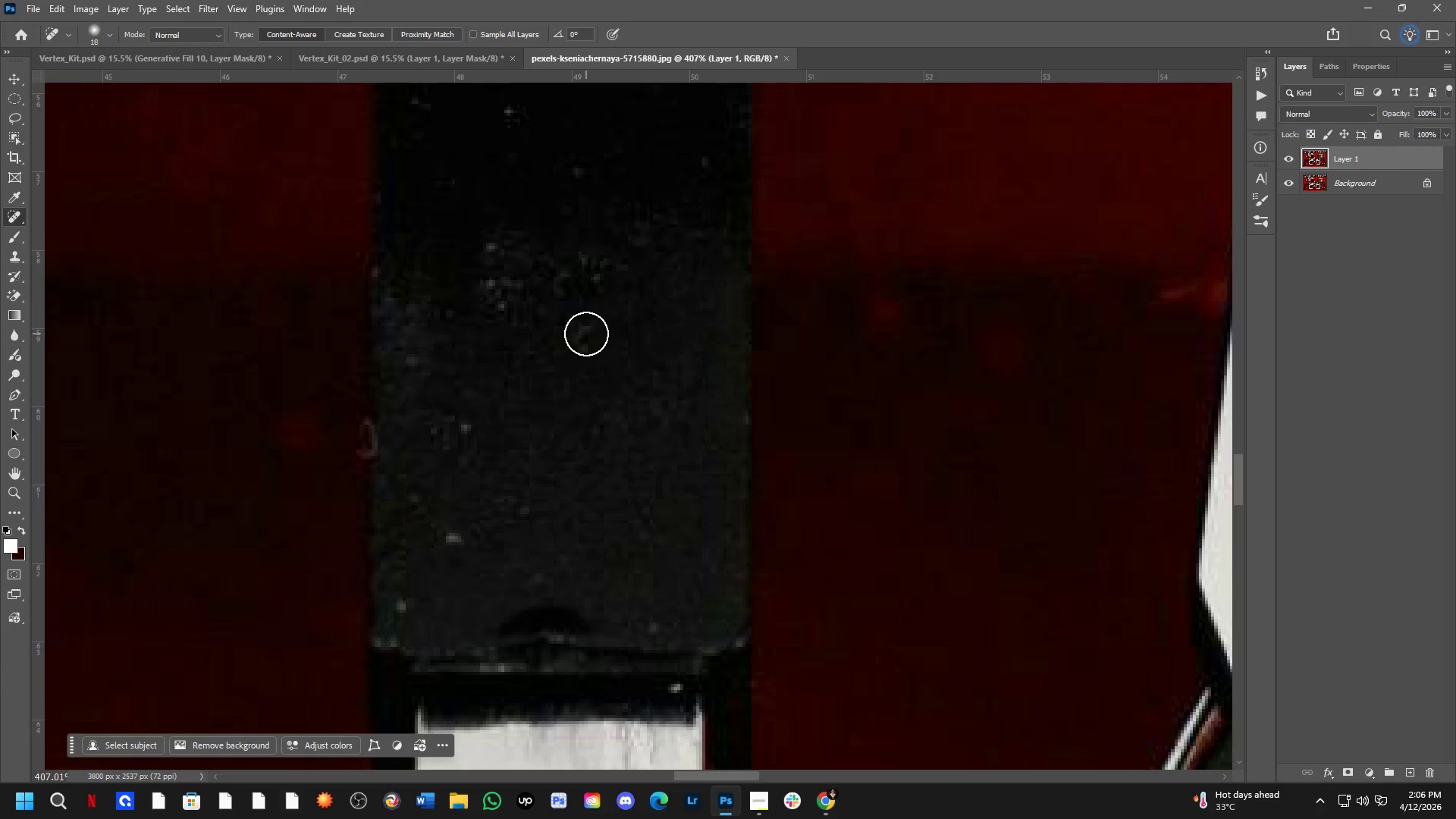 
left_click_drag(start_coordinate=[585, 333], to_coordinate=[592, 381])
 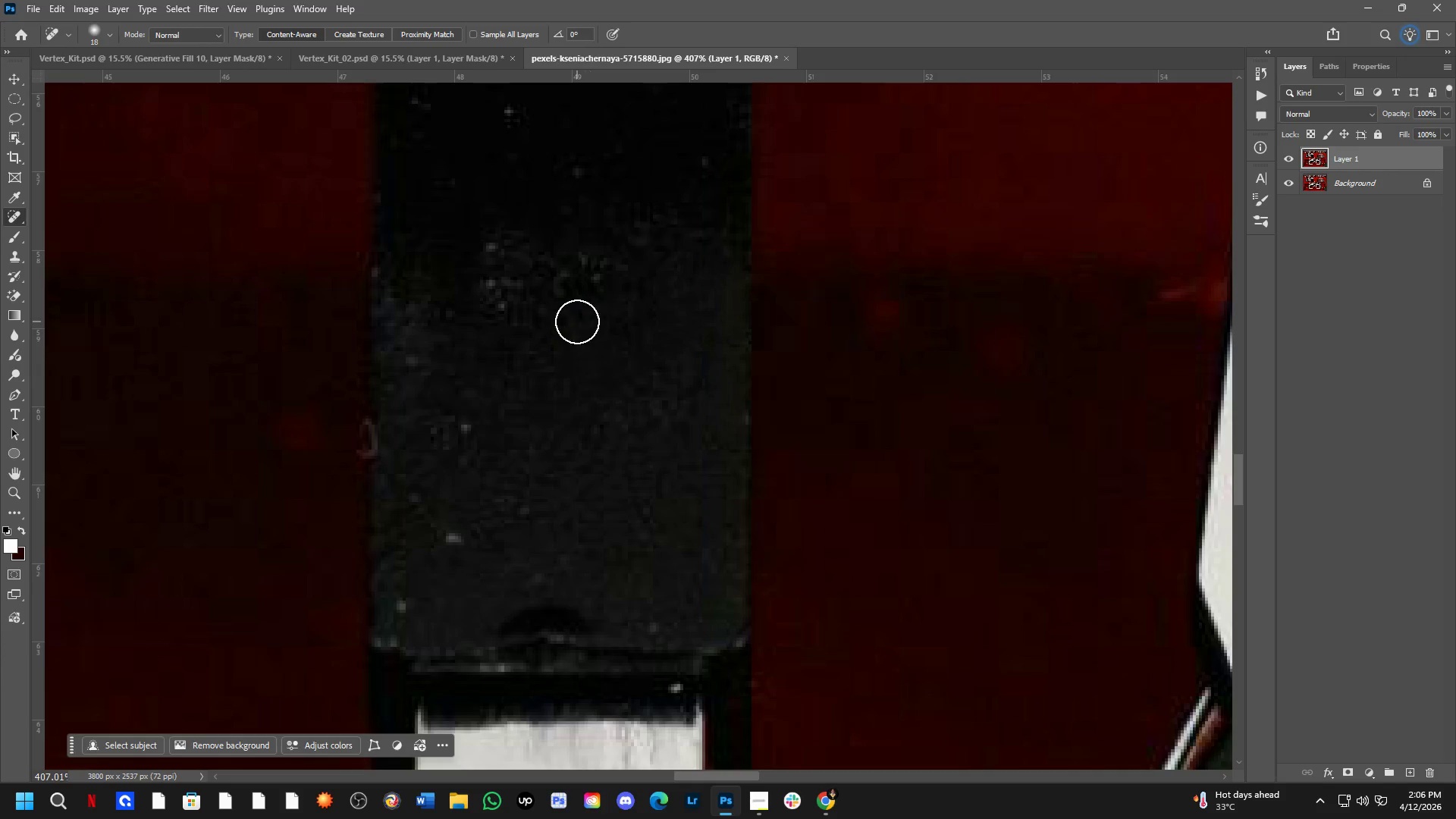 
left_click_drag(start_coordinate=[577, 321], to_coordinate=[588, 383])
 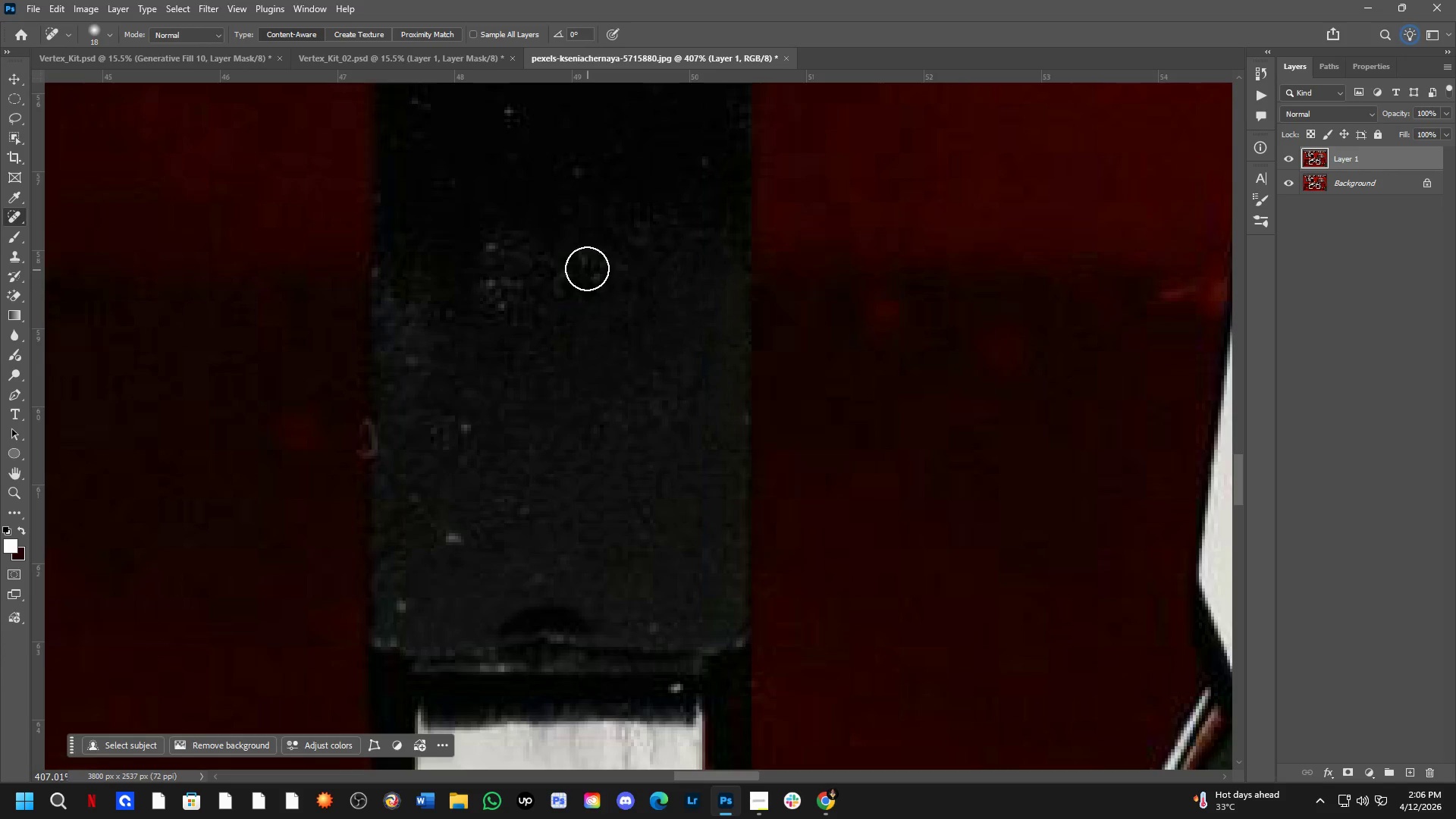 
left_click_drag(start_coordinate=[586, 262], to_coordinate=[592, 317])
 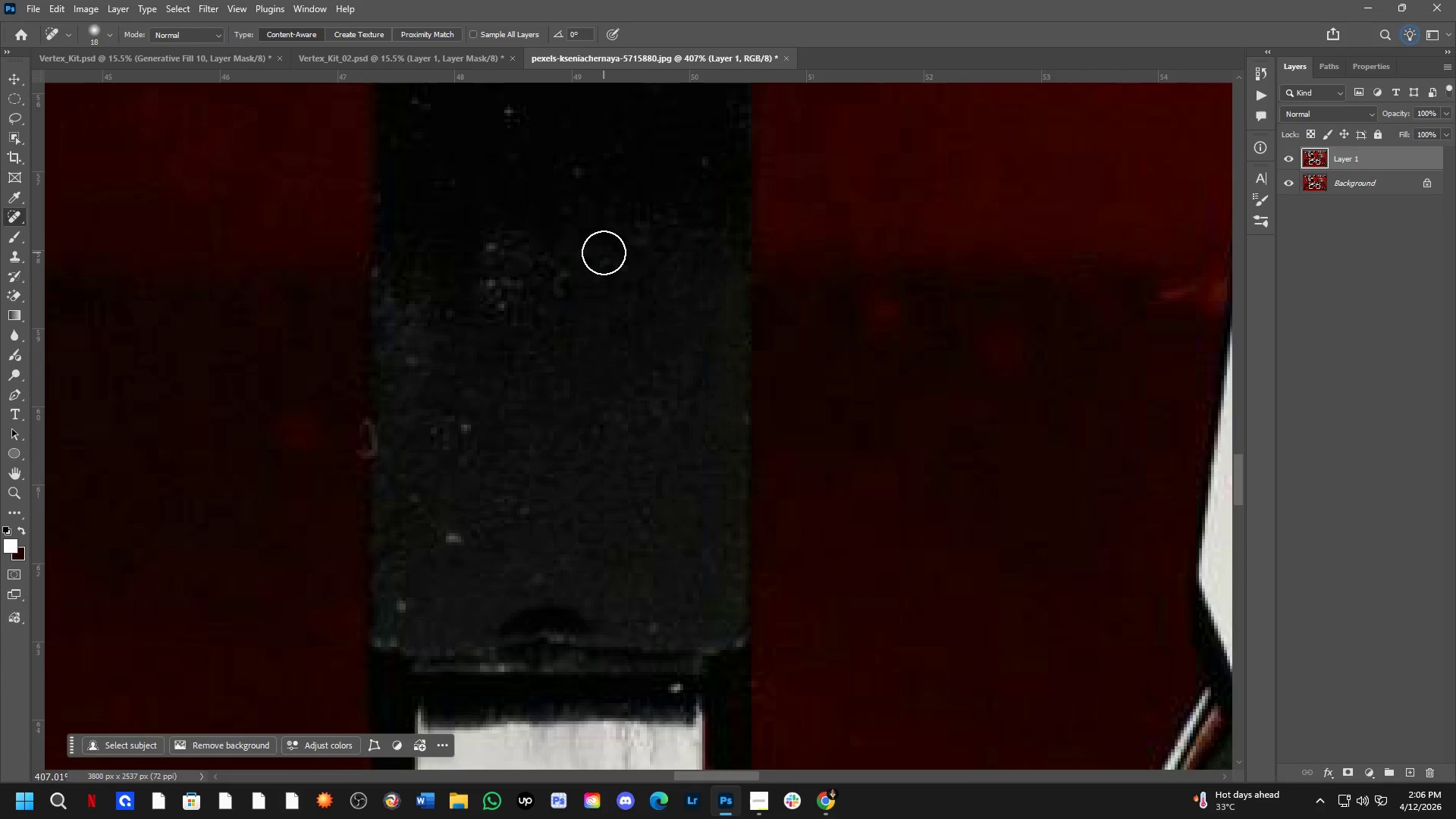 
left_click_drag(start_coordinate=[604, 253], to_coordinate=[607, 290])
 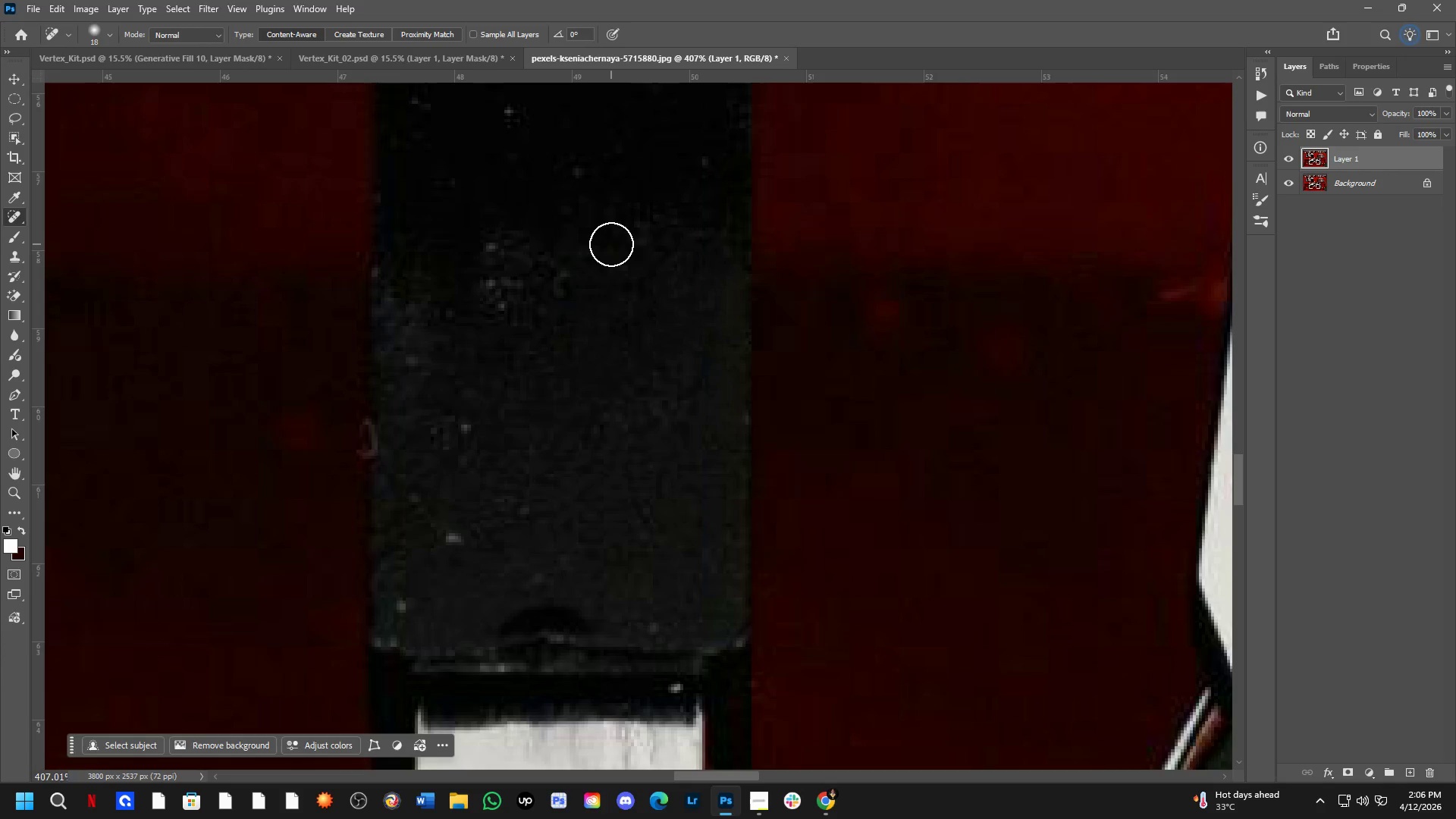 
left_click_drag(start_coordinate=[613, 249], to_coordinate=[627, 304])
 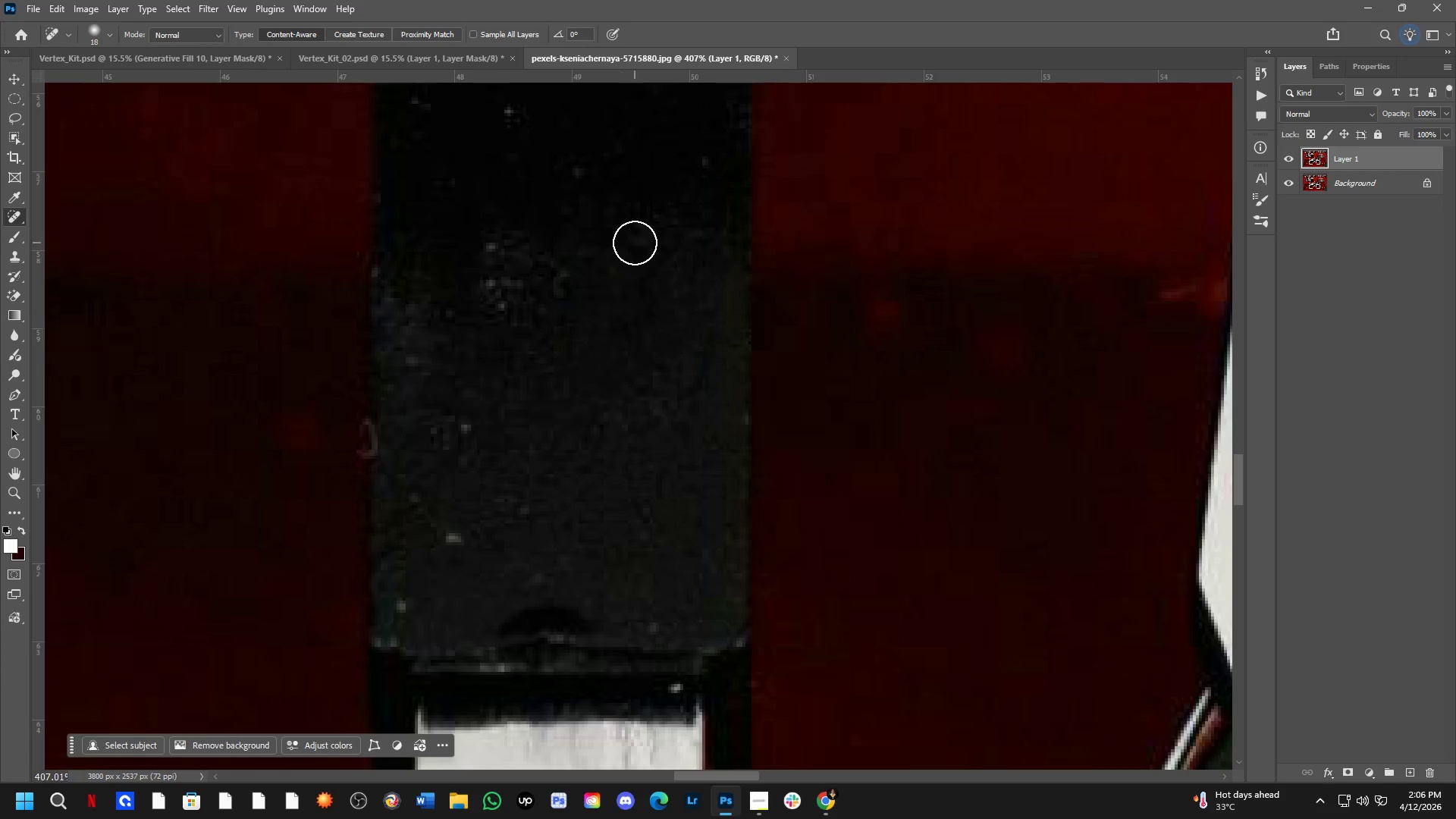 
left_click_drag(start_coordinate=[635, 243], to_coordinate=[643, 297])
 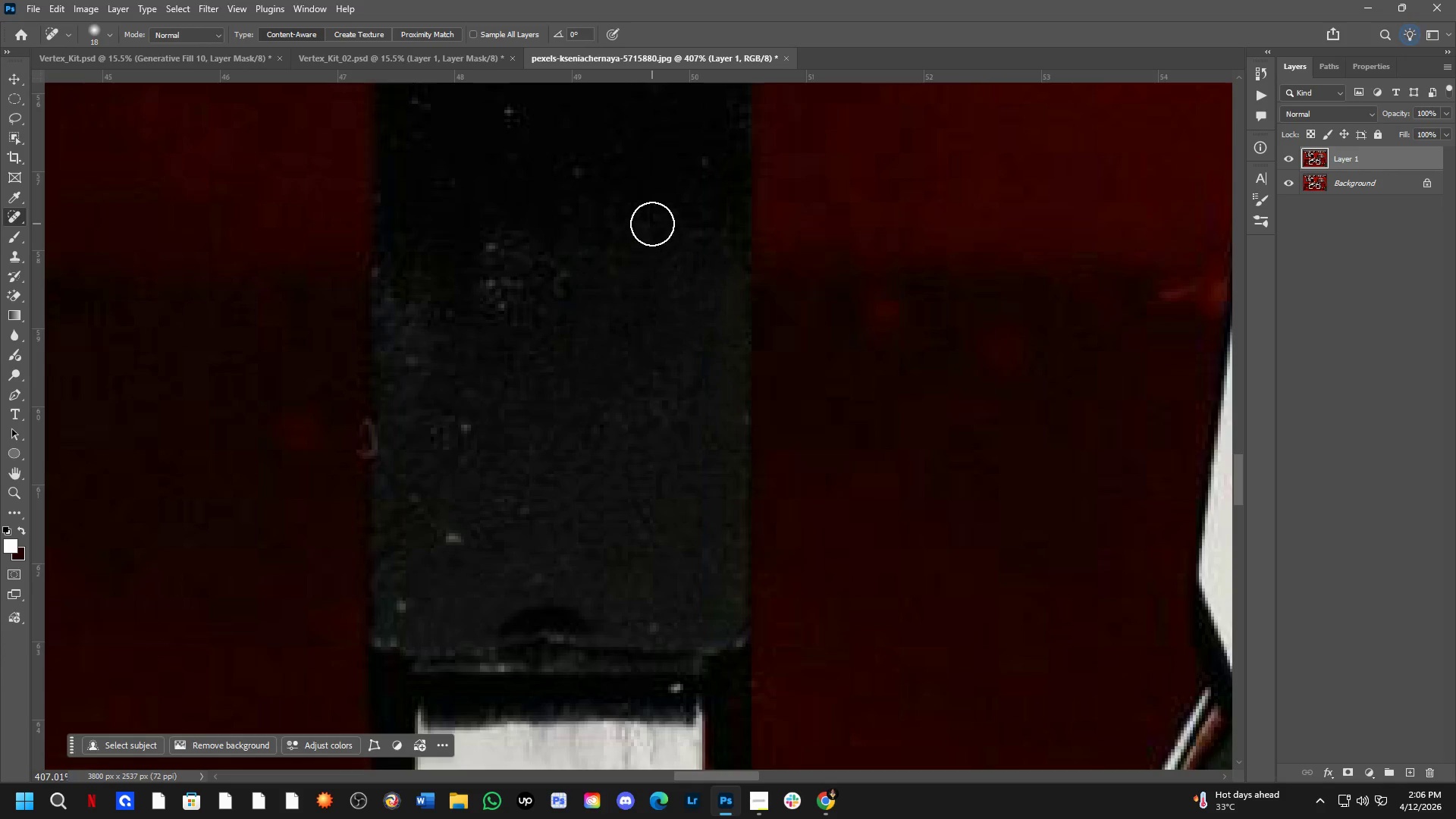 
left_click_drag(start_coordinate=[652, 224], to_coordinate=[661, 288])
 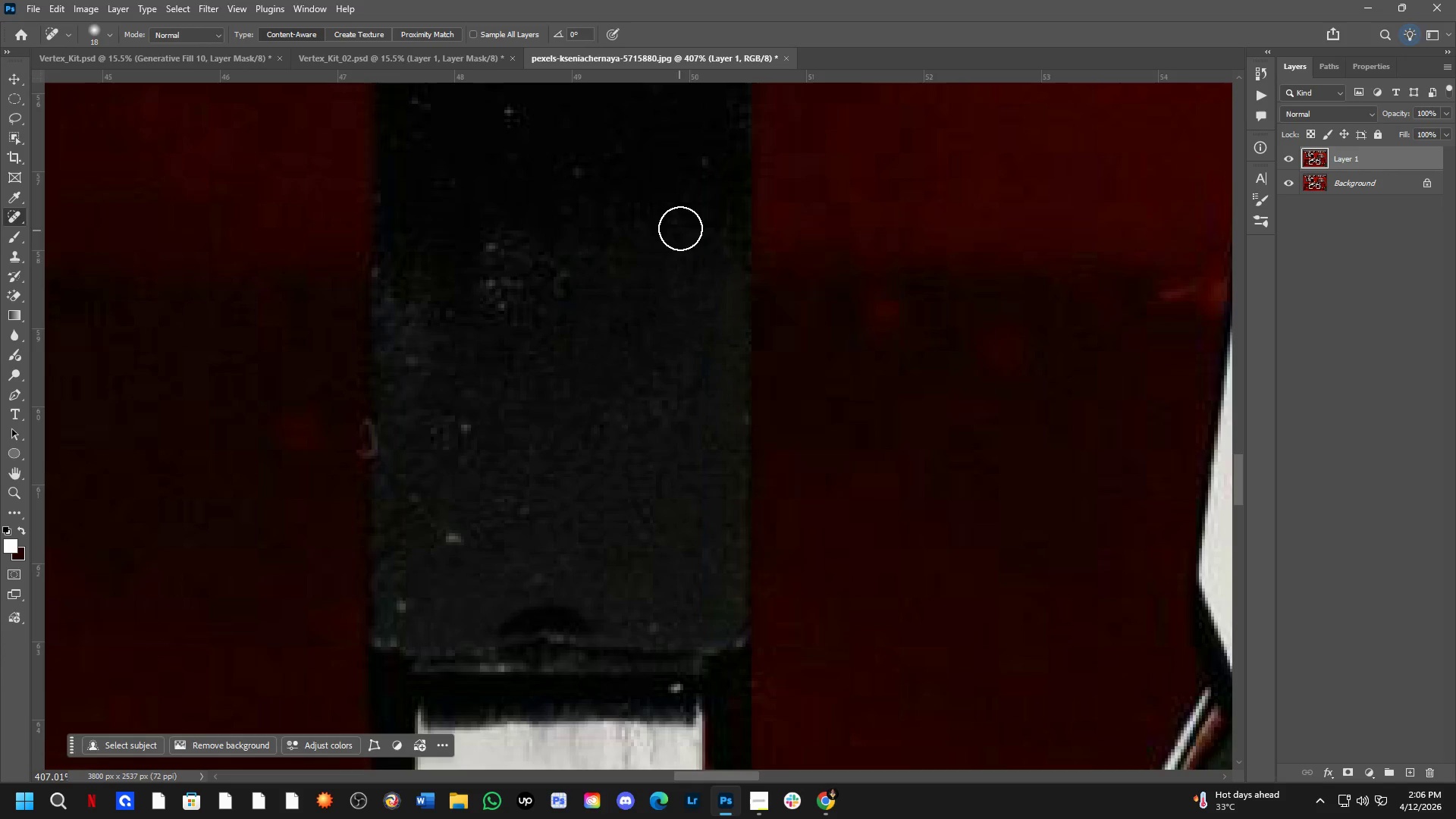 
left_click_drag(start_coordinate=[680, 225], to_coordinate=[695, 315])
 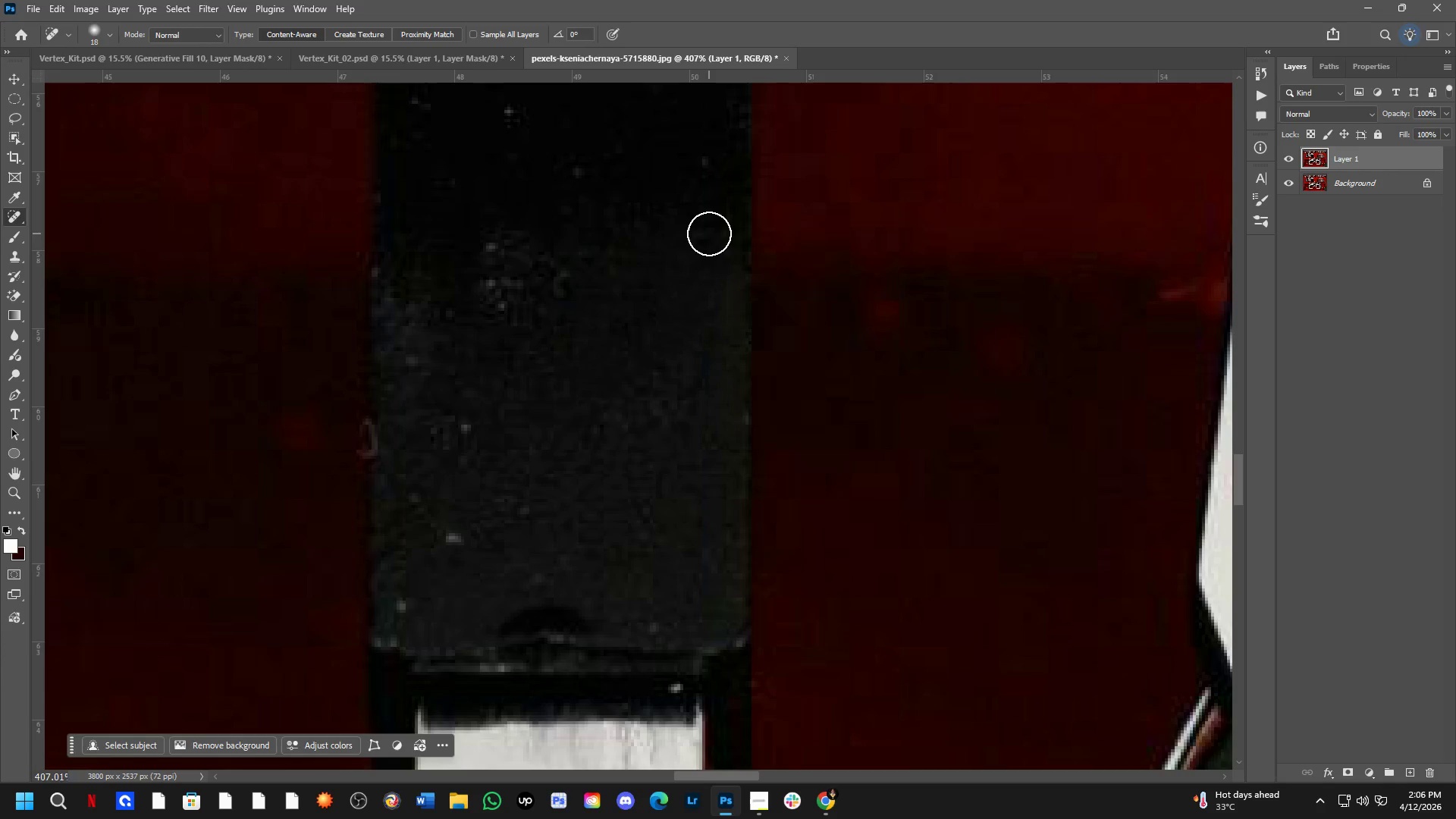 
left_click_drag(start_coordinate=[709, 234], to_coordinate=[710, 302])
 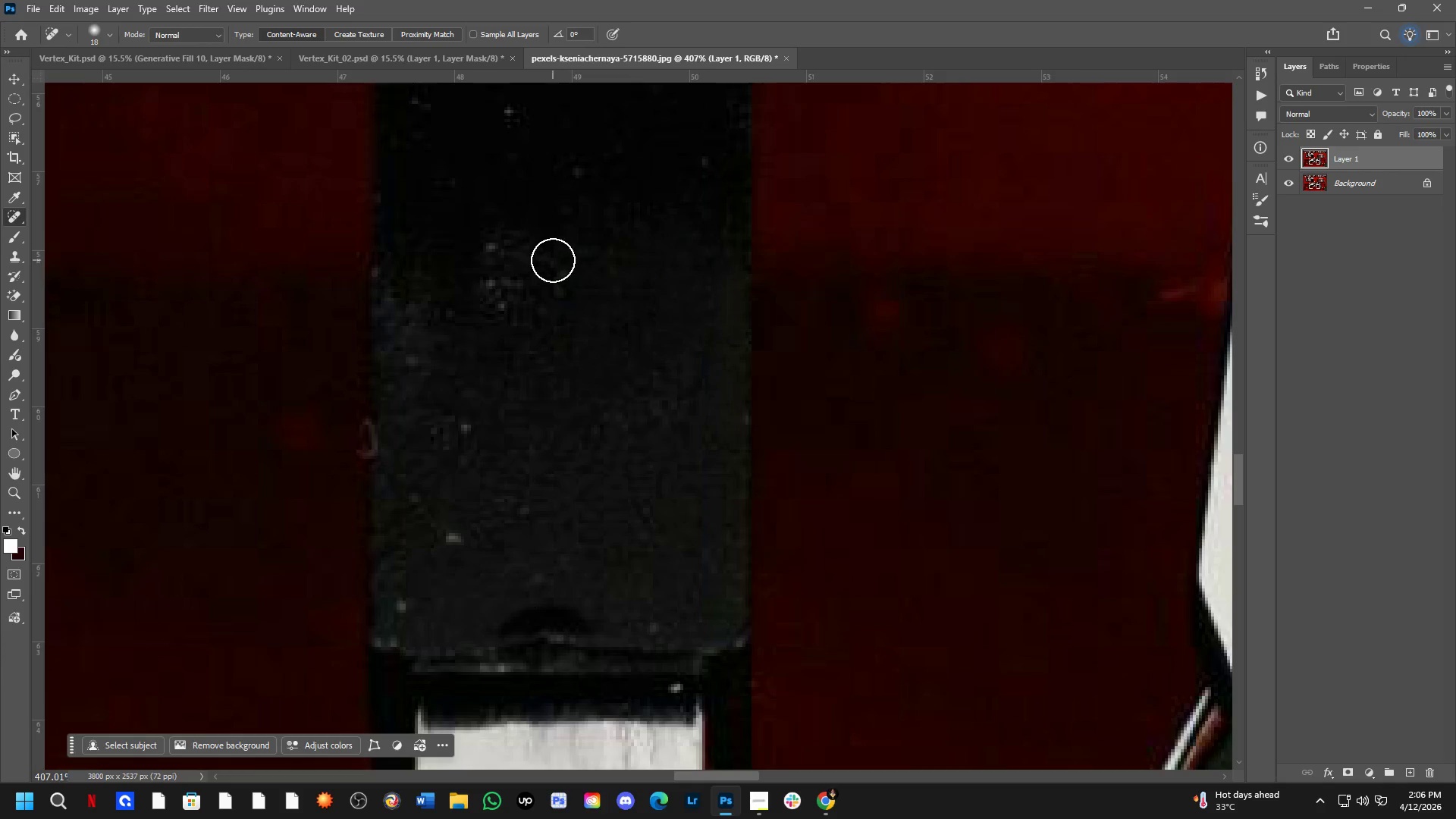 
left_click_drag(start_coordinate=[553, 253], to_coordinate=[546, 318])
 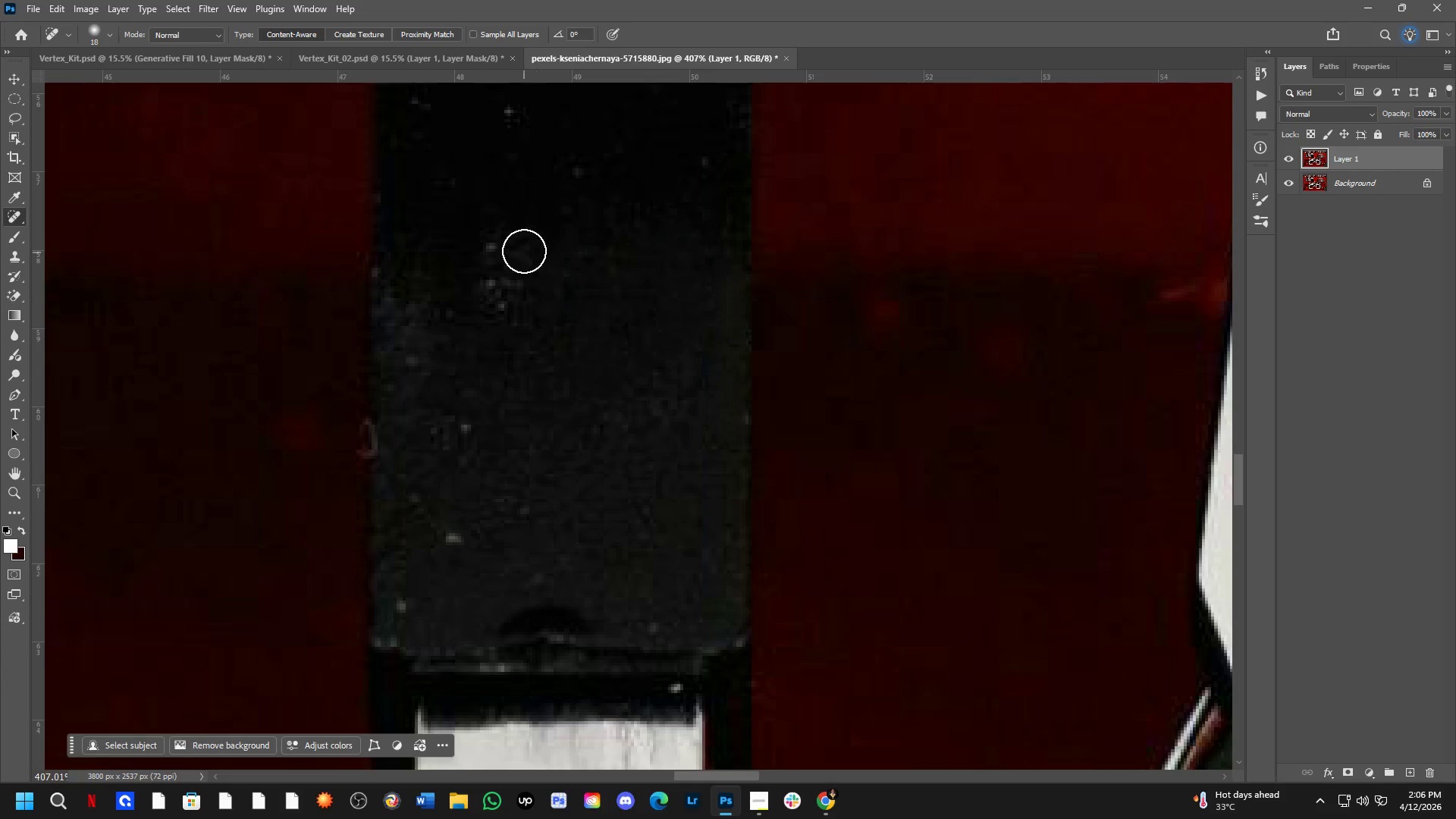 
left_click_drag(start_coordinate=[525, 249], to_coordinate=[520, 318])
 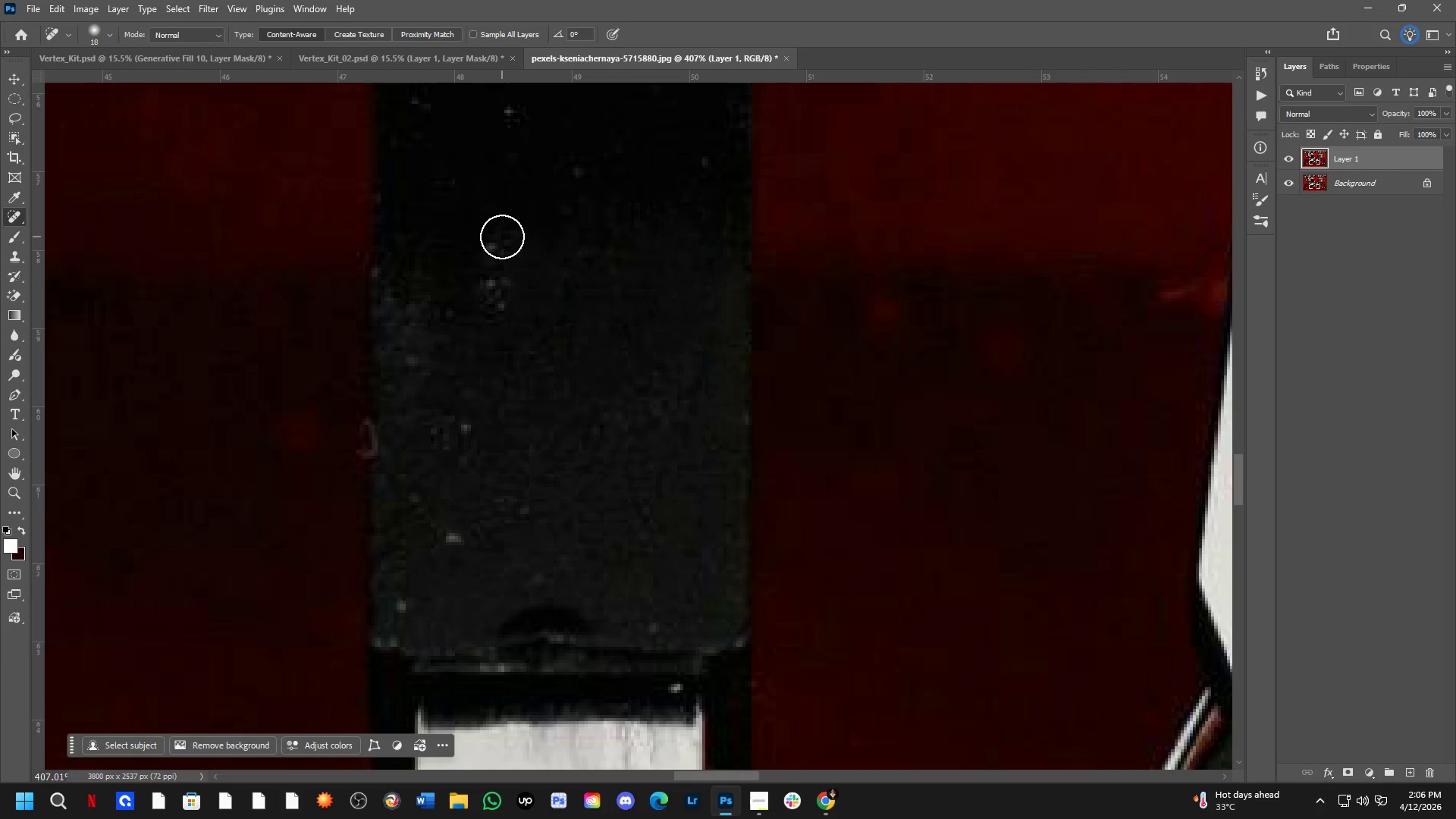 
left_click_drag(start_coordinate=[498, 237], to_coordinate=[498, 289])
 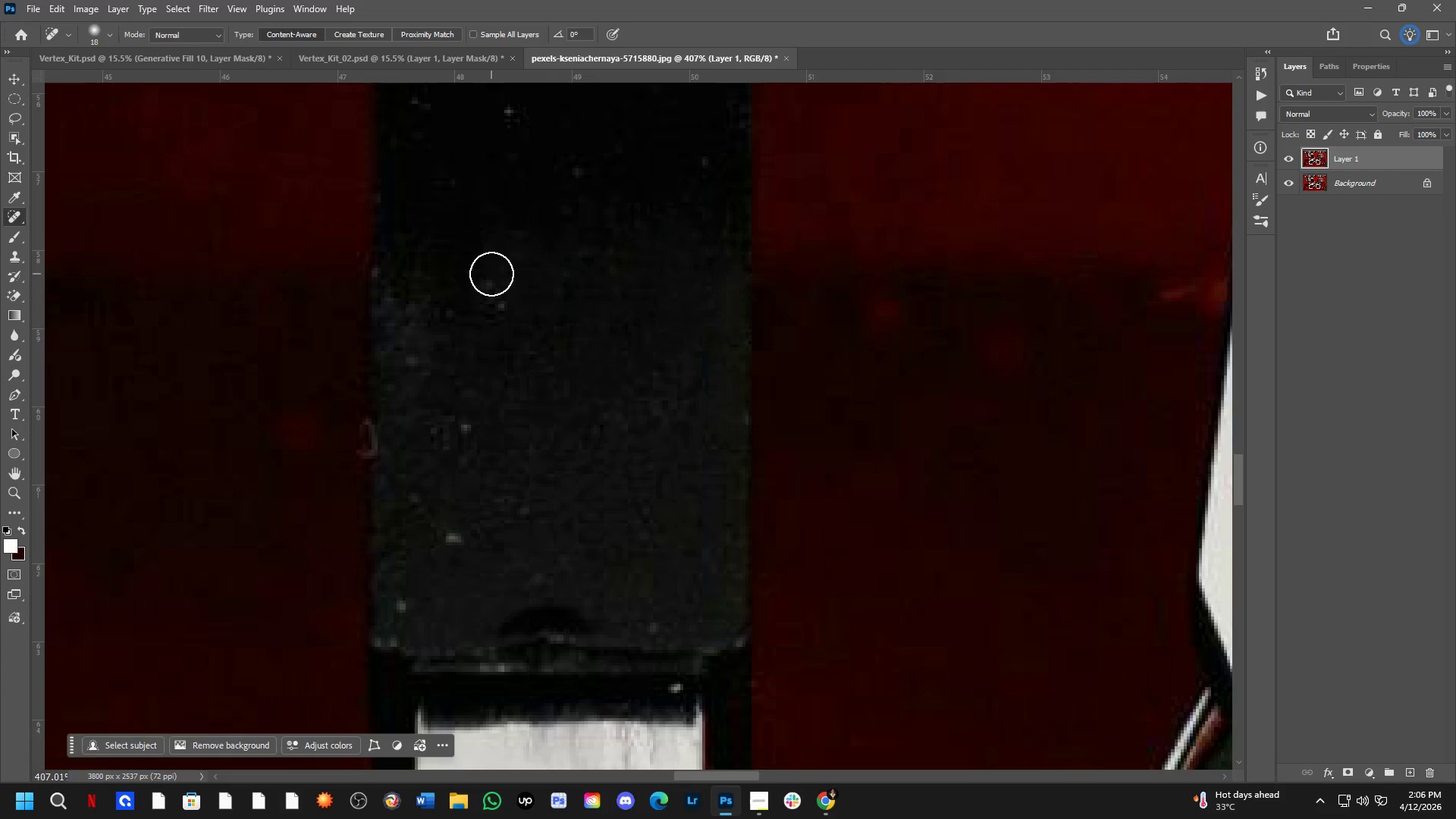 
left_click_drag(start_coordinate=[491, 274], to_coordinate=[492, 327])
 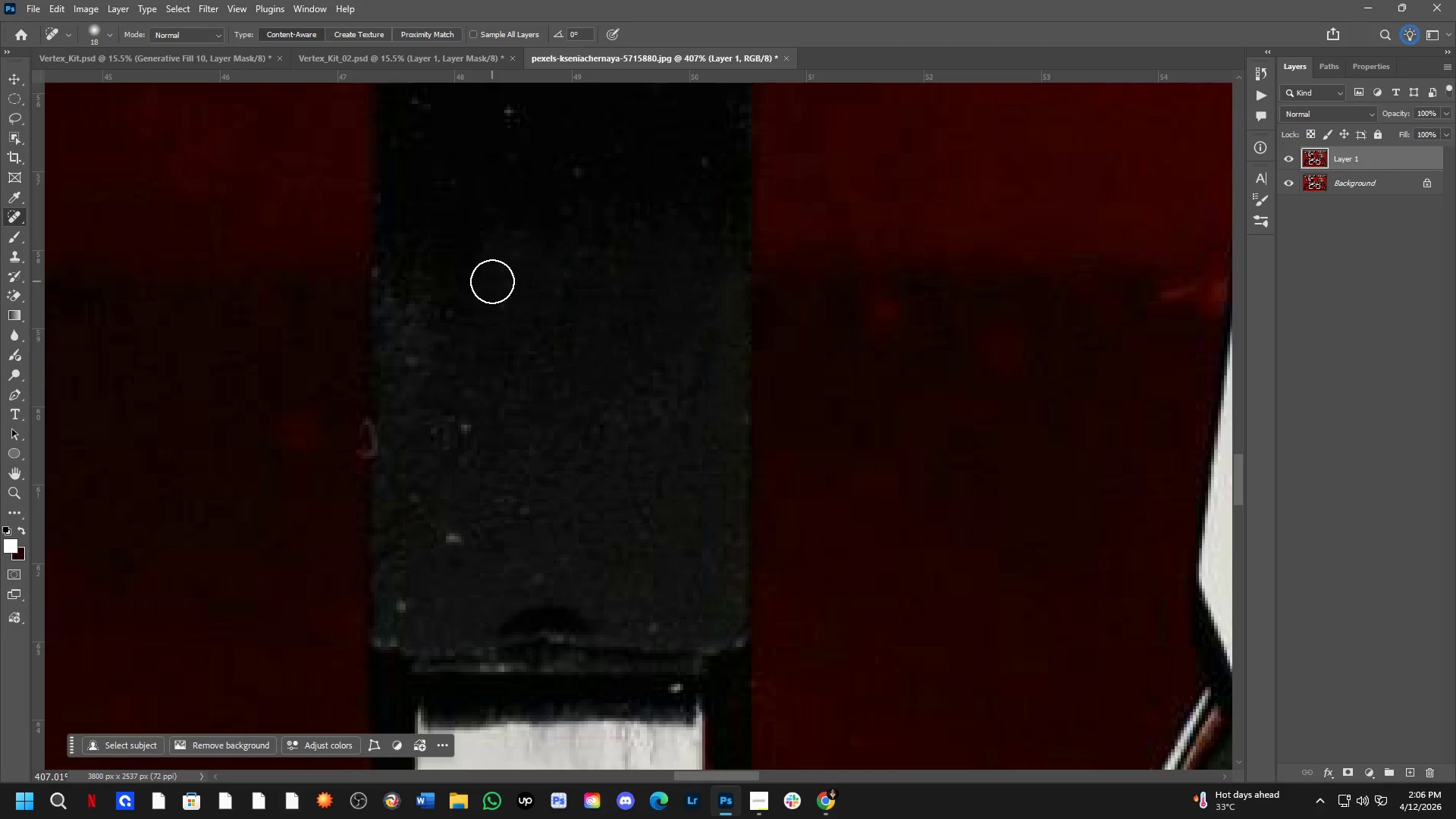 
left_click_drag(start_coordinate=[494, 284], to_coordinate=[504, 328])
 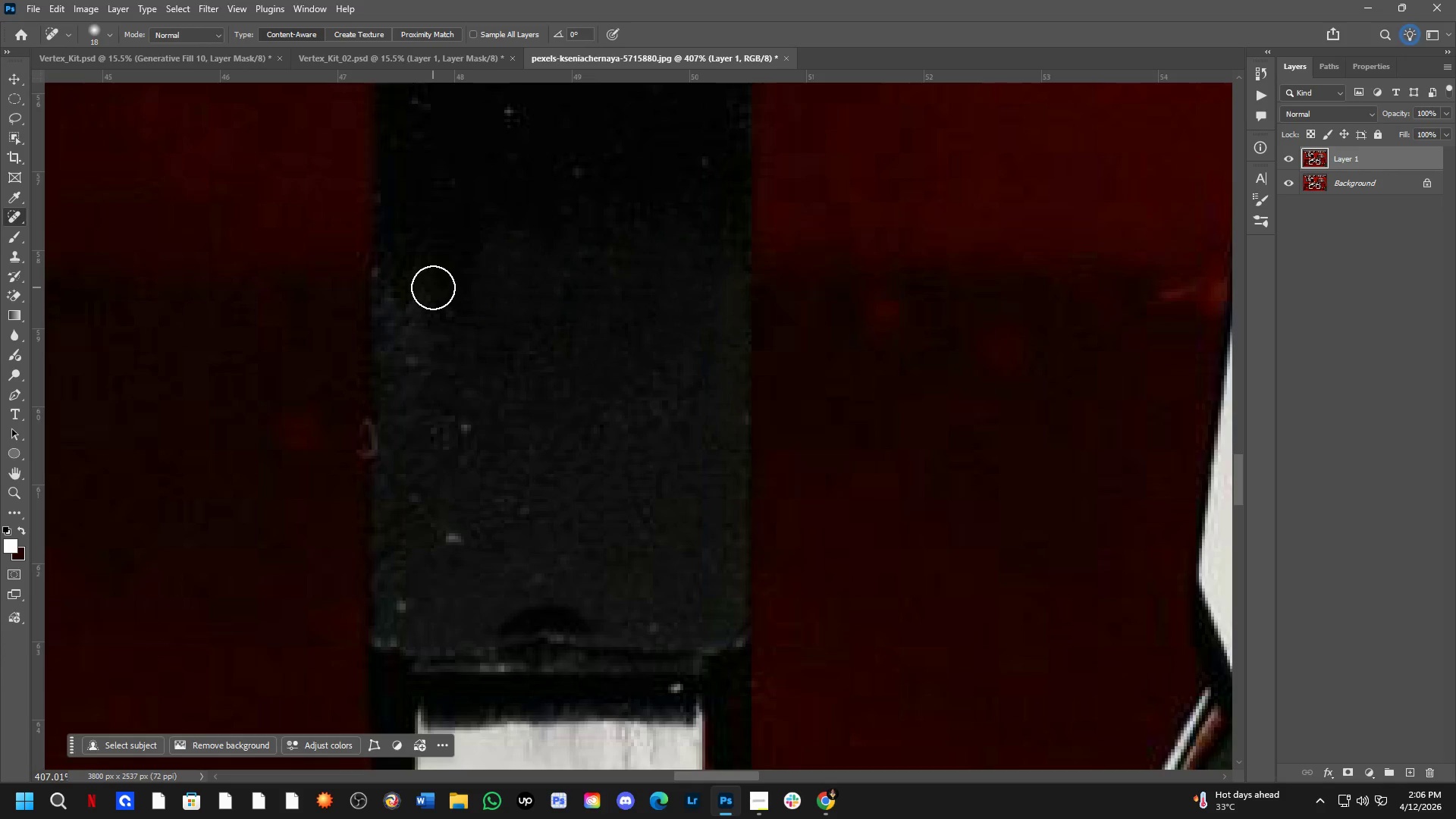 
left_click_drag(start_coordinate=[433, 275], to_coordinate=[432, 339])
 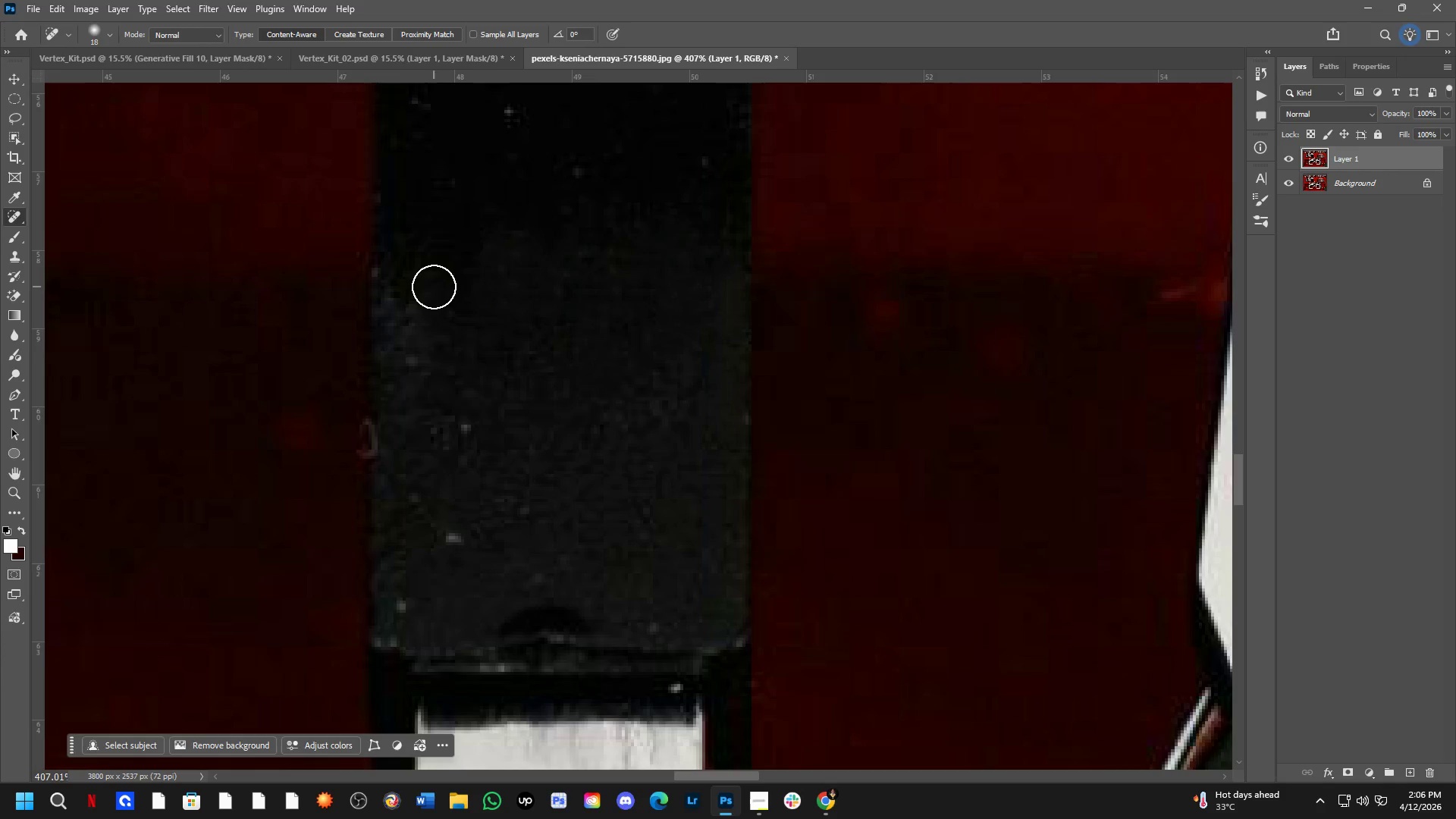 
left_click_drag(start_coordinate=[434, 289], to_coordinate=[431, 394])
 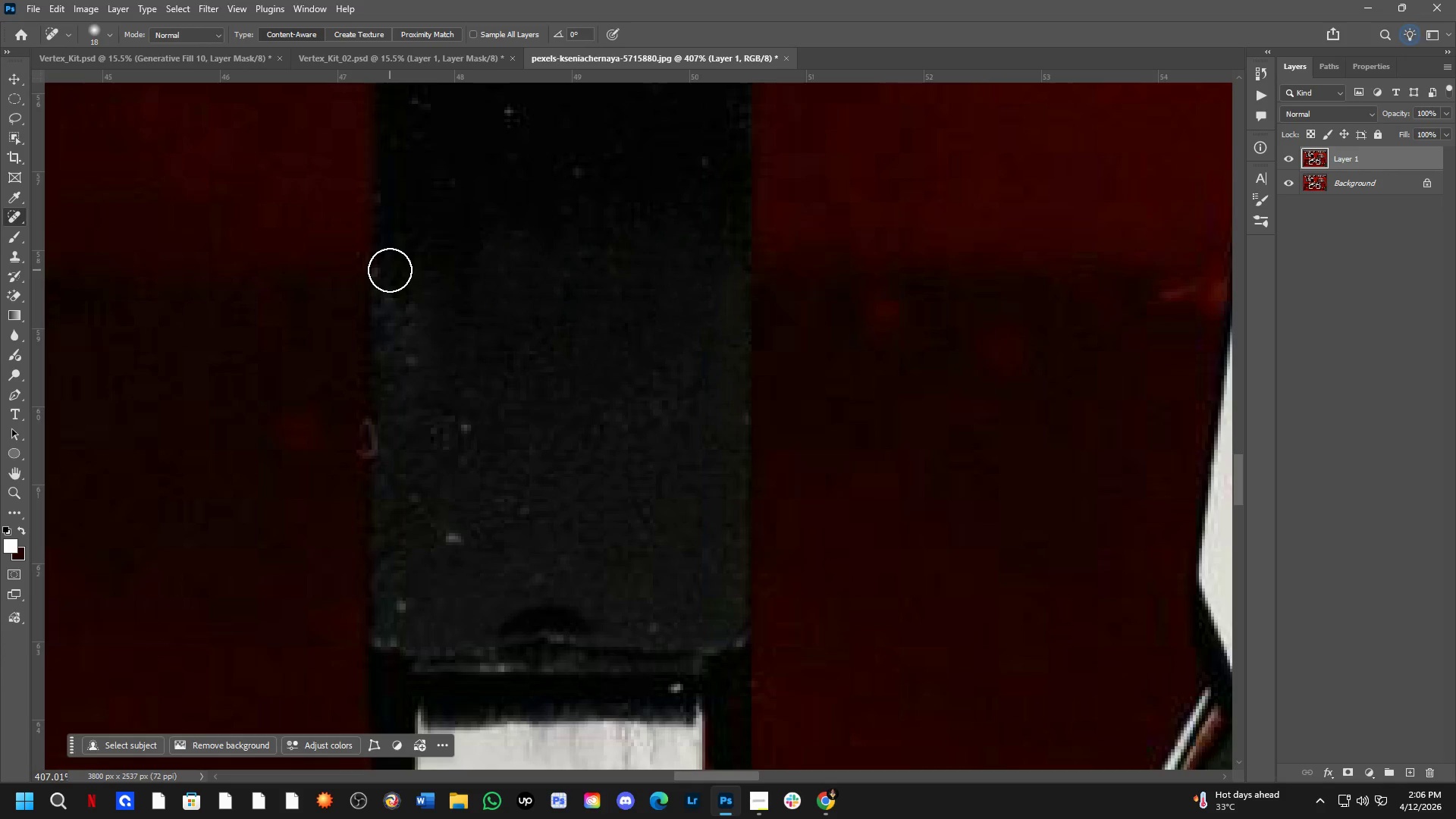 
left_click_drag(start_coordinate=[390, 269], to_coordinate=[393, 287])
 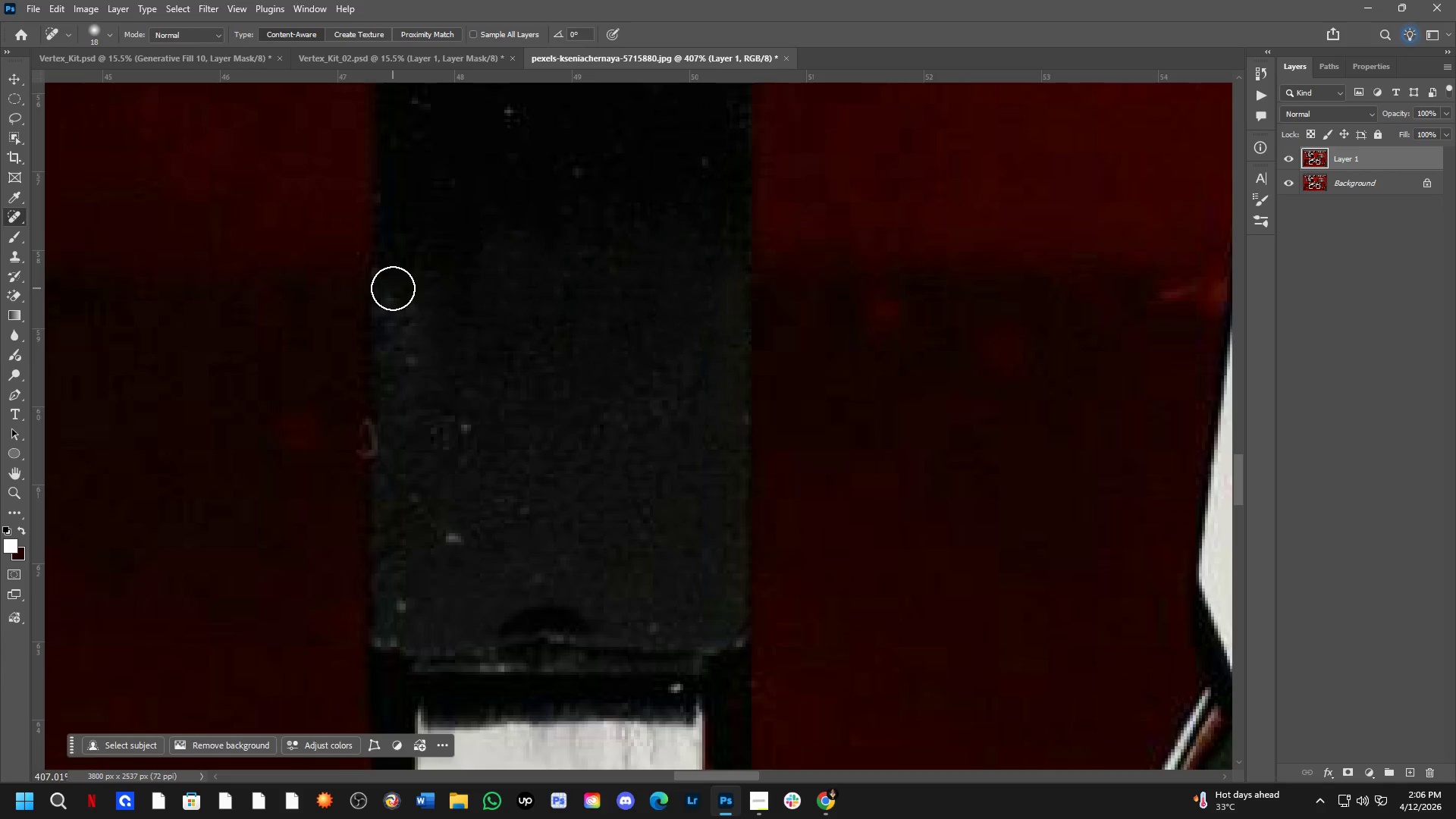 
left_click_drag(start_coordinate=[393, 288], to_coordinate=[393, 349])
 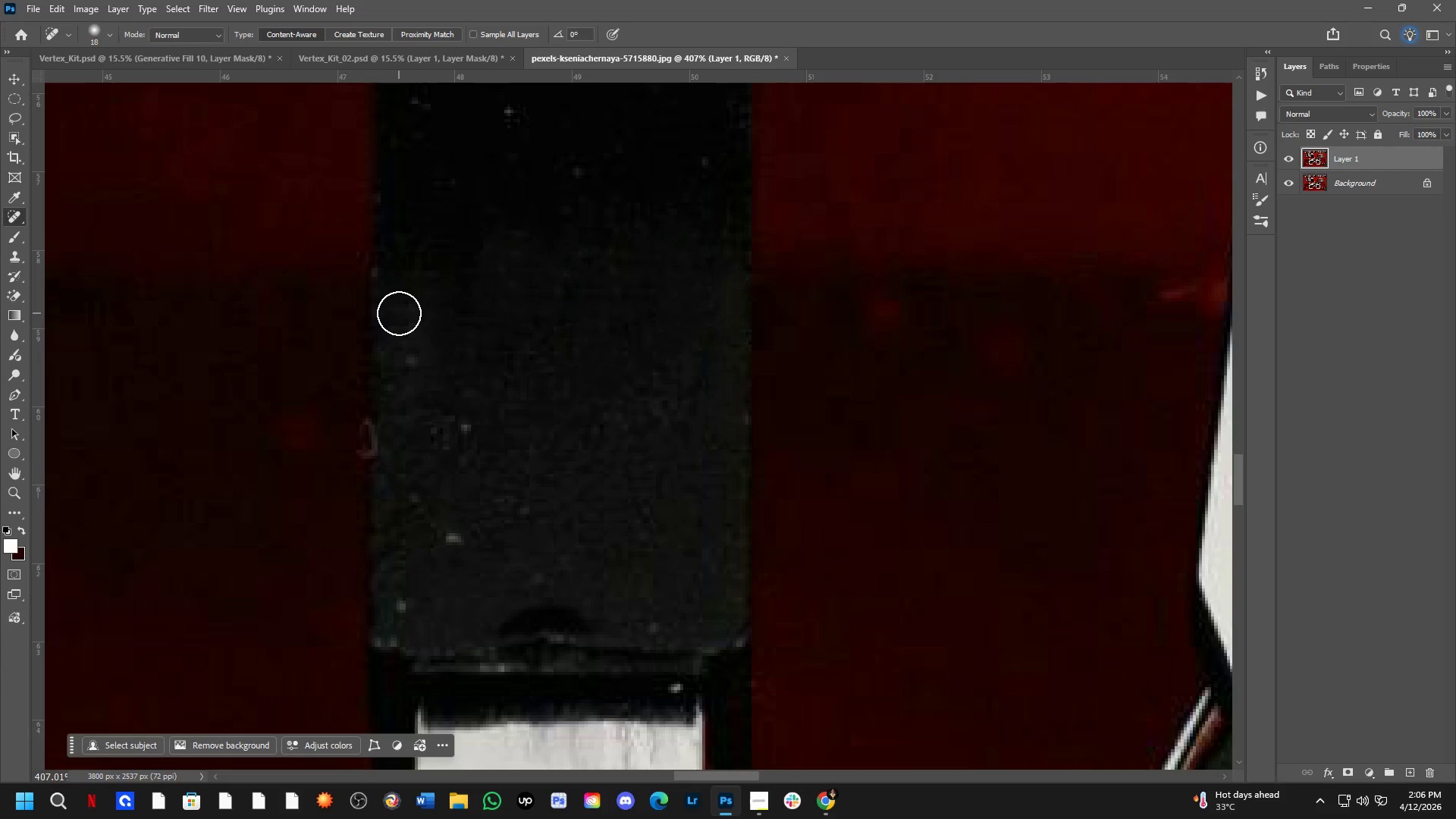 
left_click_drag(start_coordinate=[399, 312], to_coordinate=[405, 391])
 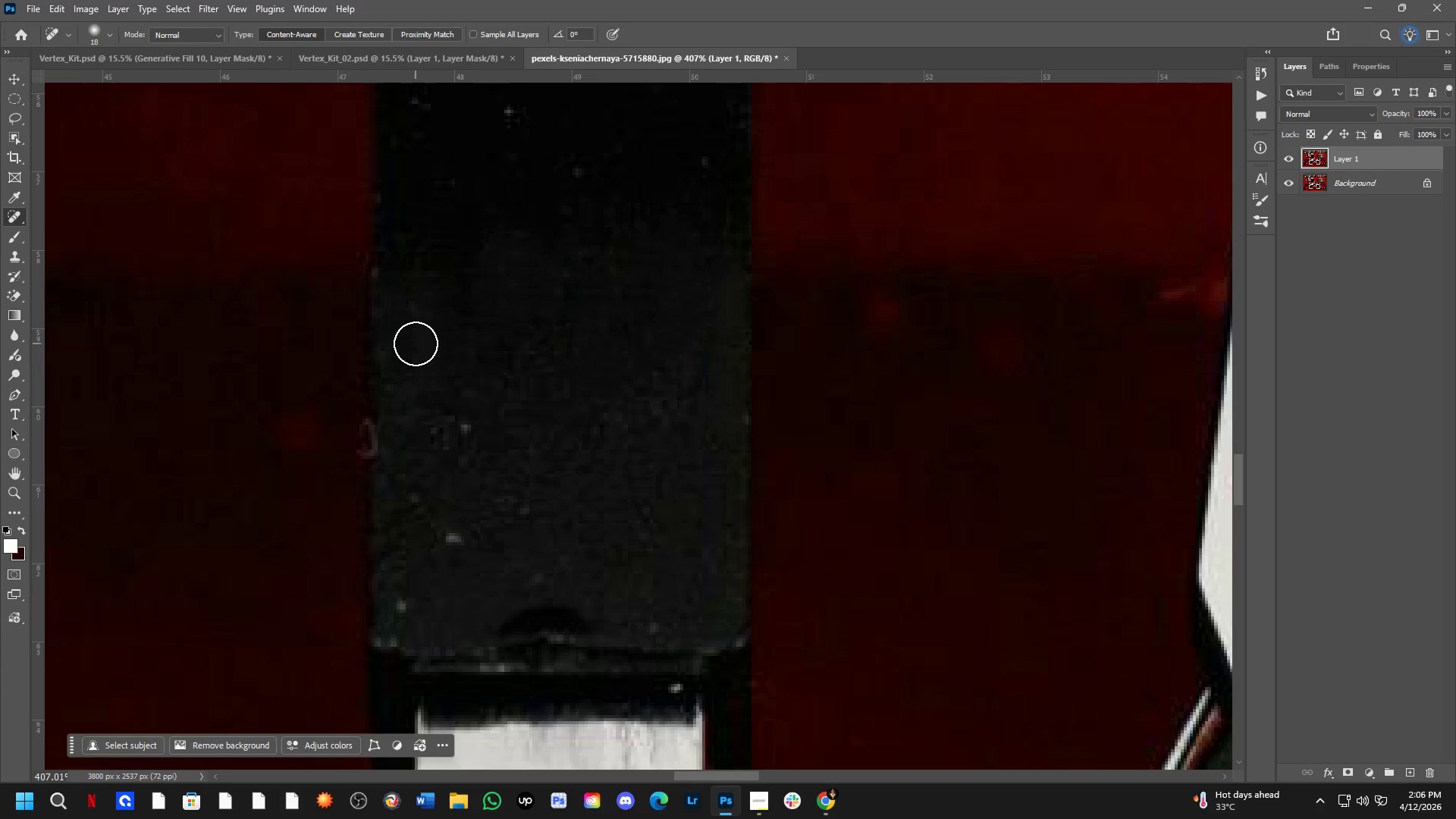 
left_click_drag(start_coordinate=[416, 342], to_coordinate=[419, 394])
 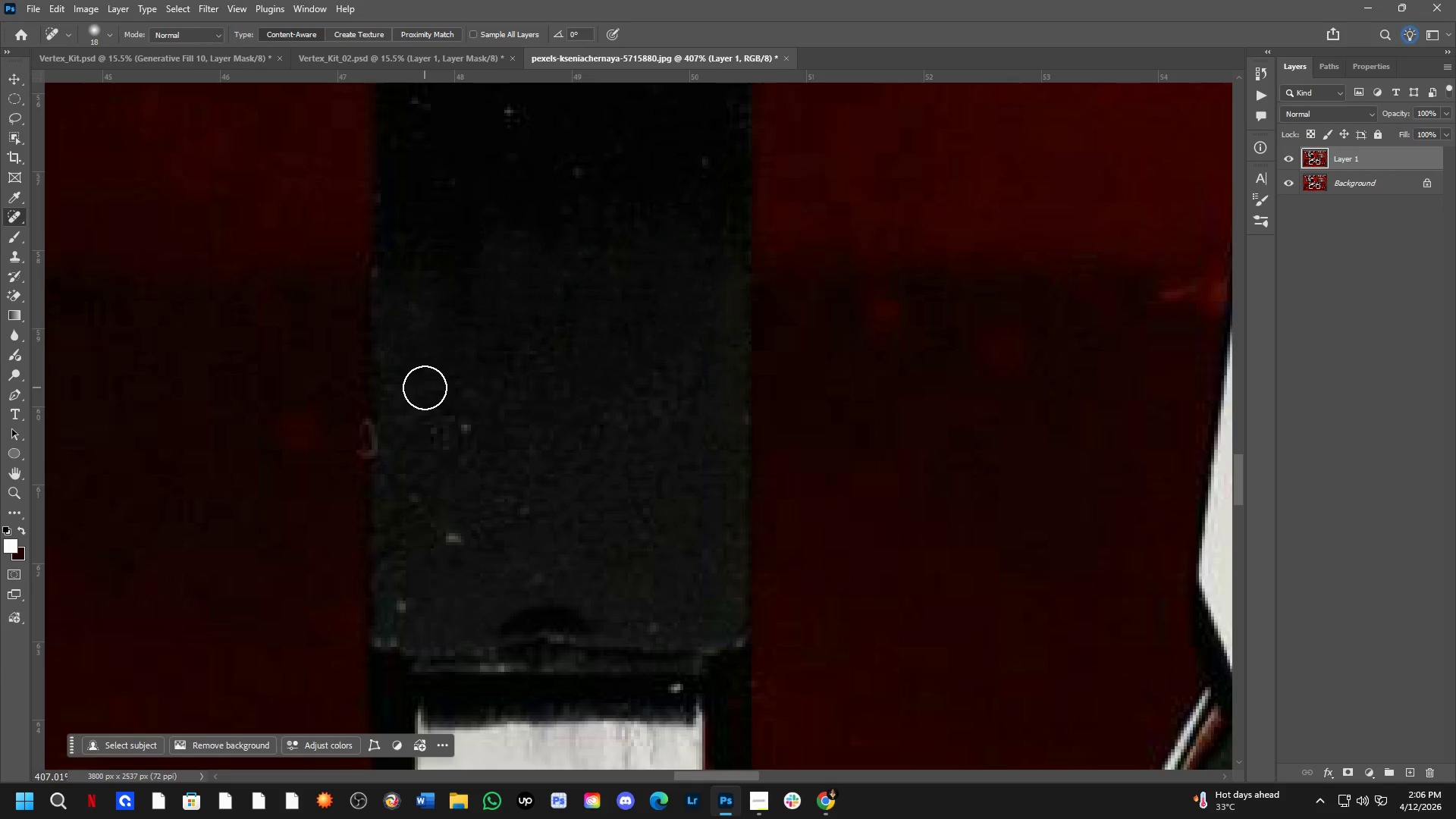 
left_click_drag(start_coordinate=[428, 410], to_coordinate=[436, 432])
 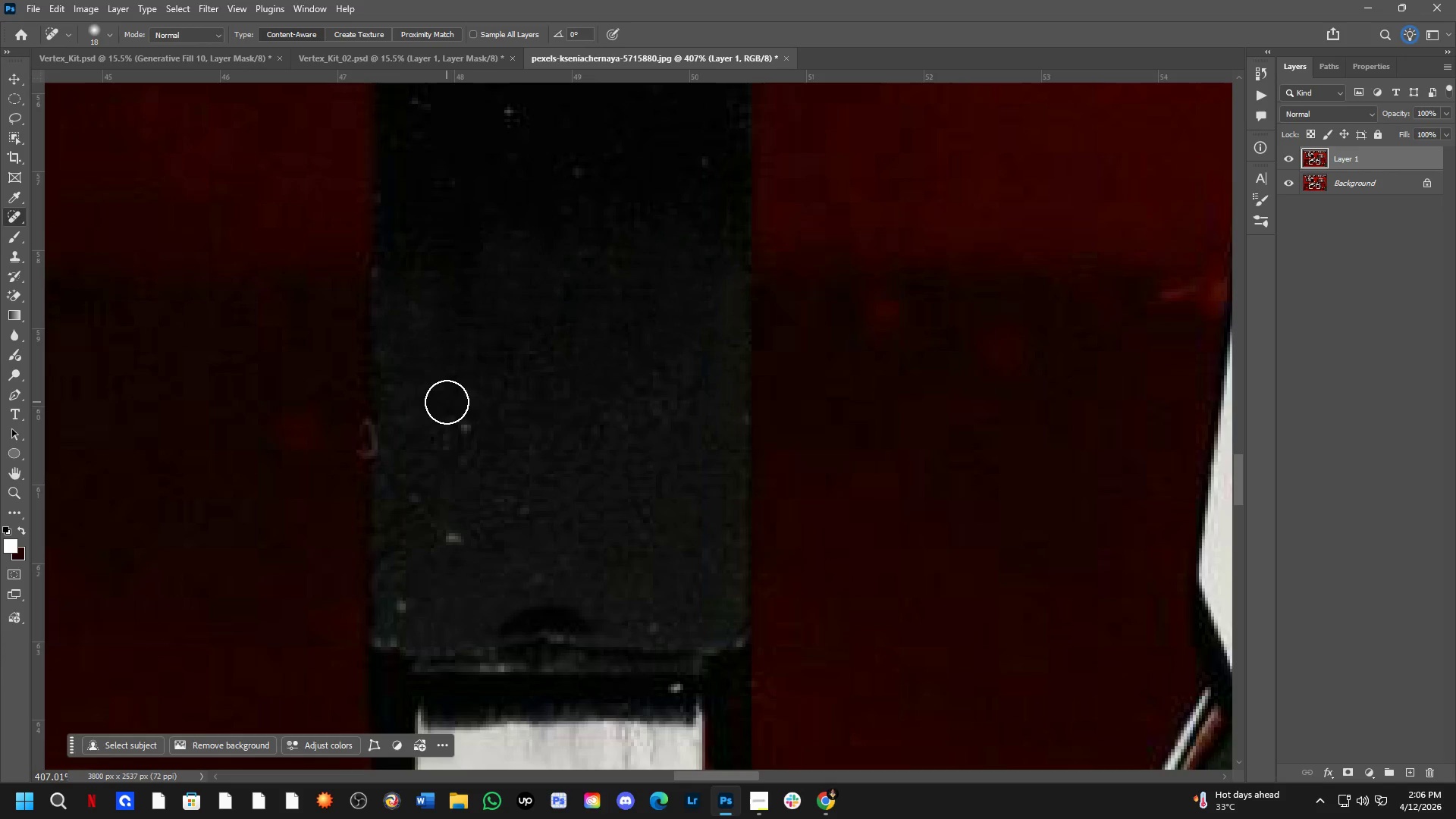 
left_click_drag(start_coordinate=[447, 408], to_coordinate=[453, 450])
 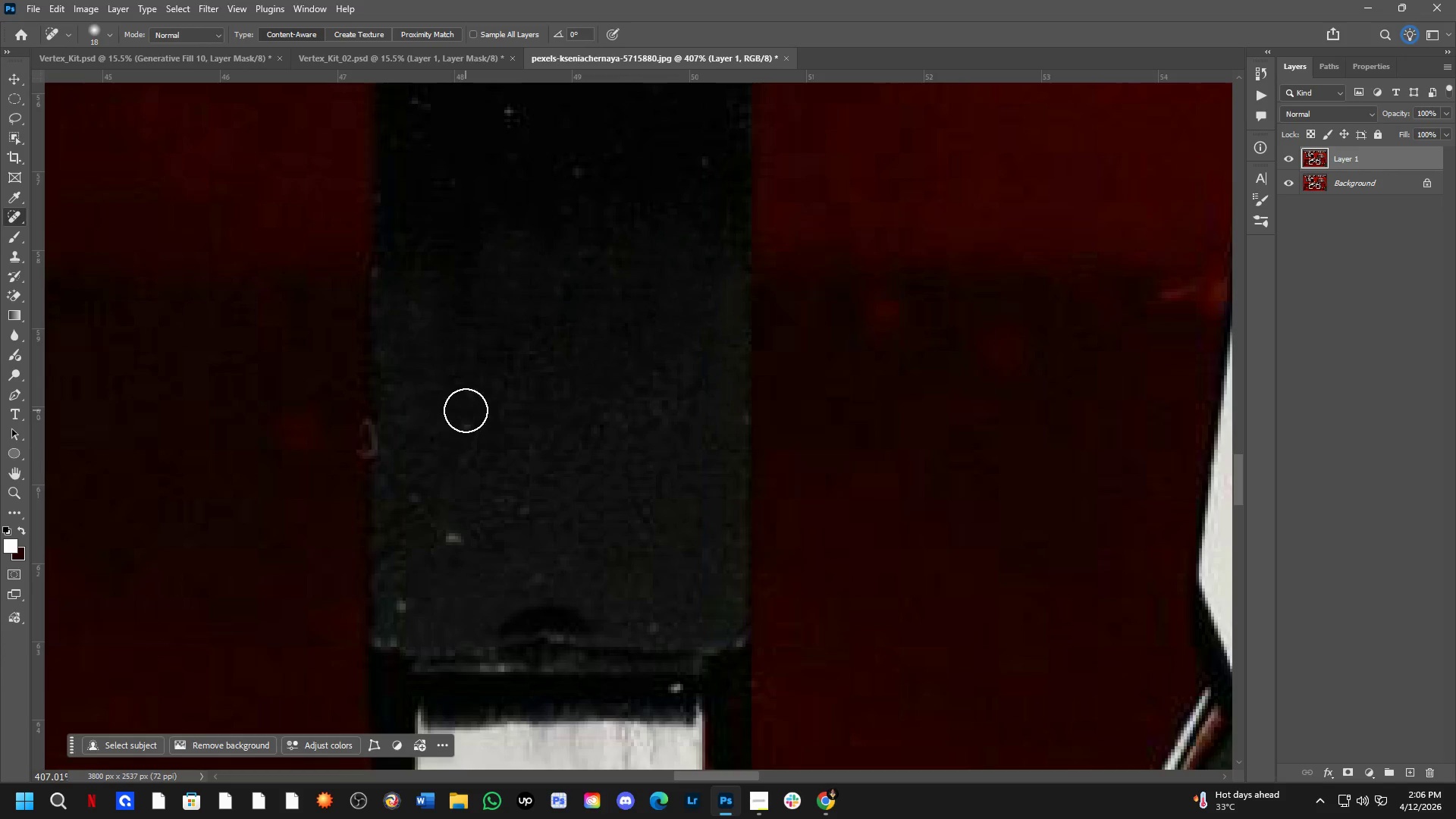 
left_click_drag(start_coordinate=[466, 409], to_coordinate=[467, 452])
 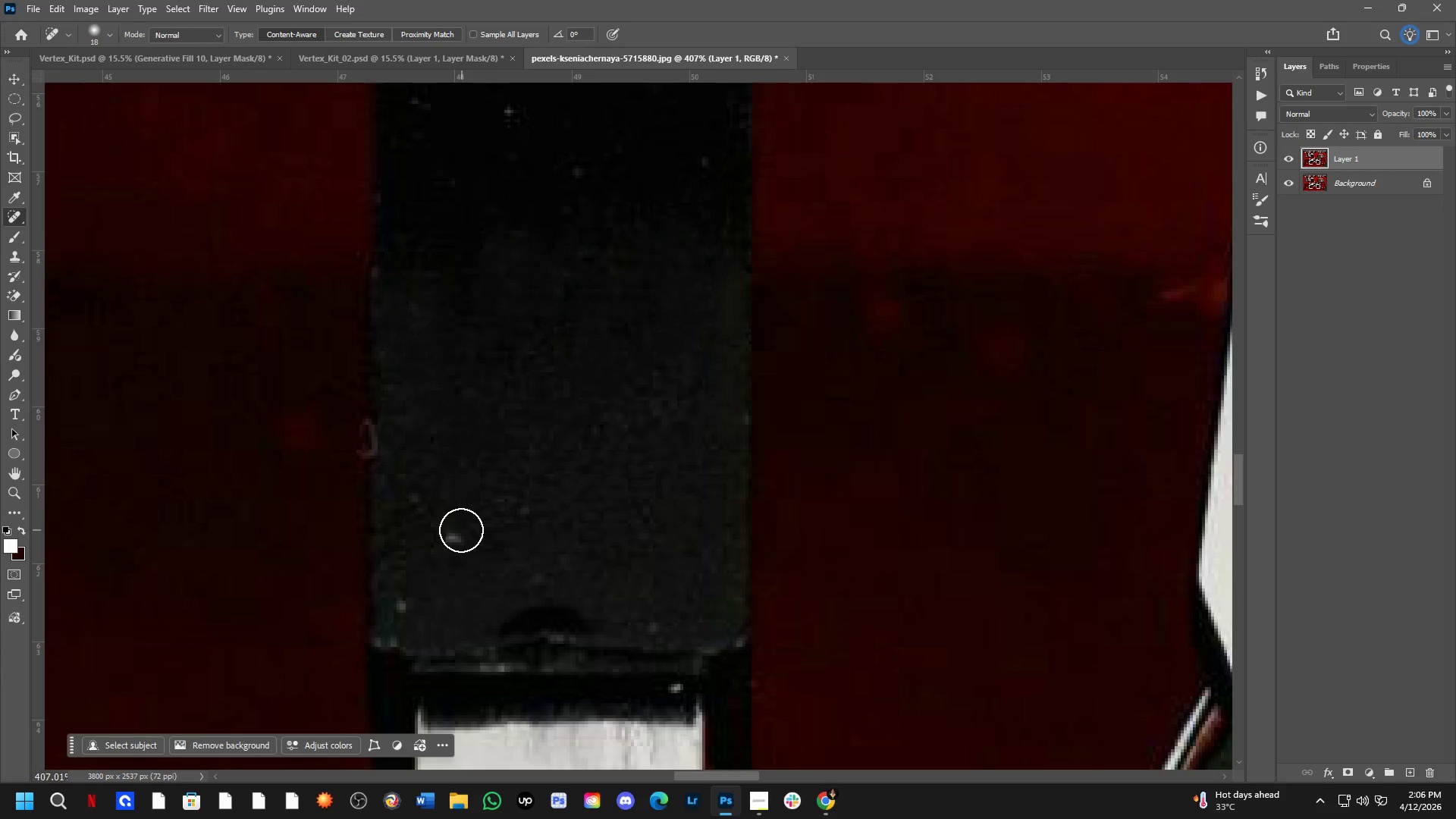 
left_click_drag(start_coordinate=[453, 530], to_coordinate=[457, 542])
 